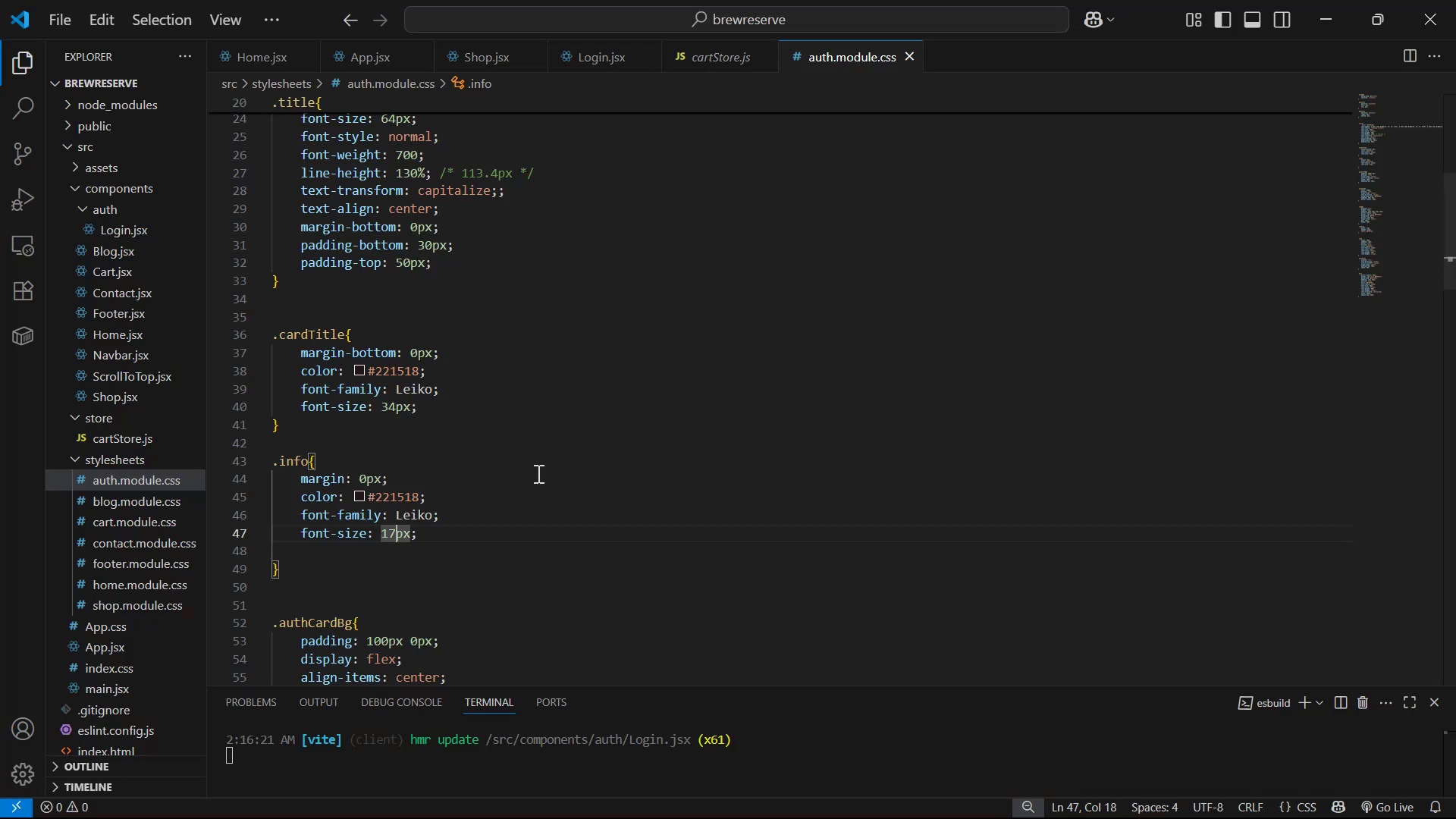 
left_click([468, 529])
 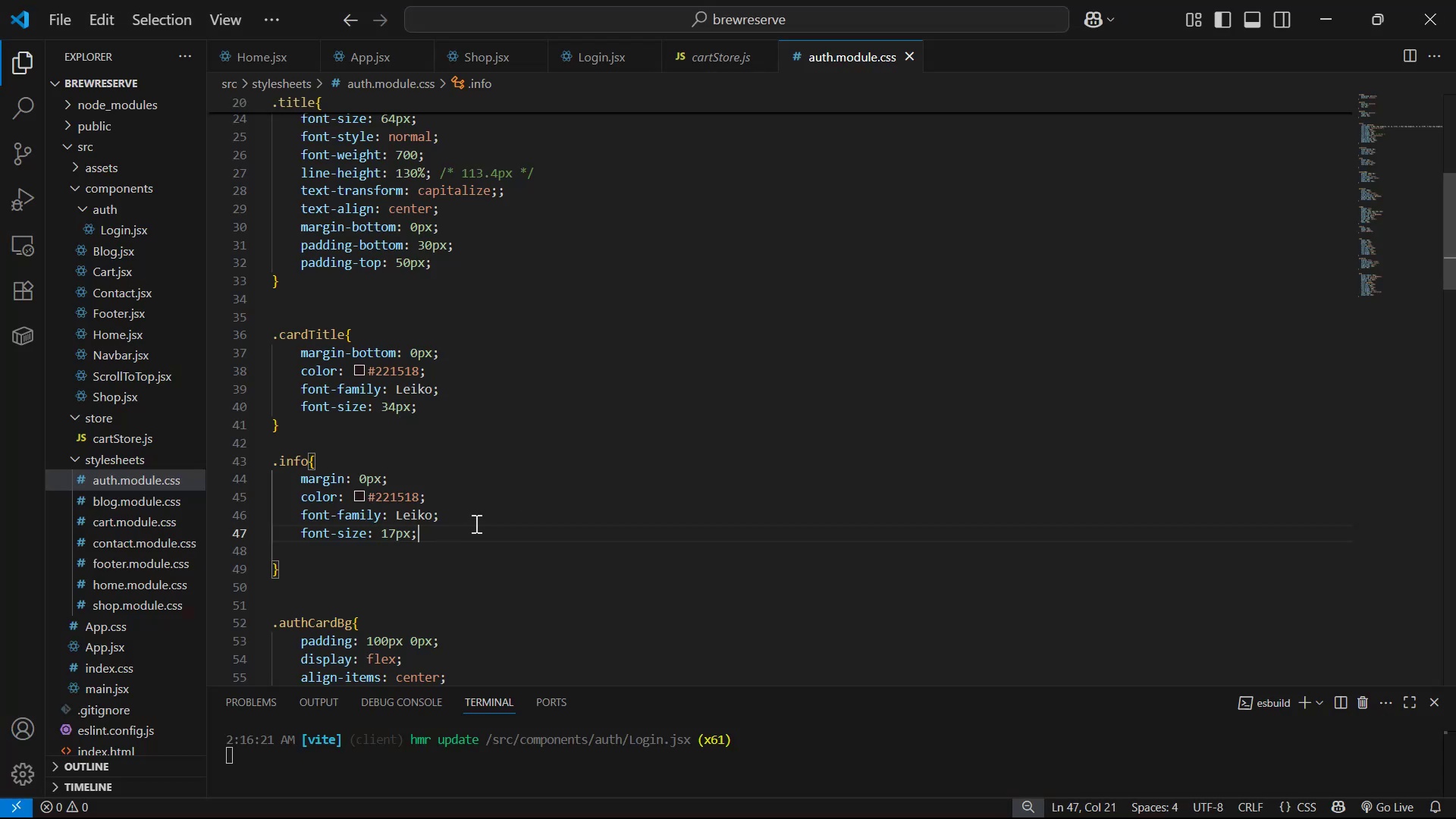 
key(Enter)
 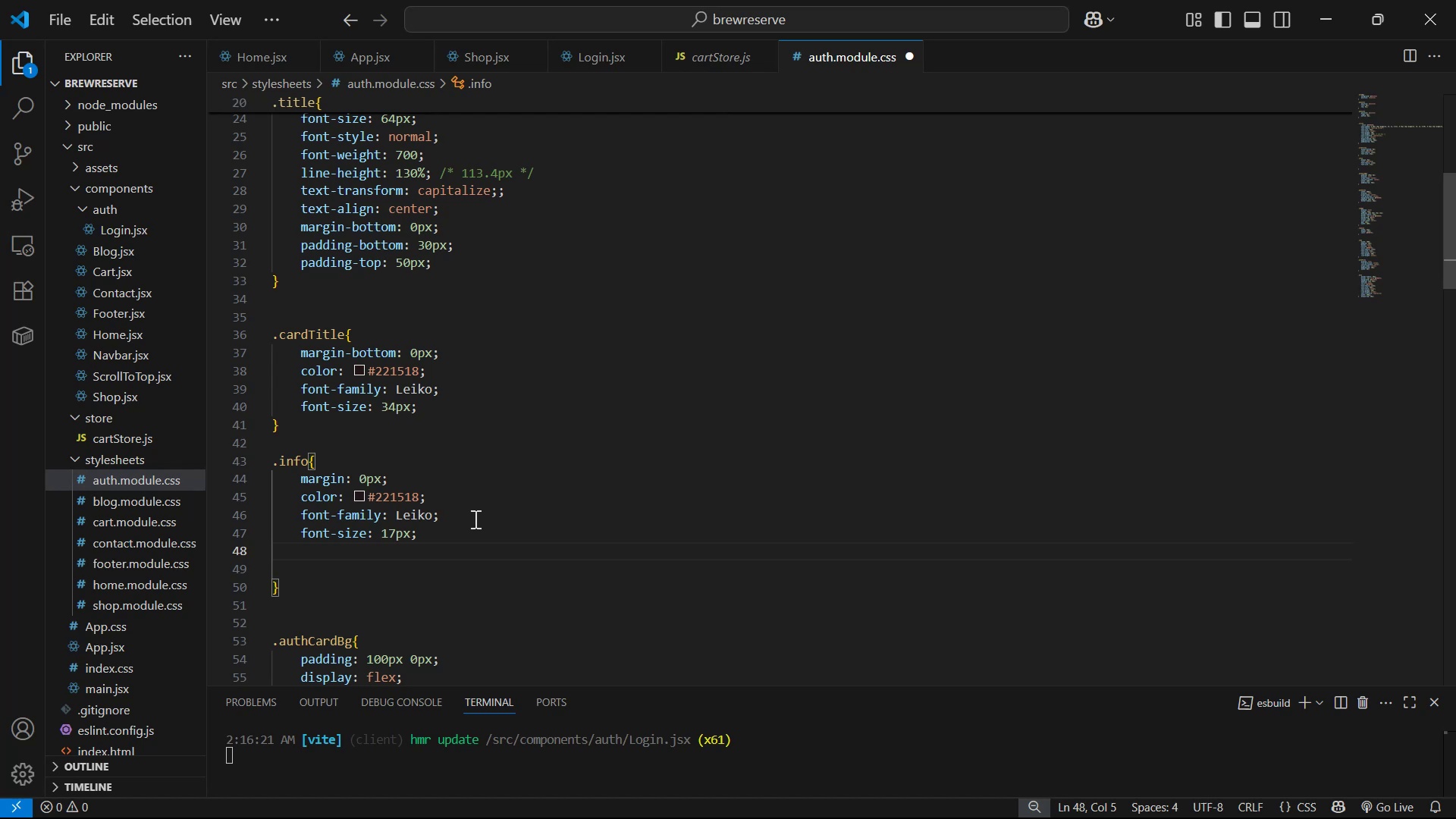 
type(pa)
 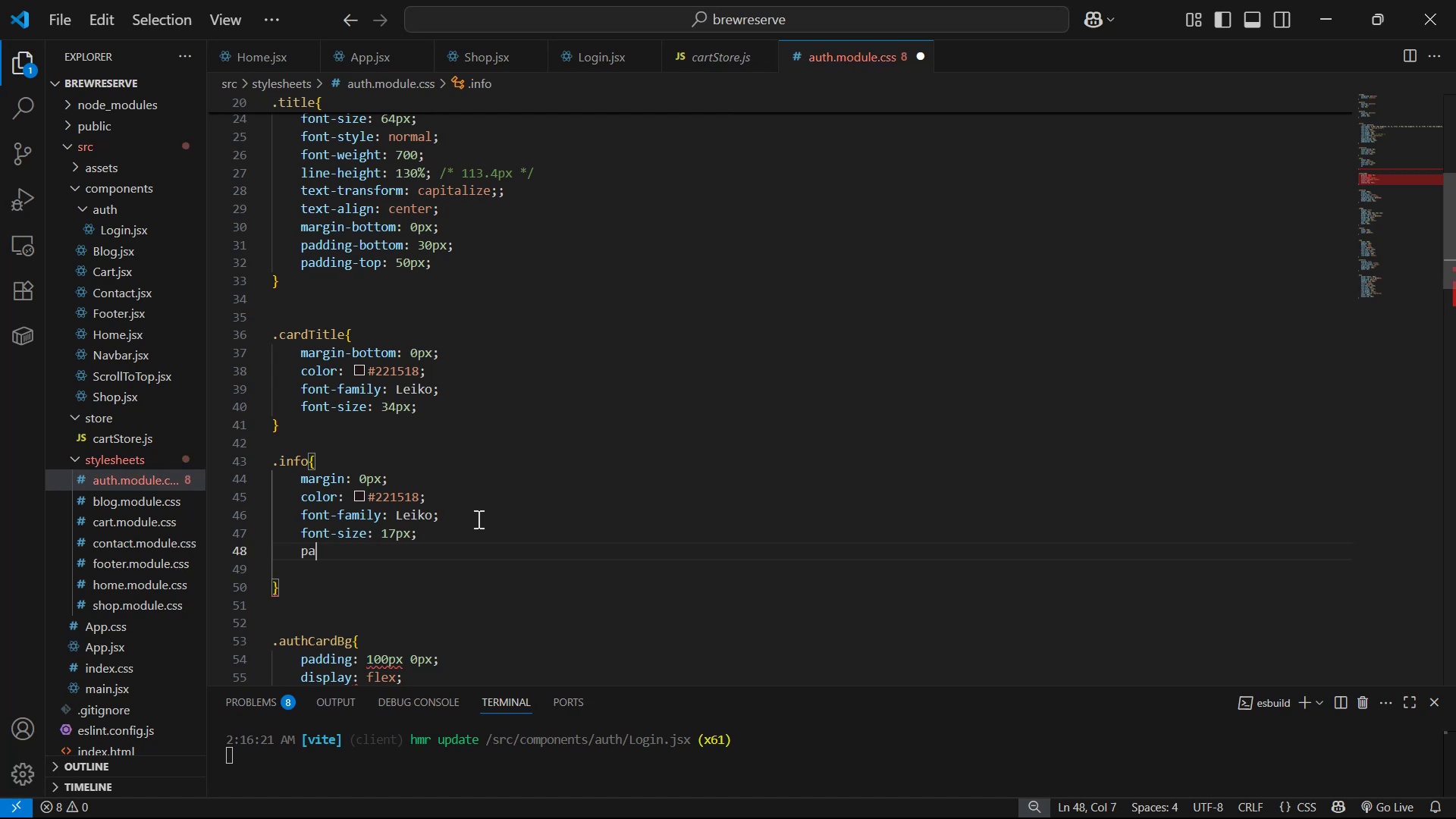 
key(ArrowDown)
 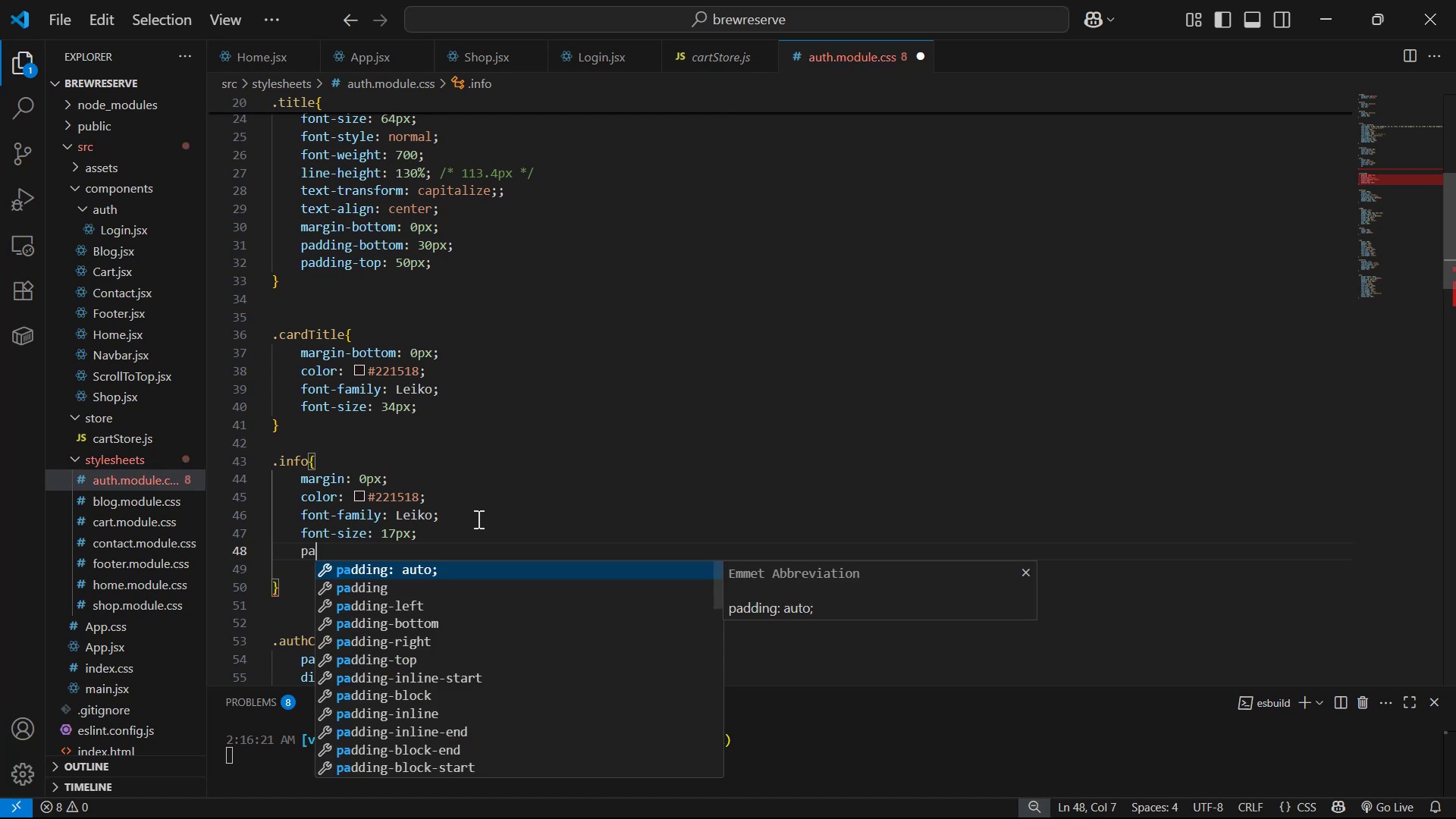 
key(ArrowDown)
 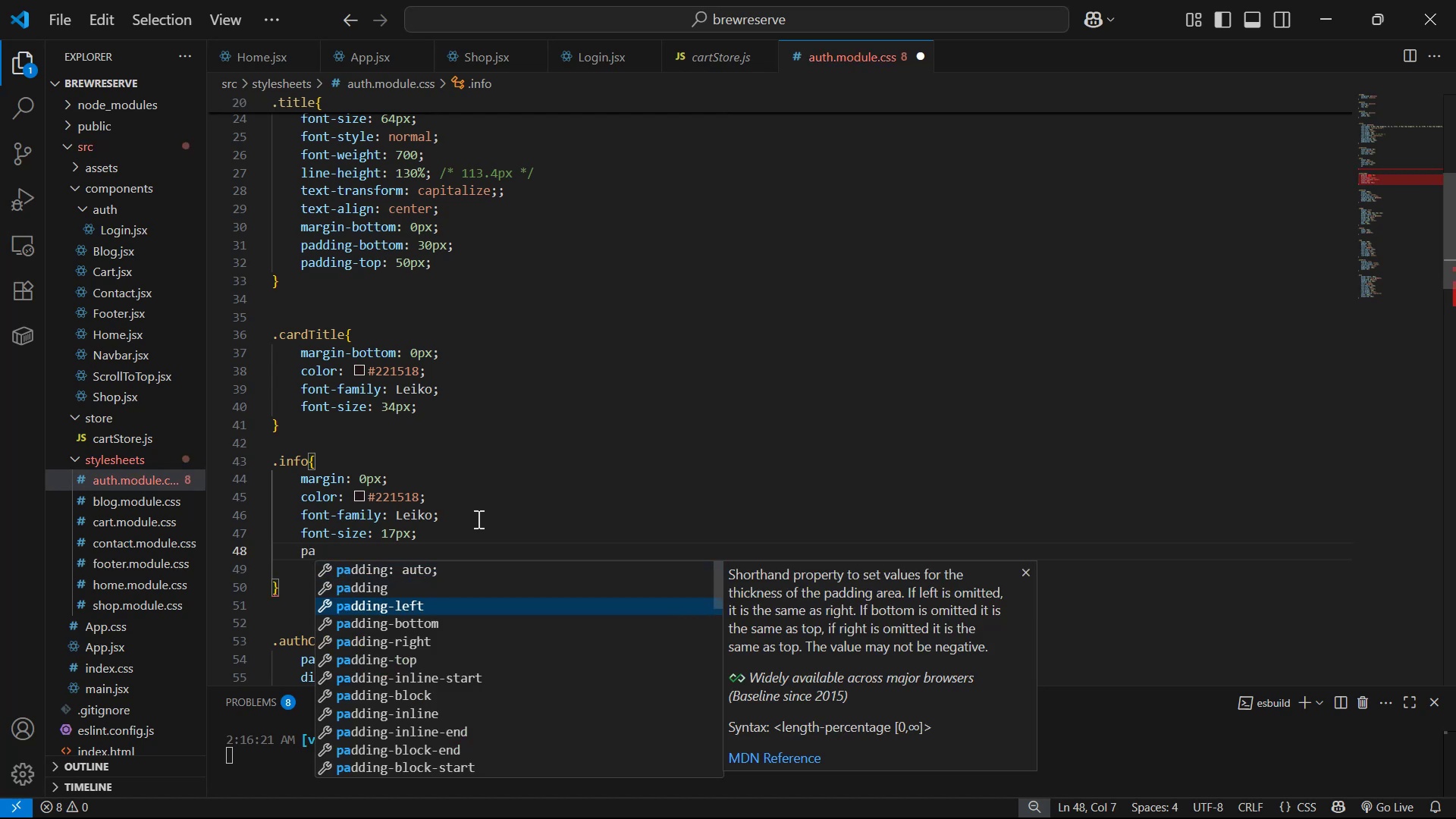 
key(ArrowDown)
 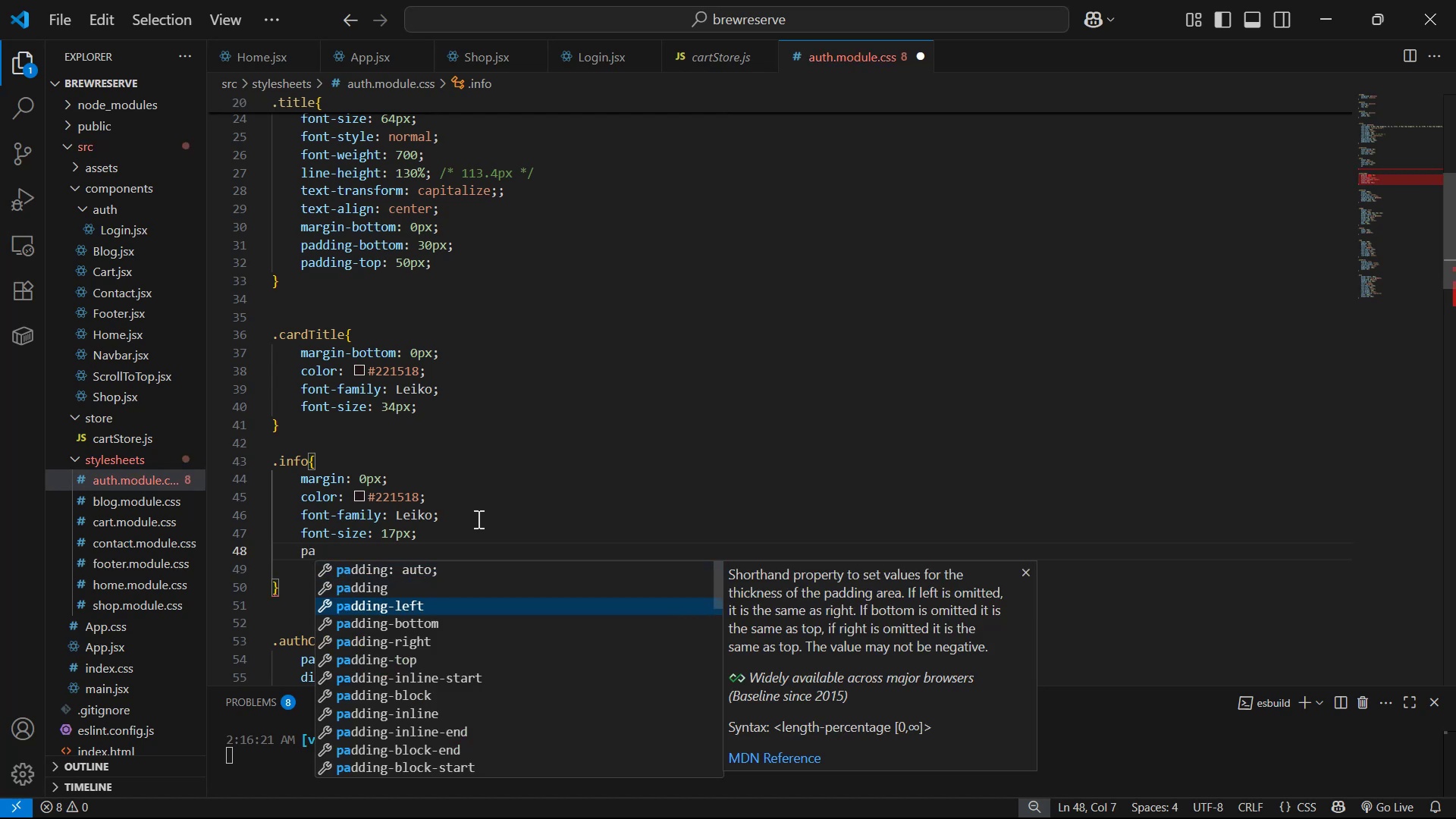 
key(ArrowDown)
 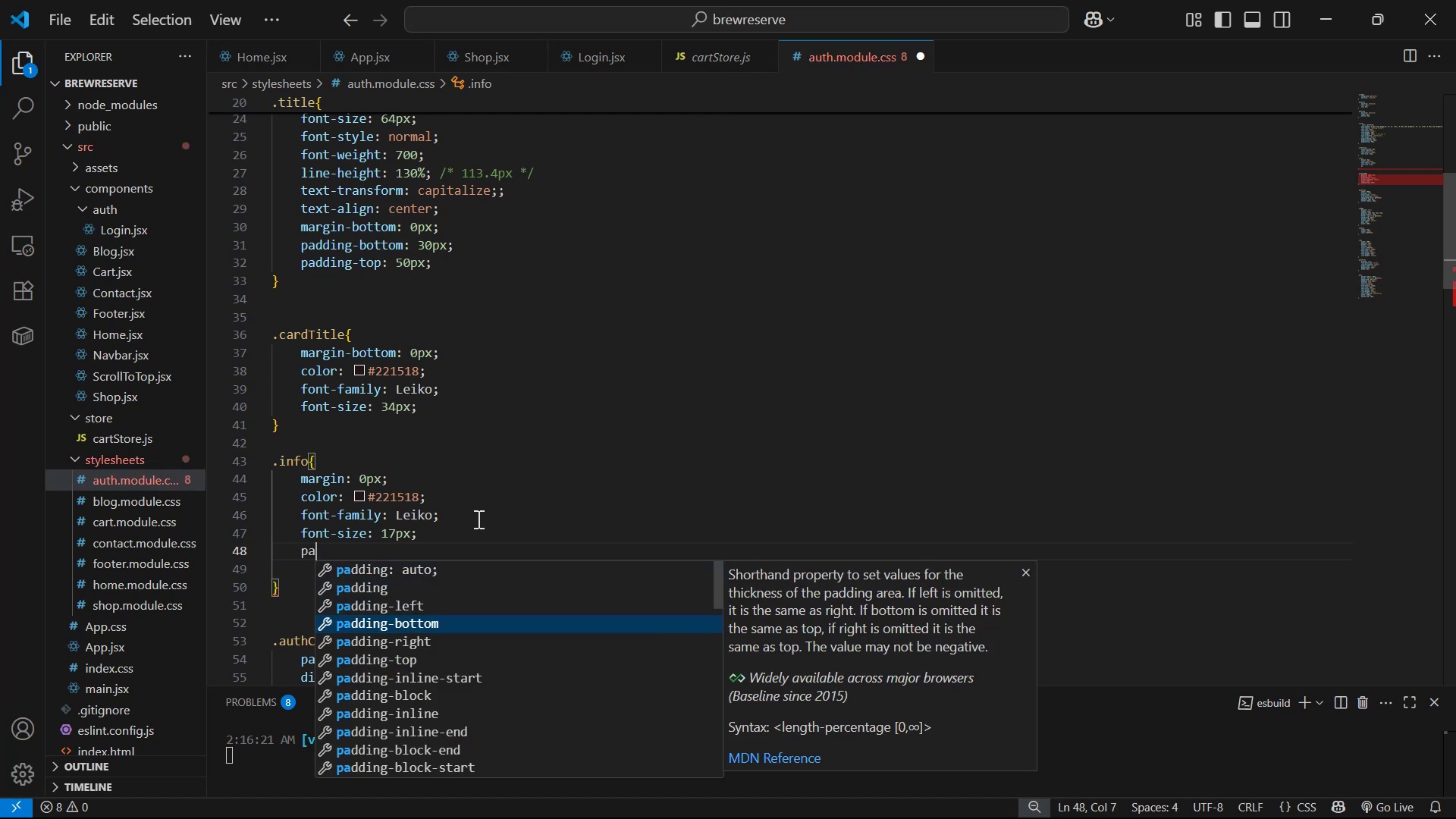 
key(ArrowDown)
 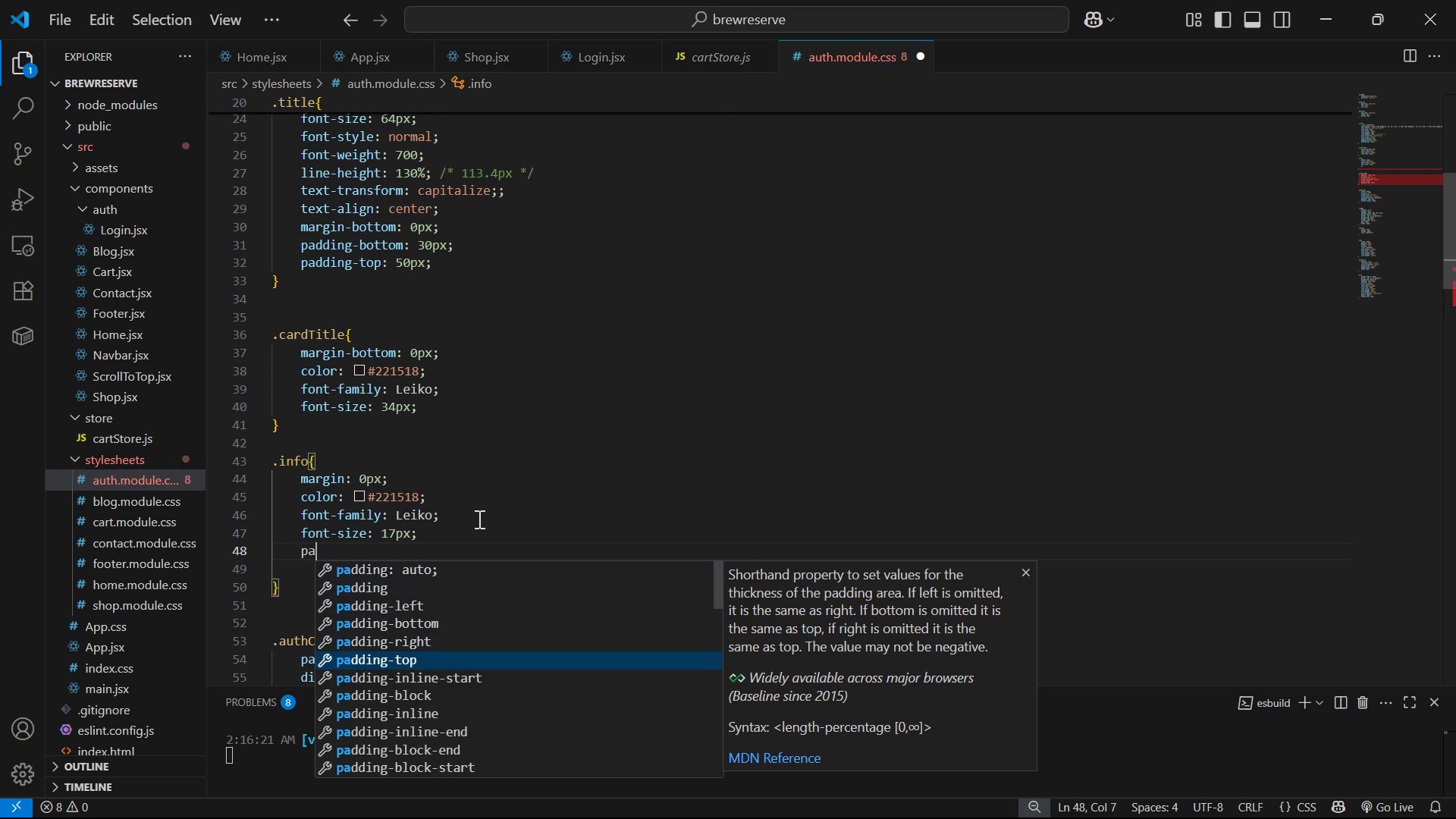 
key(Enter)
 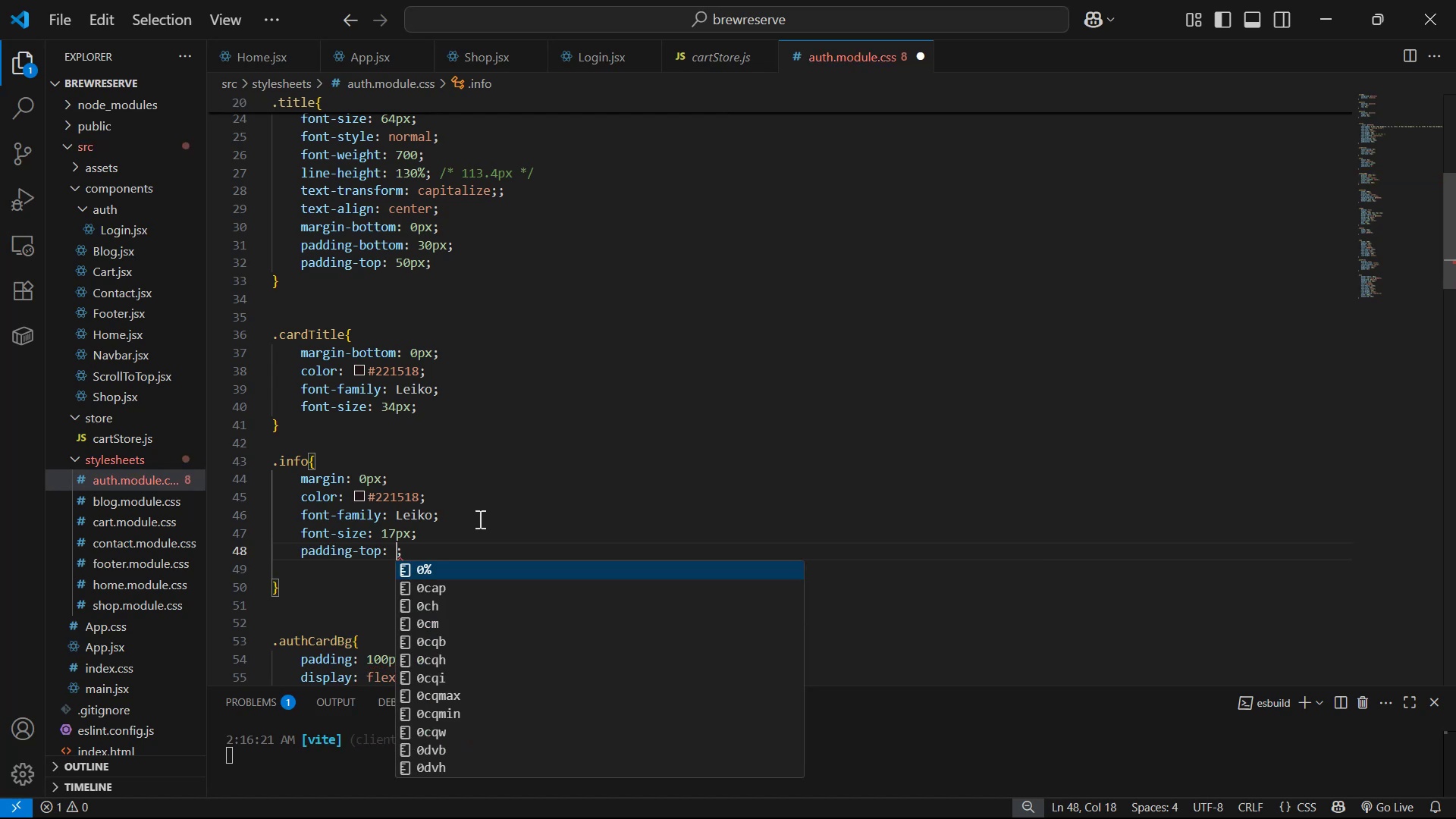 
type(10px)
 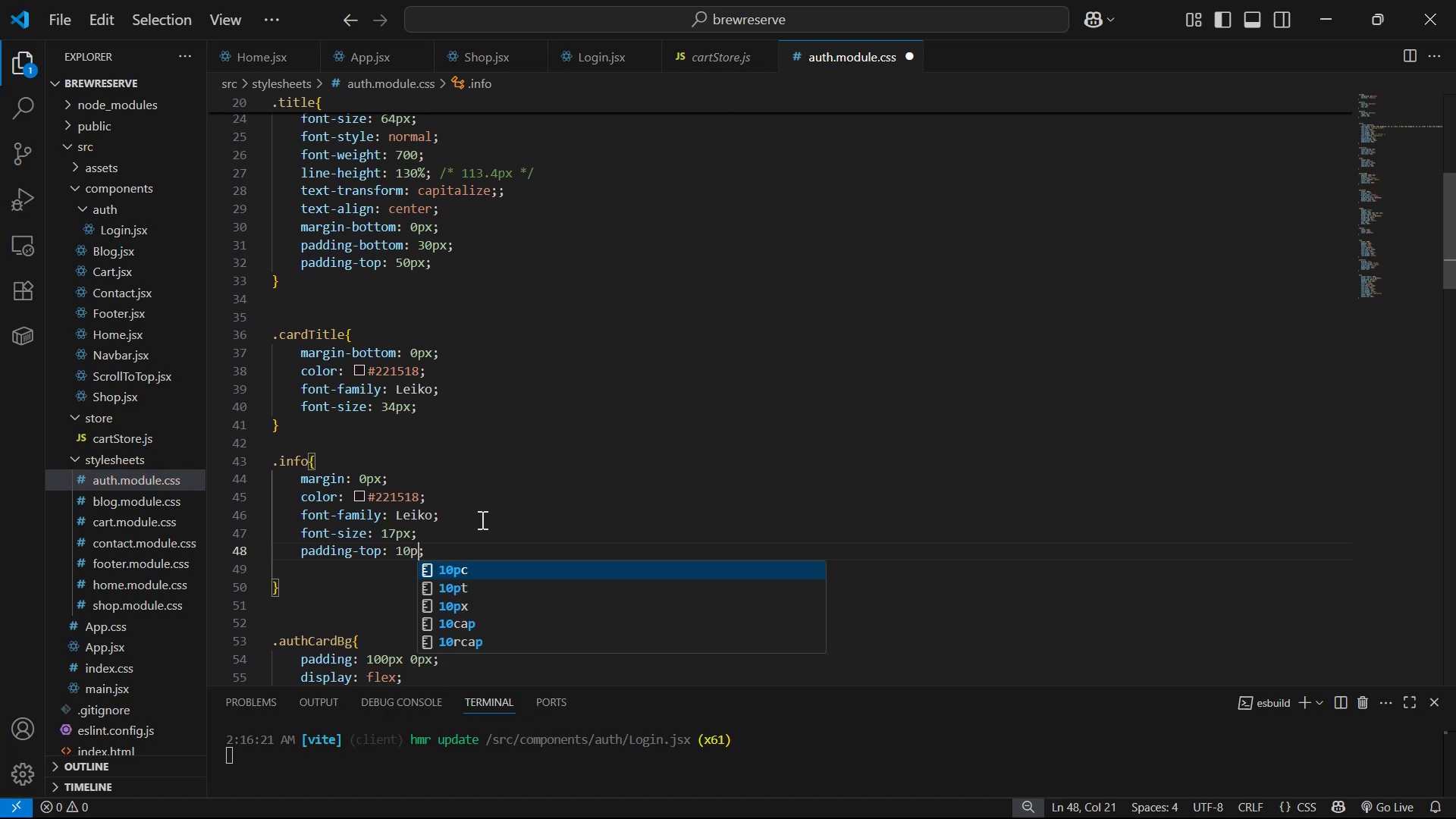 
key(Control+ControlLeft)
 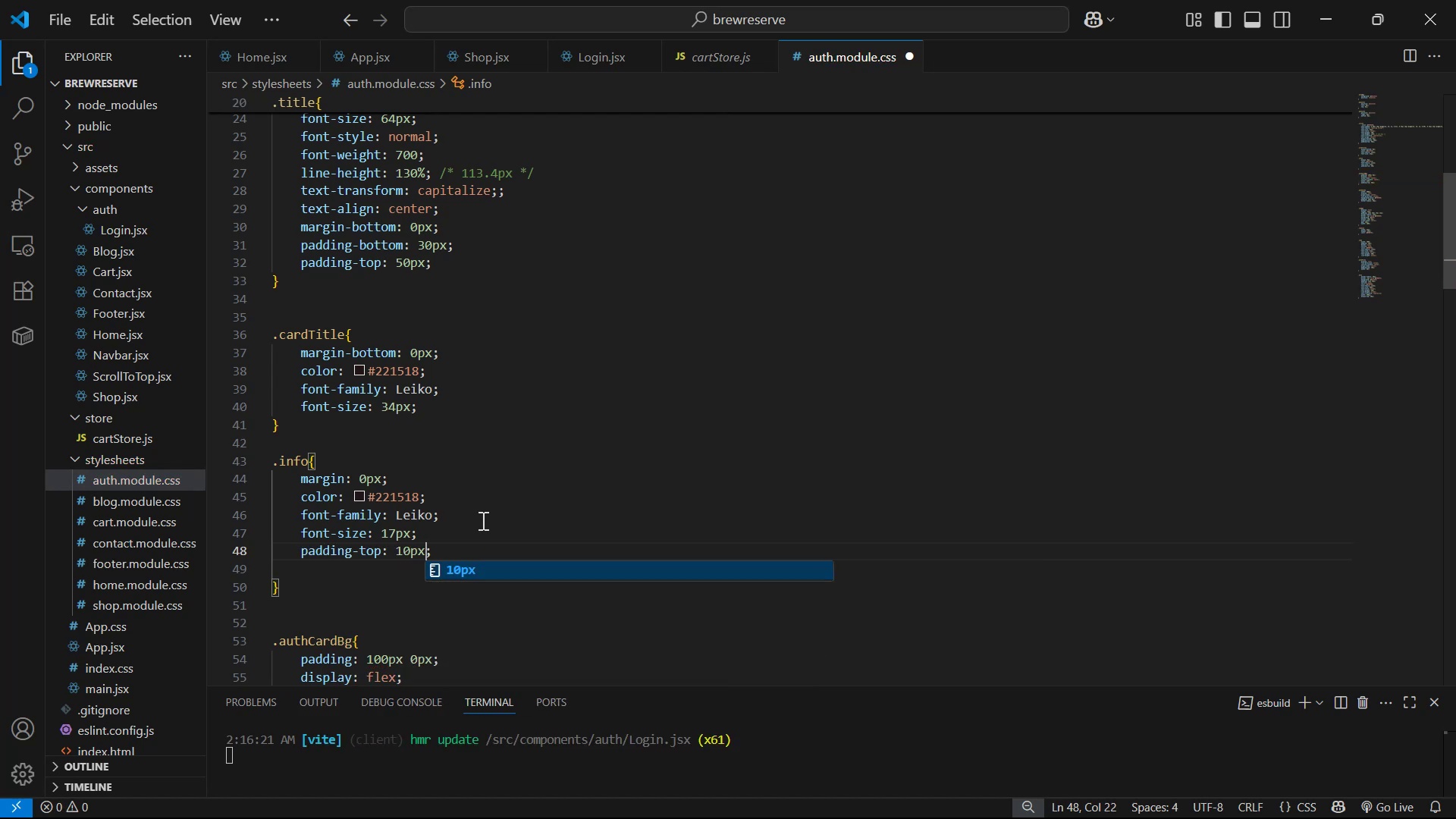 
key(Control+S)
 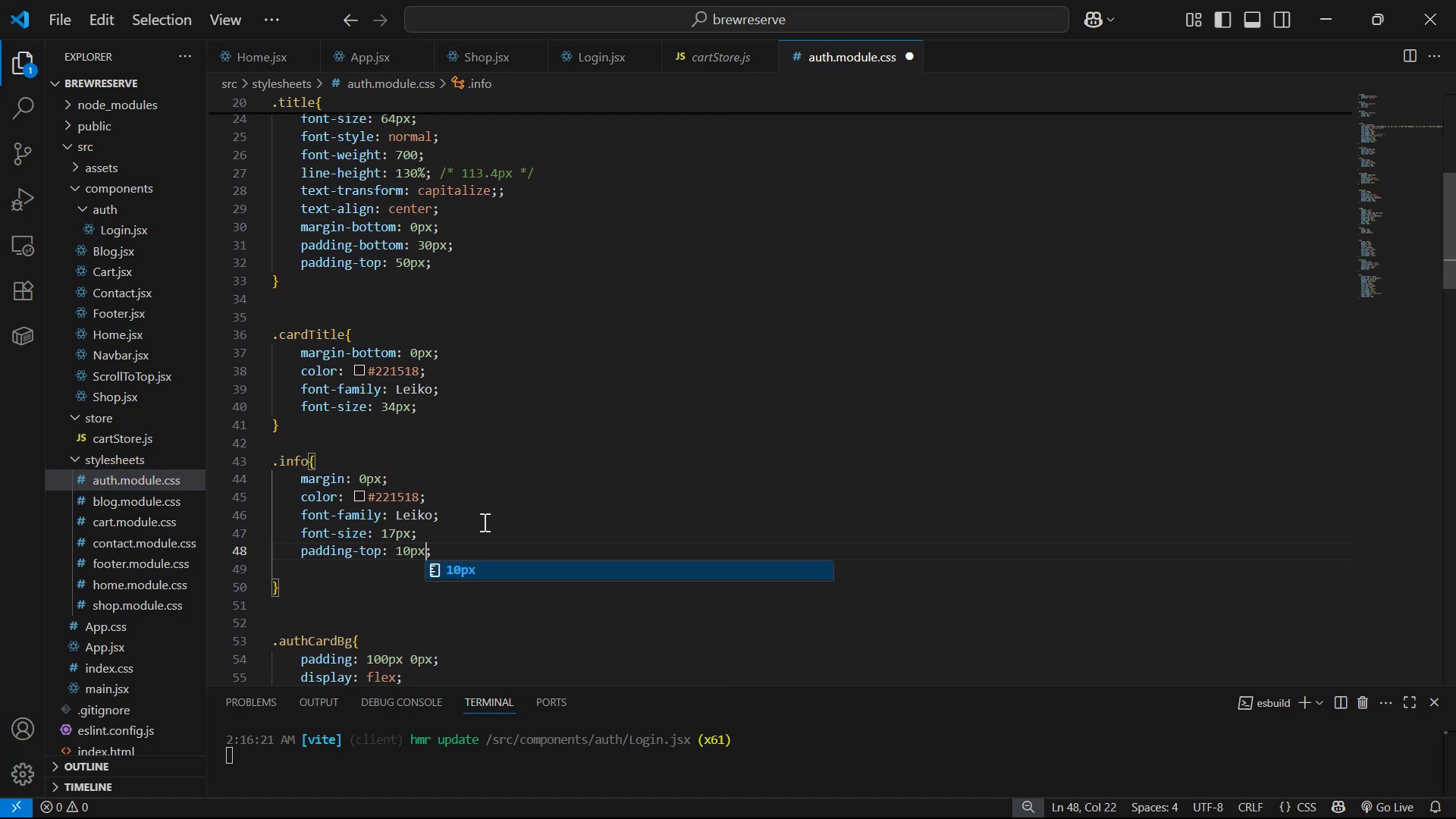 
key(Alt+AltLeft)
 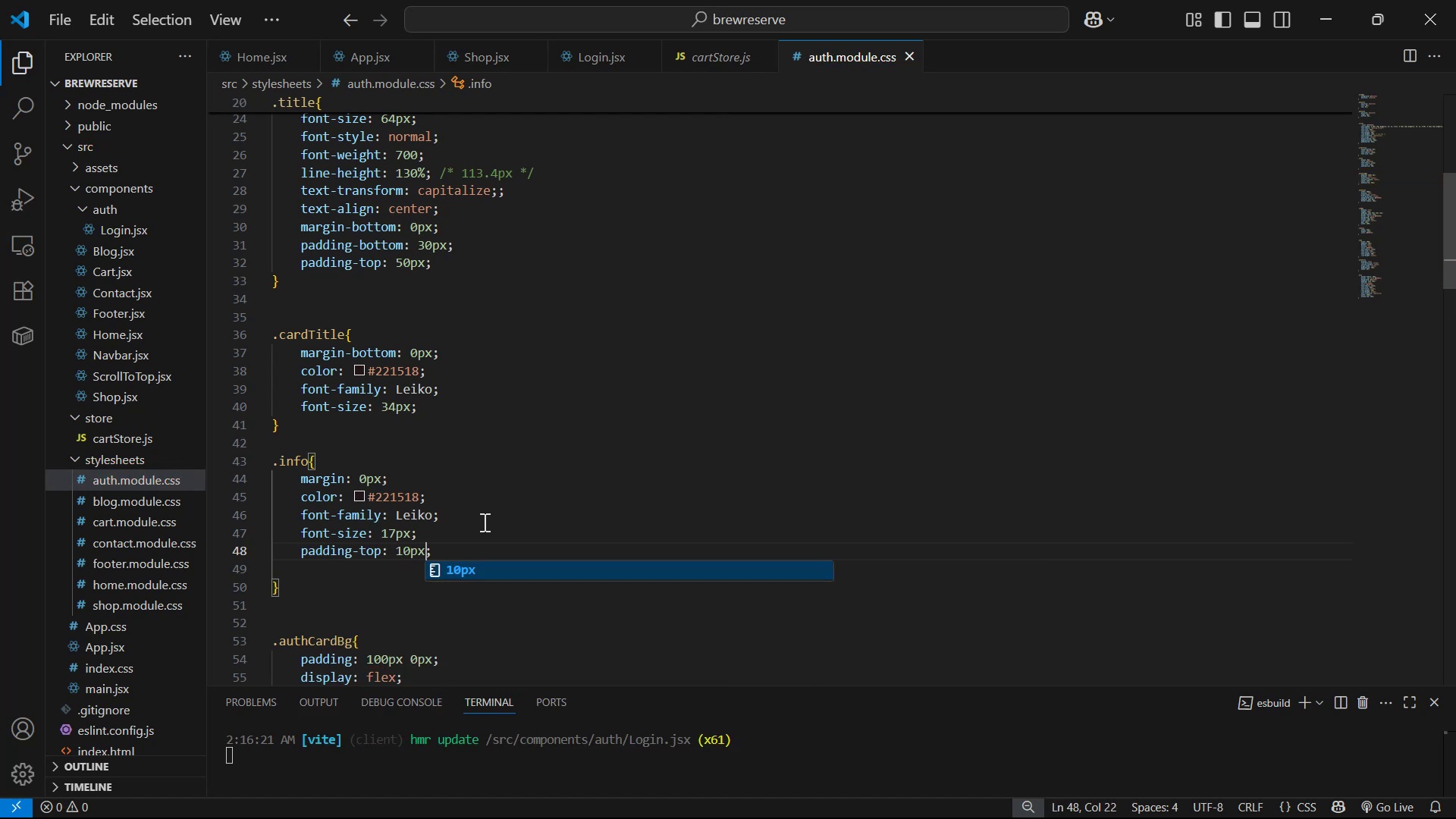 
key(Alt+Tab)
 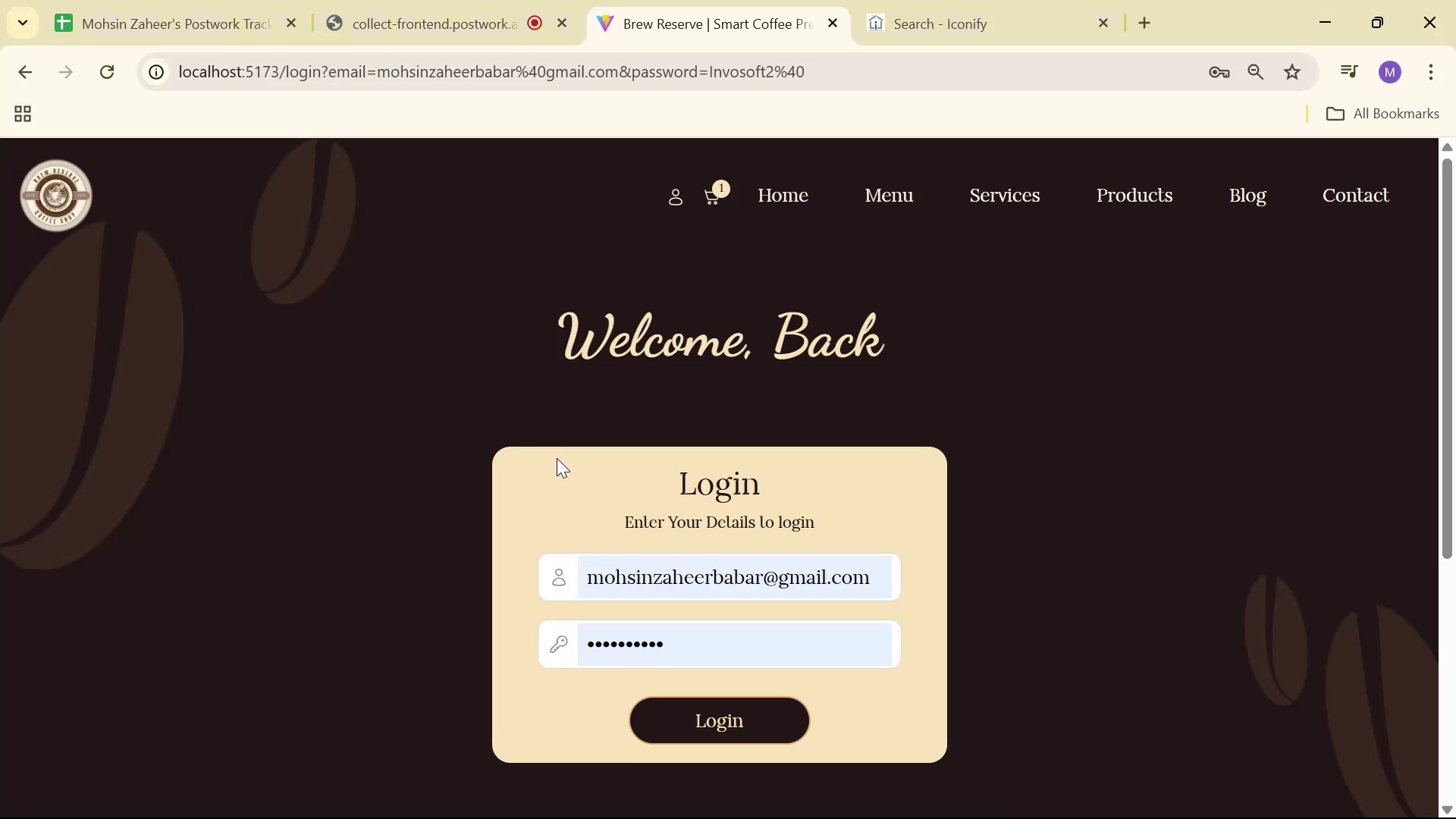 
scroll: coordinate [845, 402], scroll_direction: down, amount: 2.0
 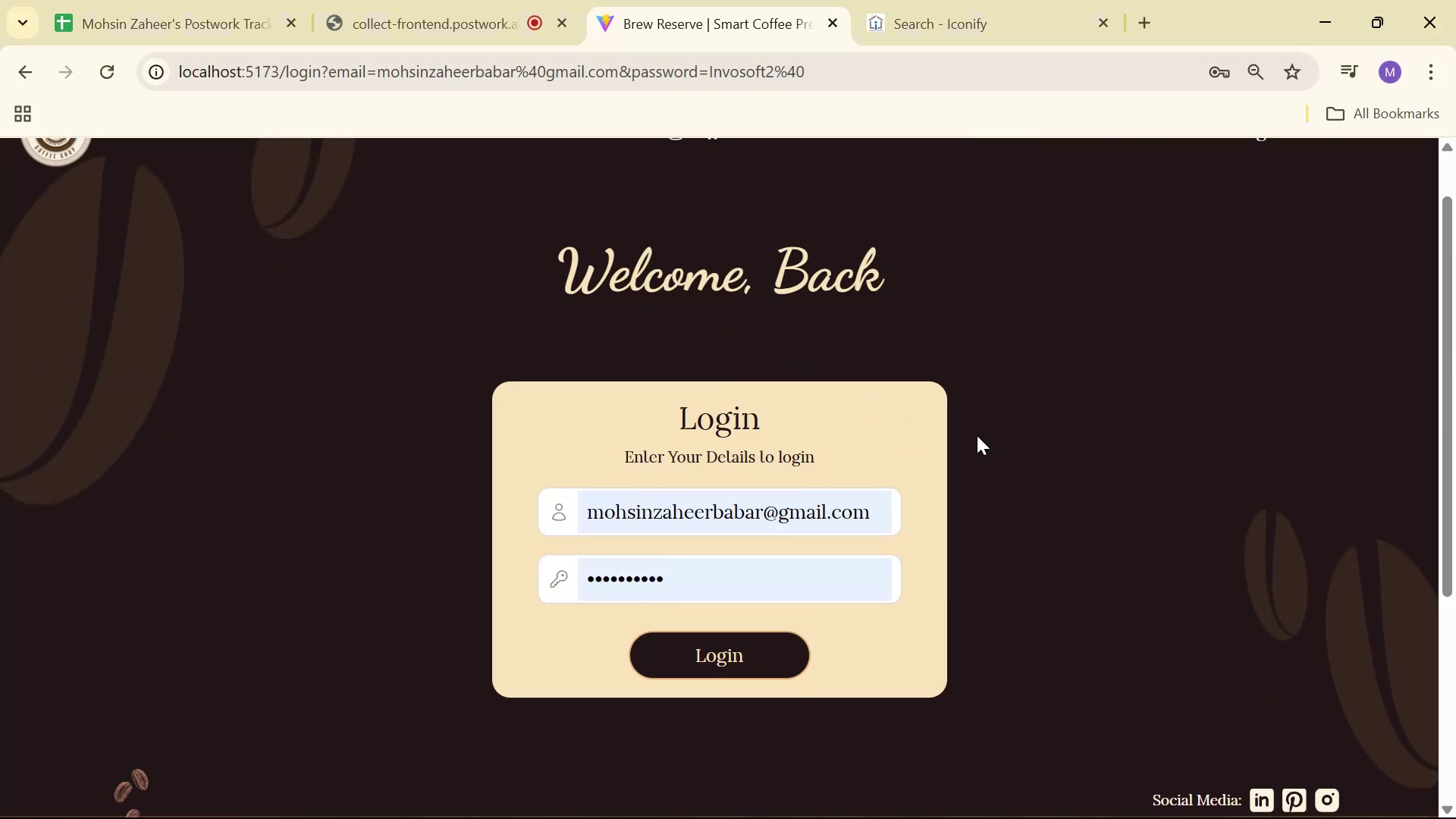 
scroll: coordinate [984, 374], scroll_direction: up, amount: 4.0
 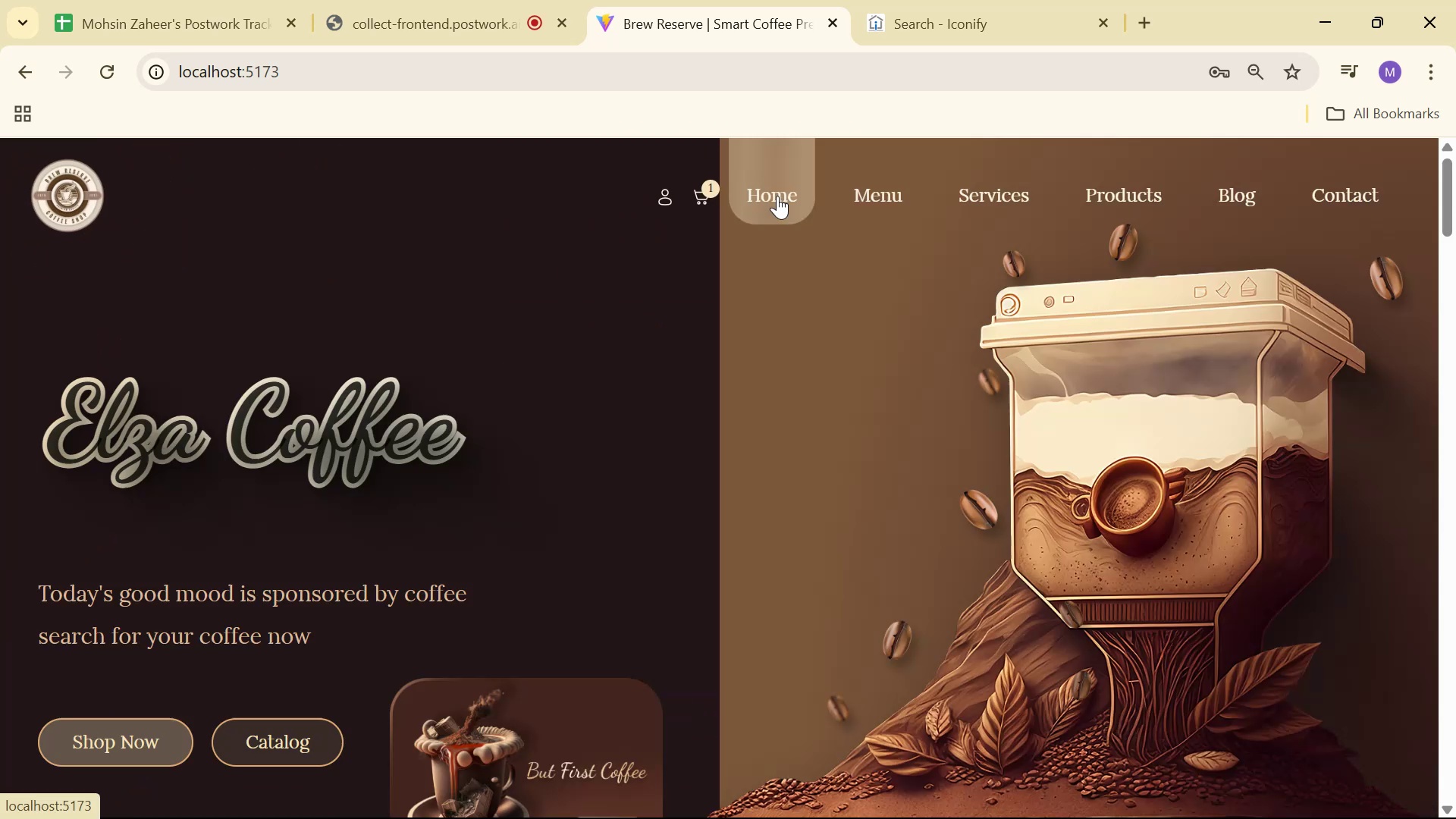 
left_click([671, 201])
 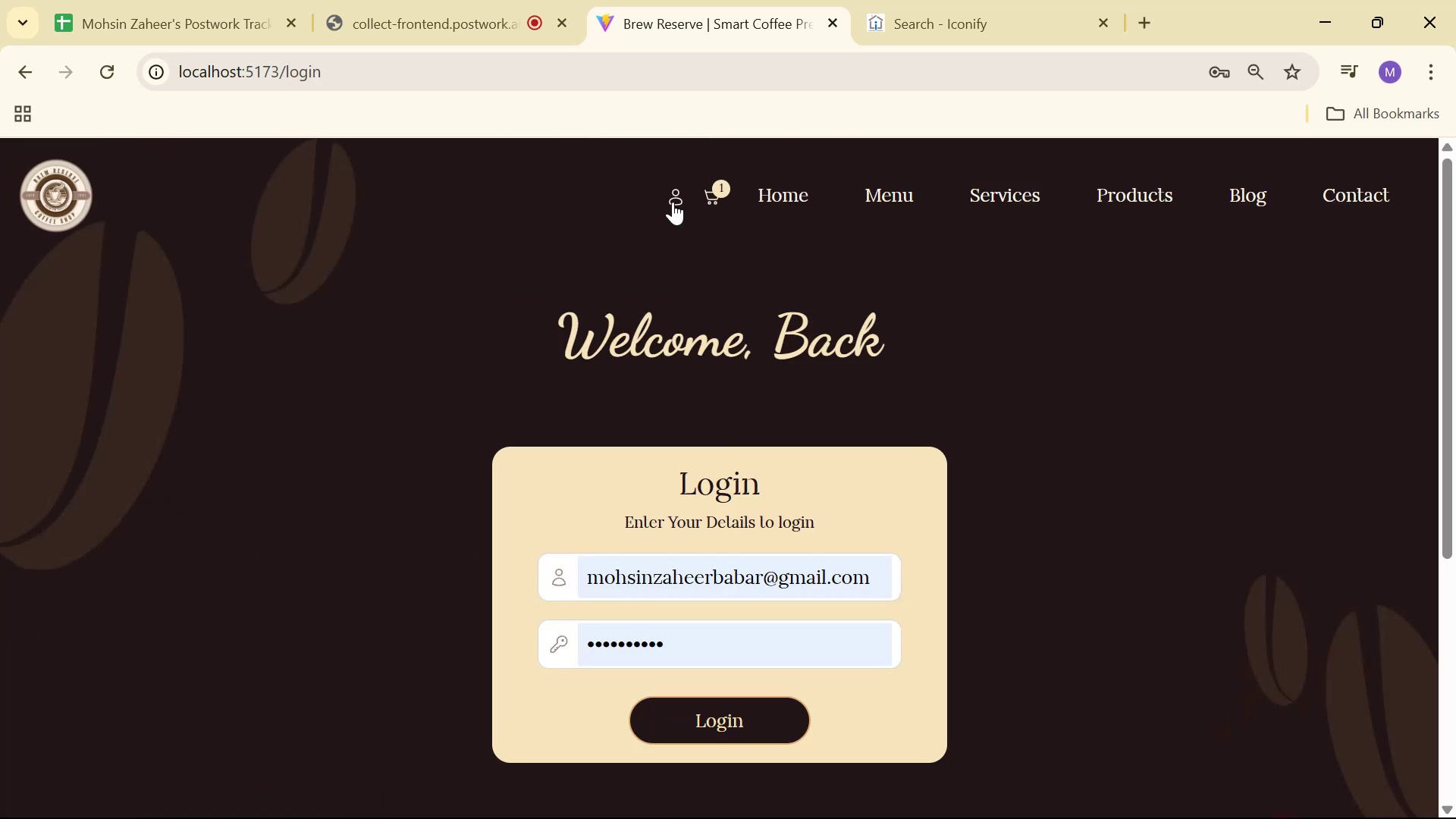 
scroll: coordinate [965, 337], scroll_direction: down, amount: 3.0
 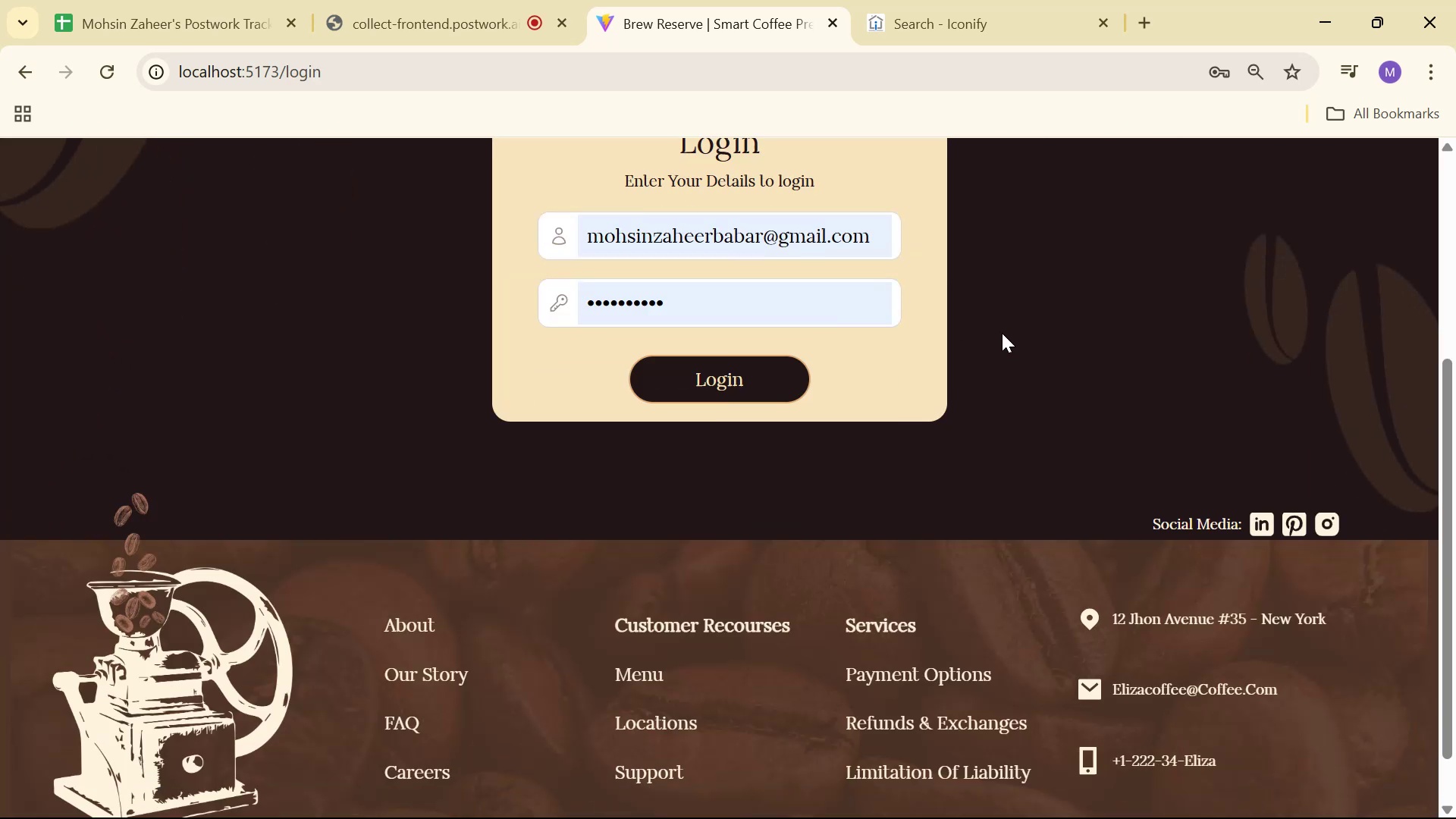 
scroll: coordinate [1007, 306], scroll_direction: up, amount: 3.0
 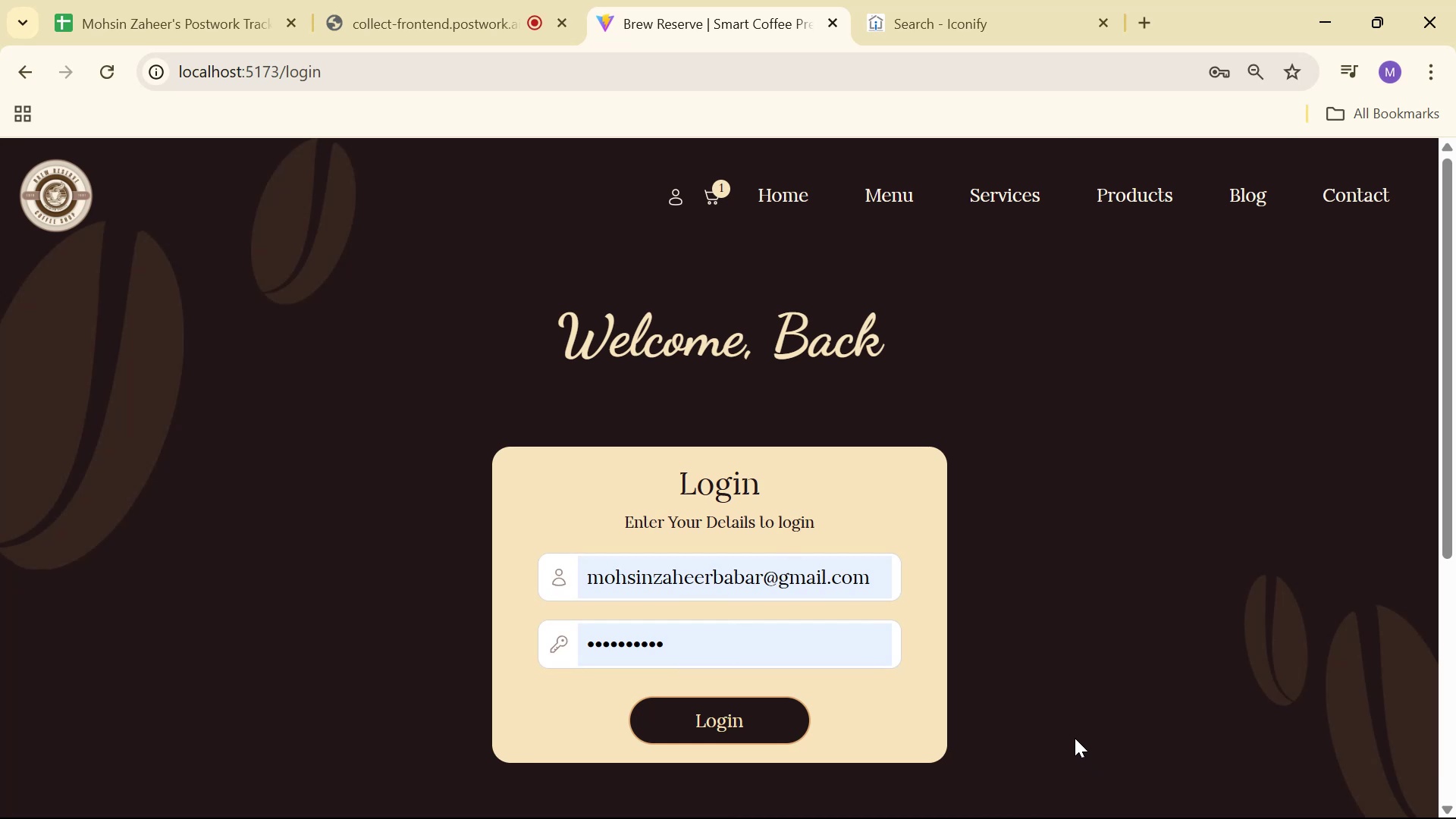 
wait(5.14)
 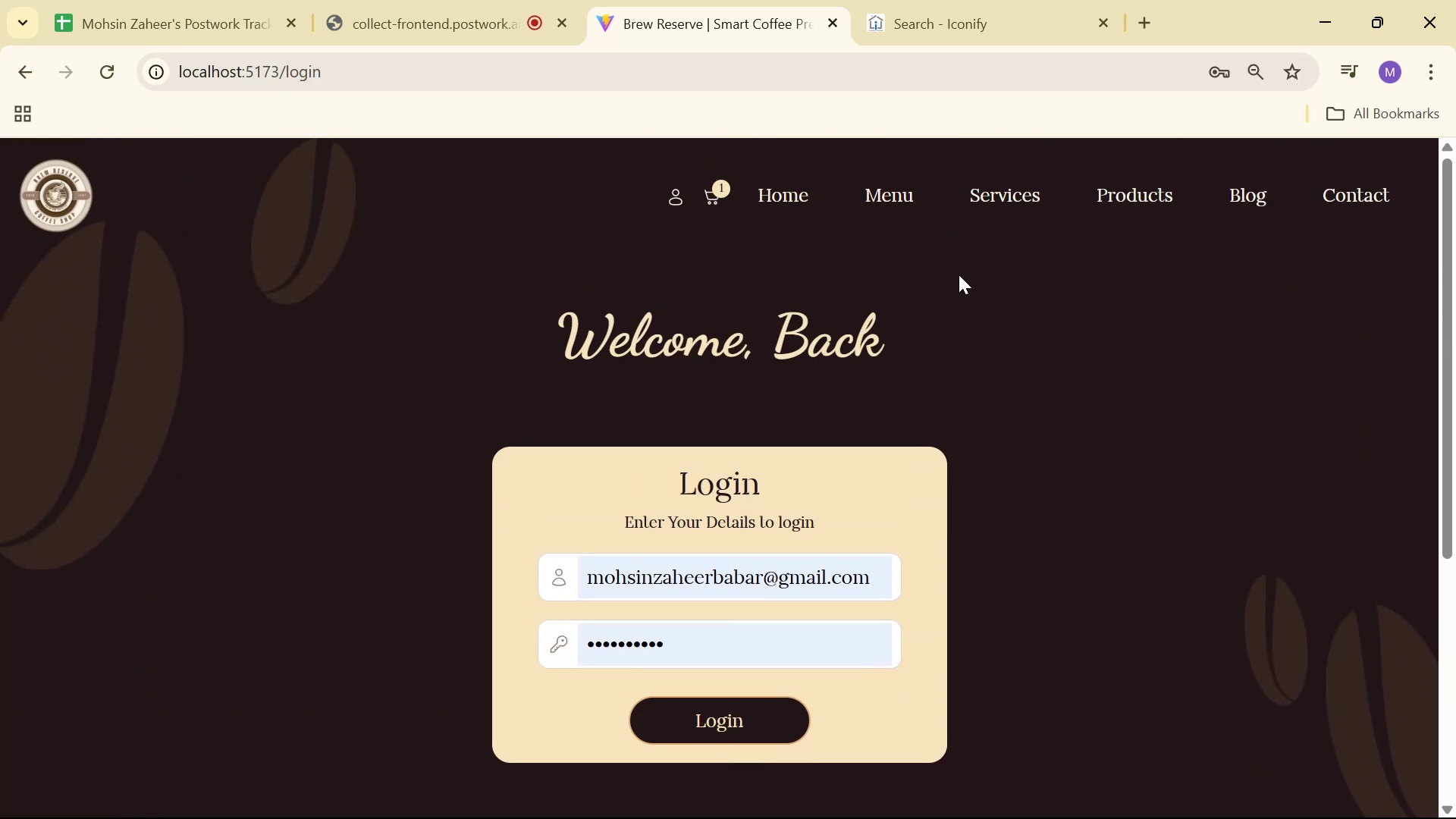 
left_click_drag(start_coordinate=[851, 533], to_coordinate=[839, 671])
 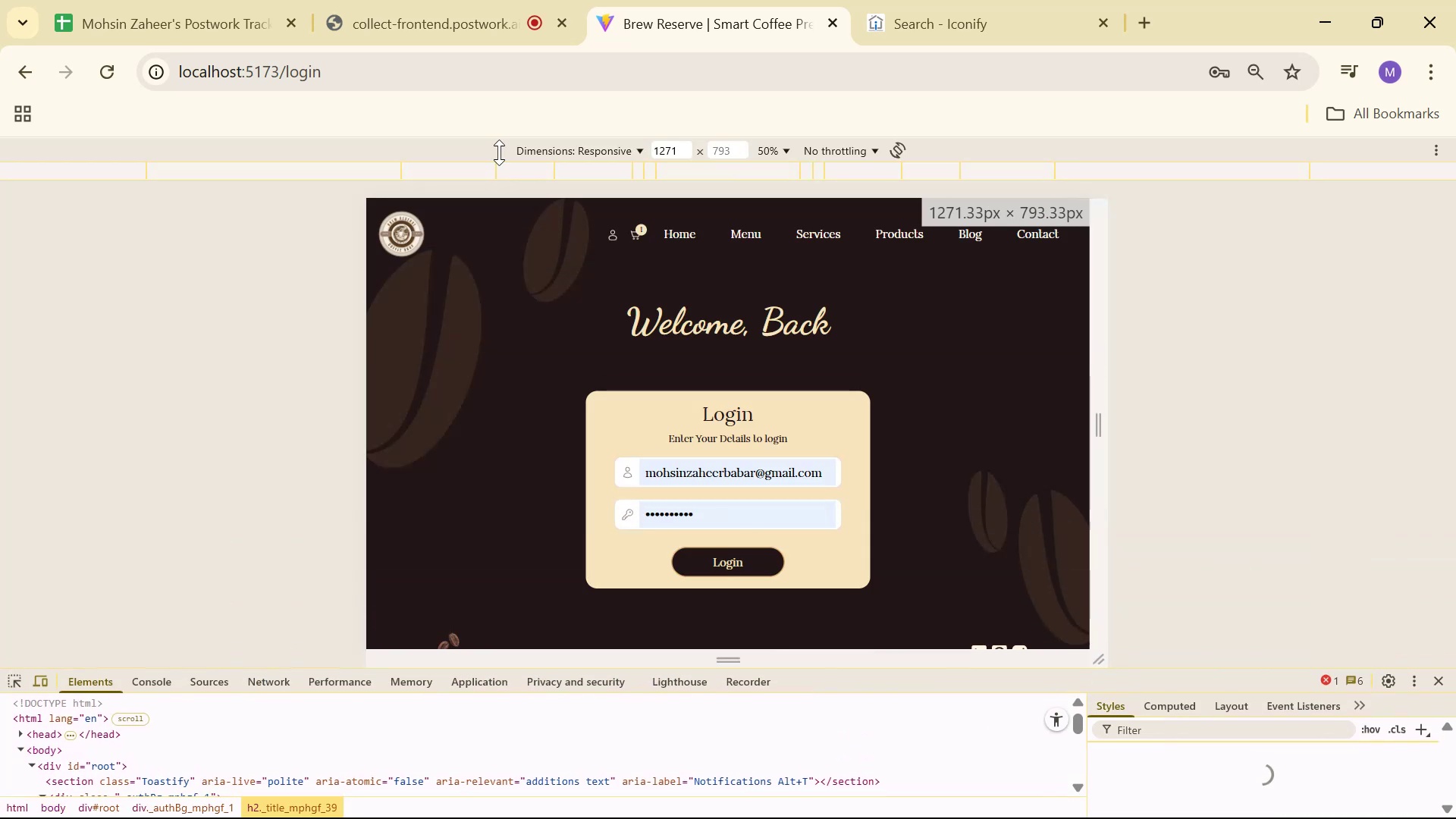 
left_click([450, 0])
 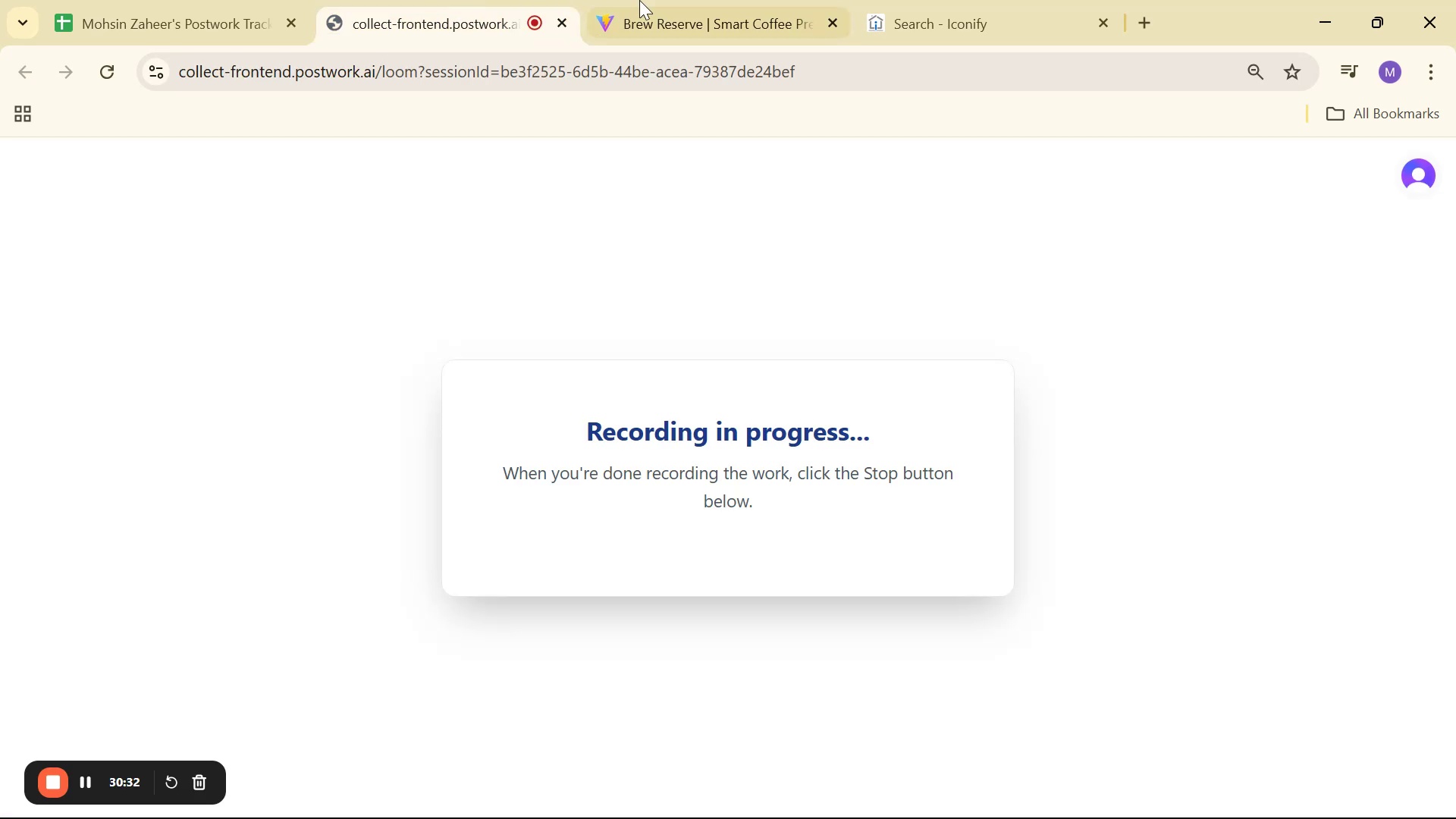 
left_click([680, 0])
 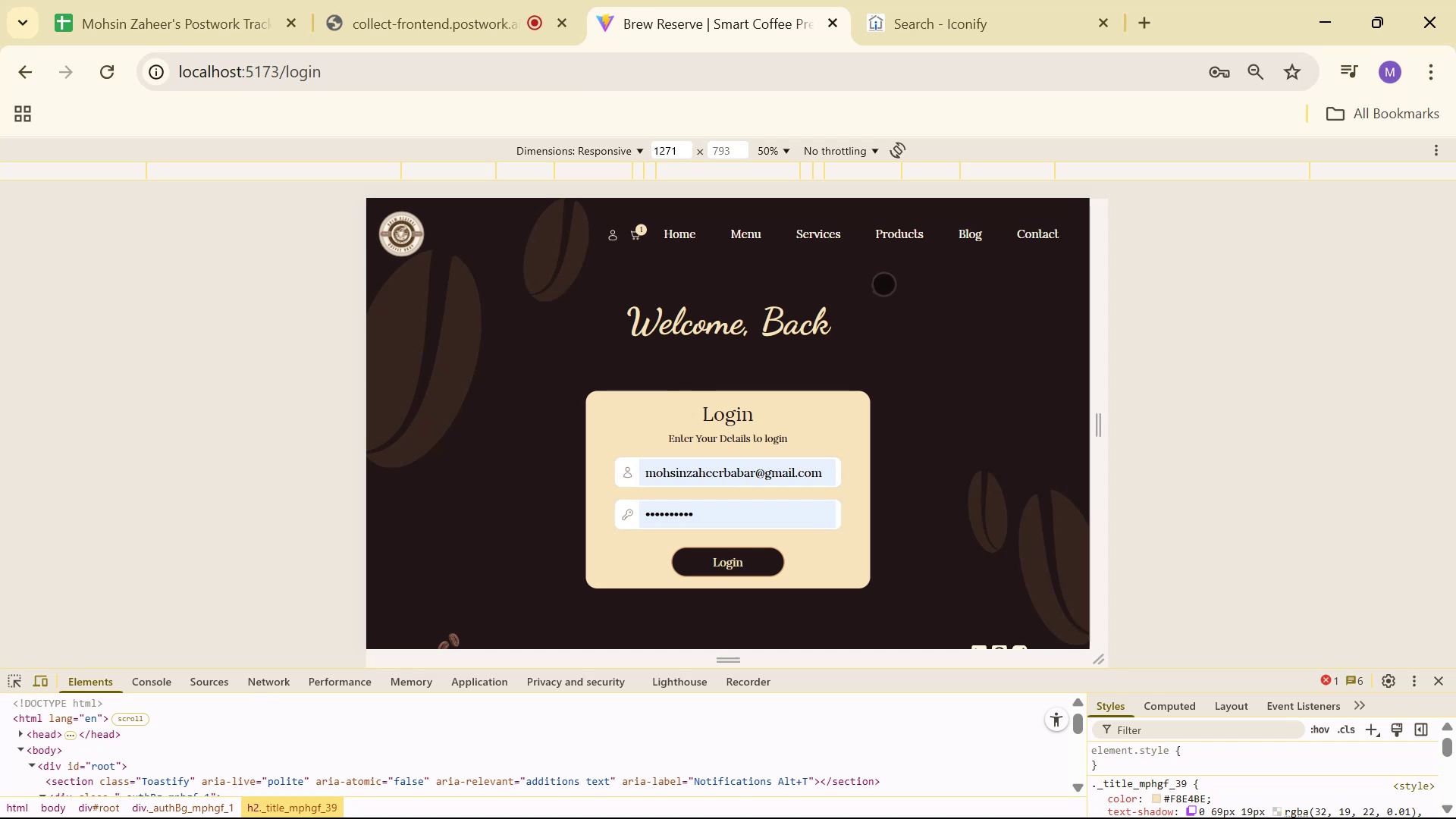 
wait(23.11)
 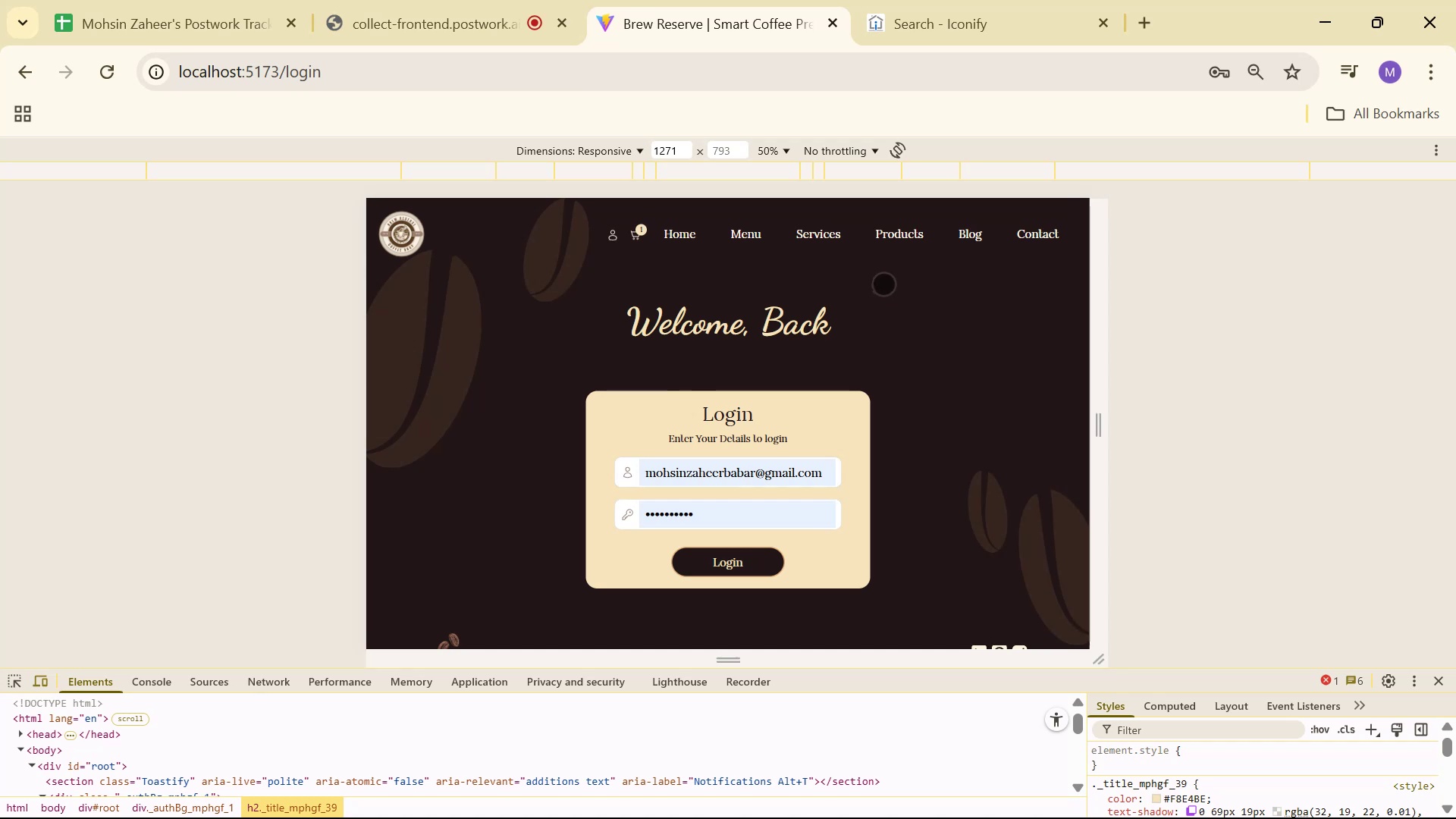 
left_click([629, 140])
 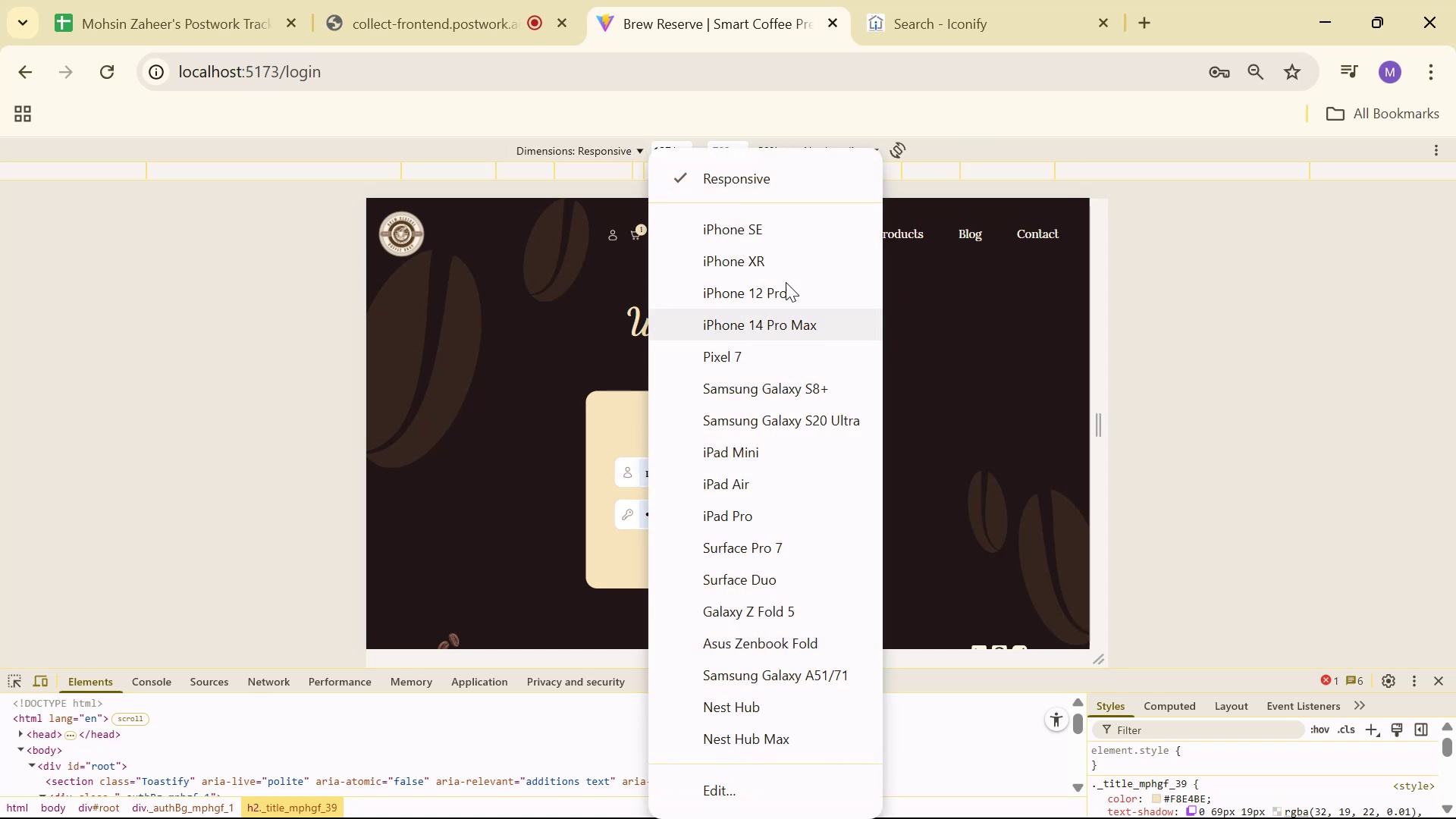 
left_click([790, 285])
 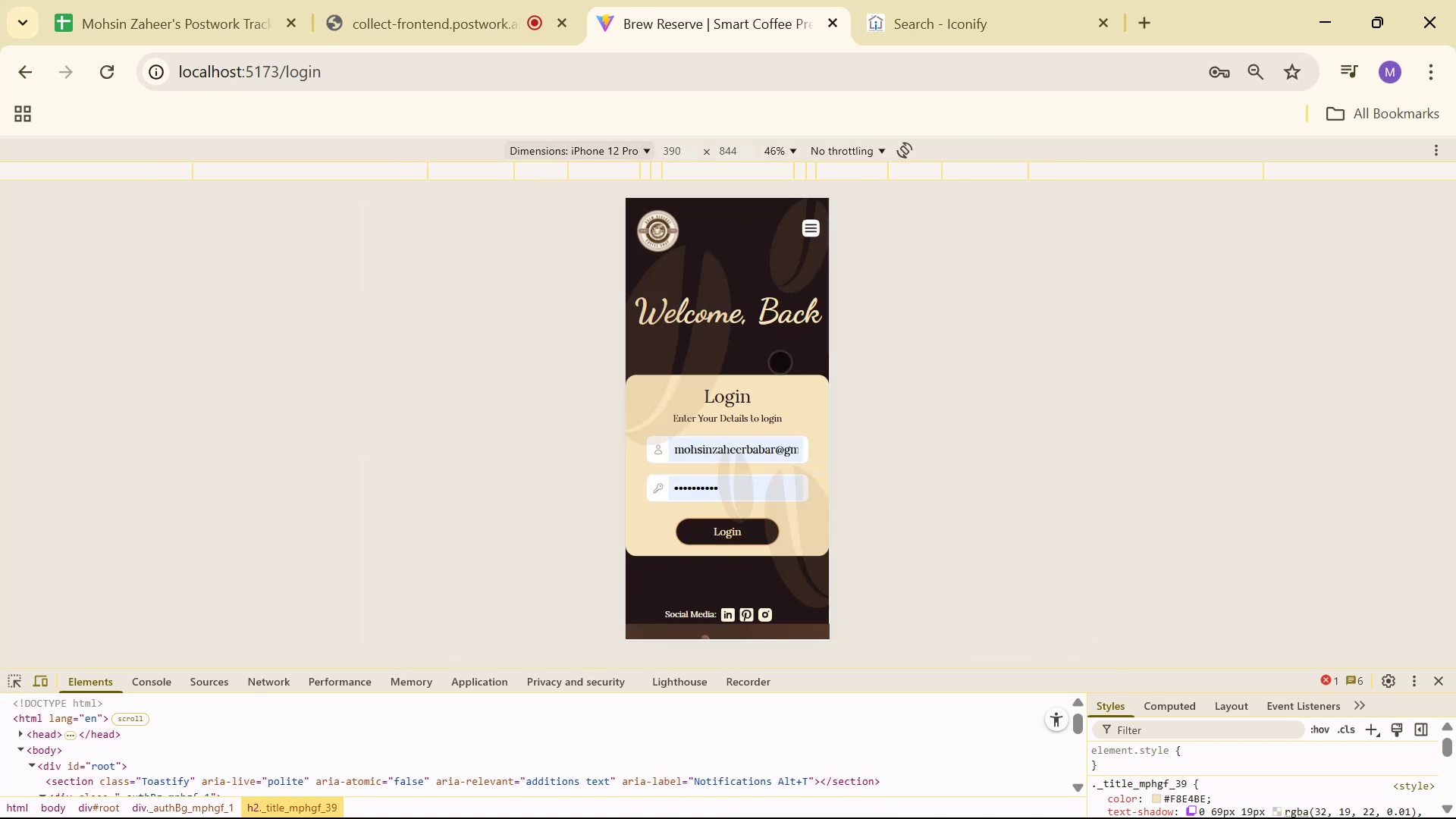 
scroll: coordinate [730, 388], scroll_direction: up, amount: 2.0
 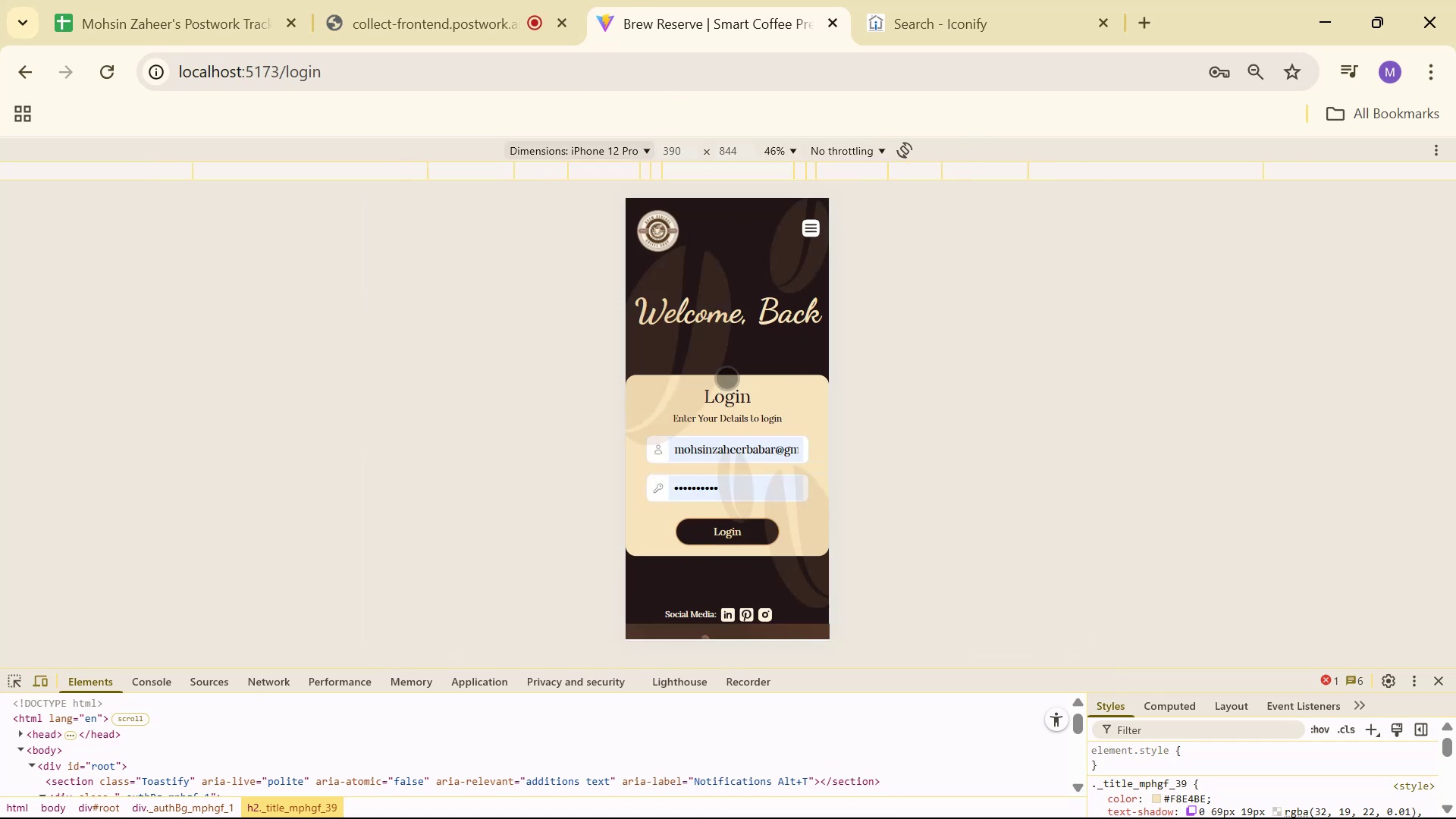 
scroll: coordinate [727, 401], scroll_direction: none, amount: 0.0
 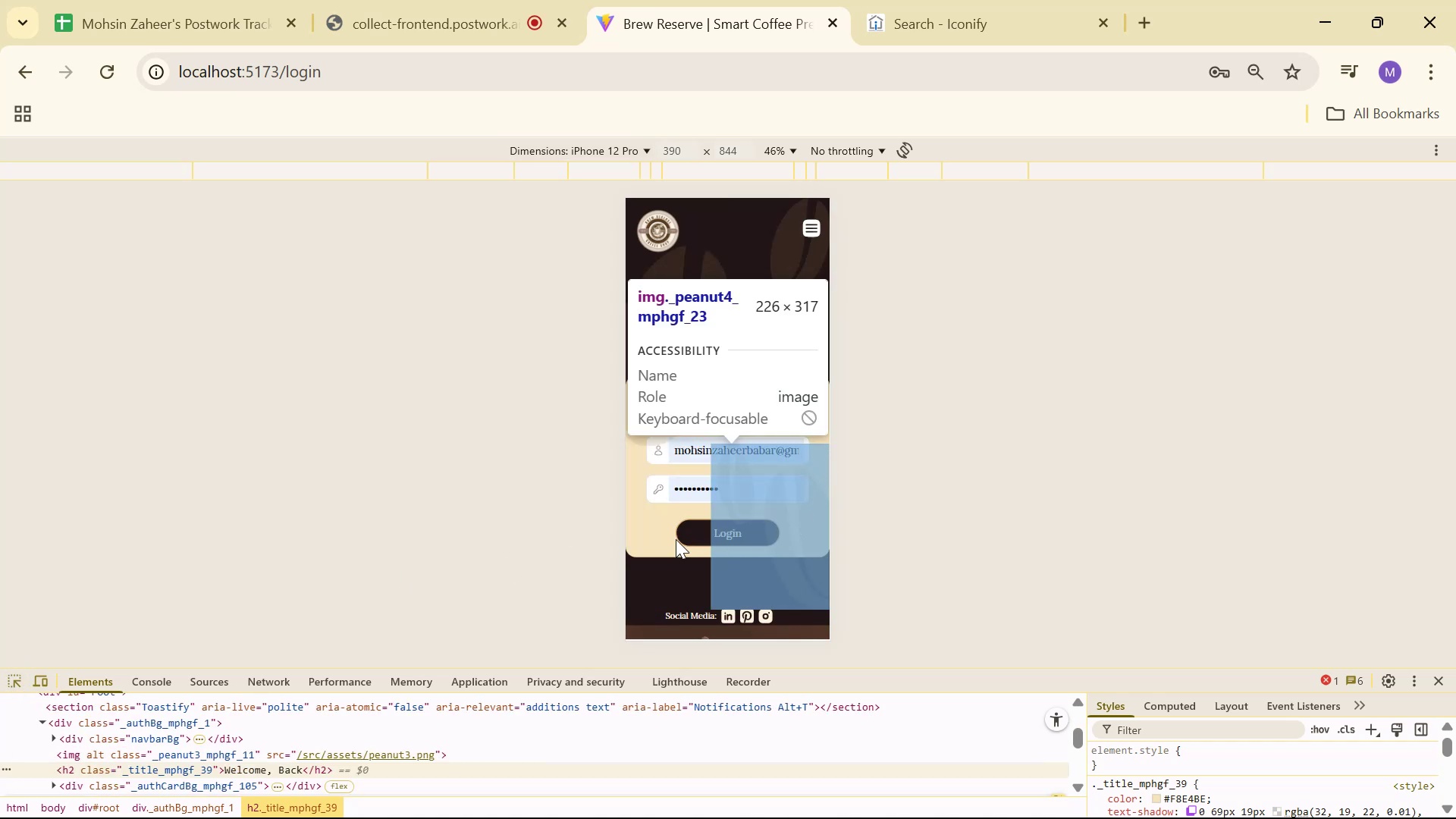 
left_click([637, 547])
 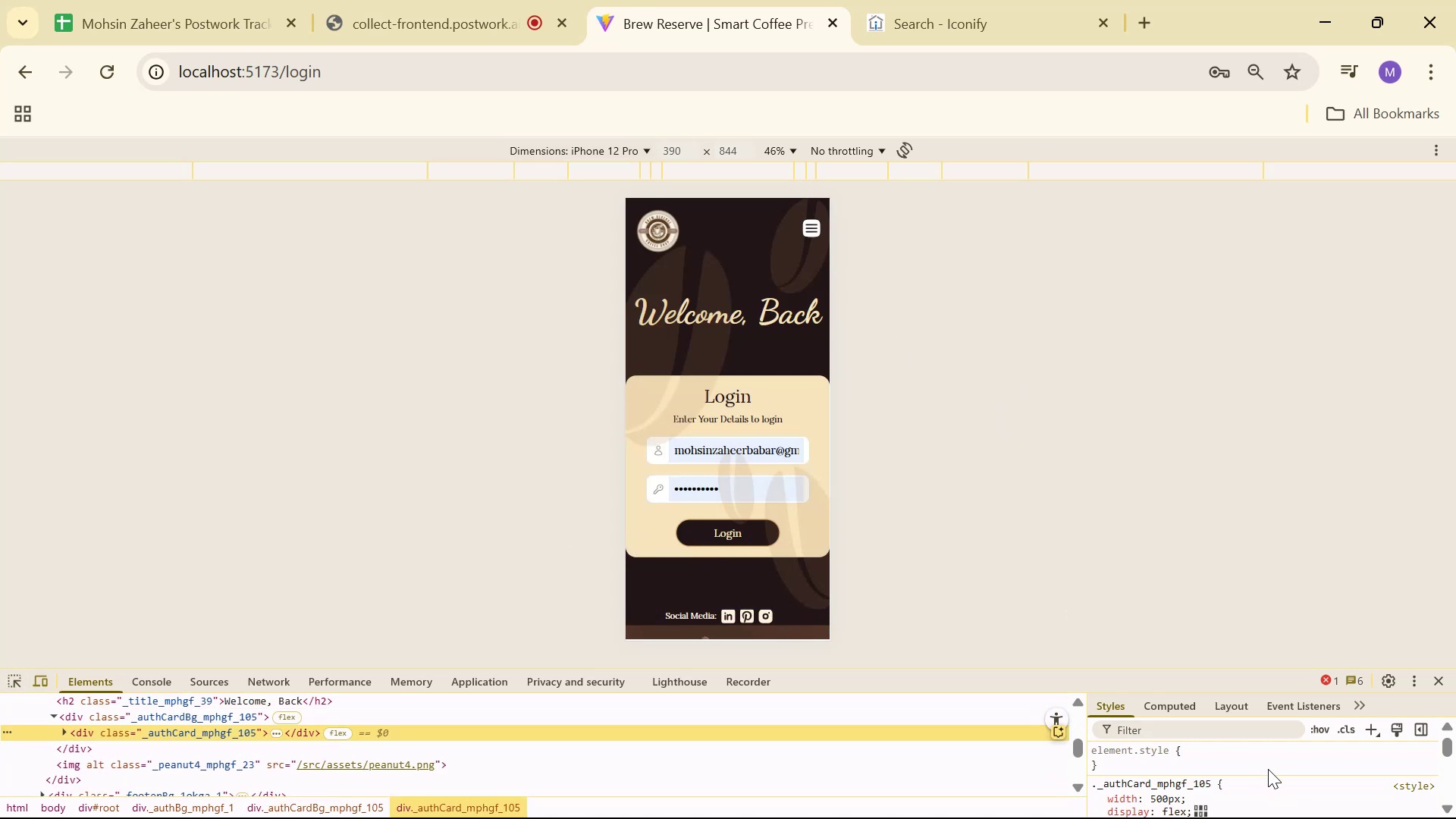 
key(Alt+AltLeft)
 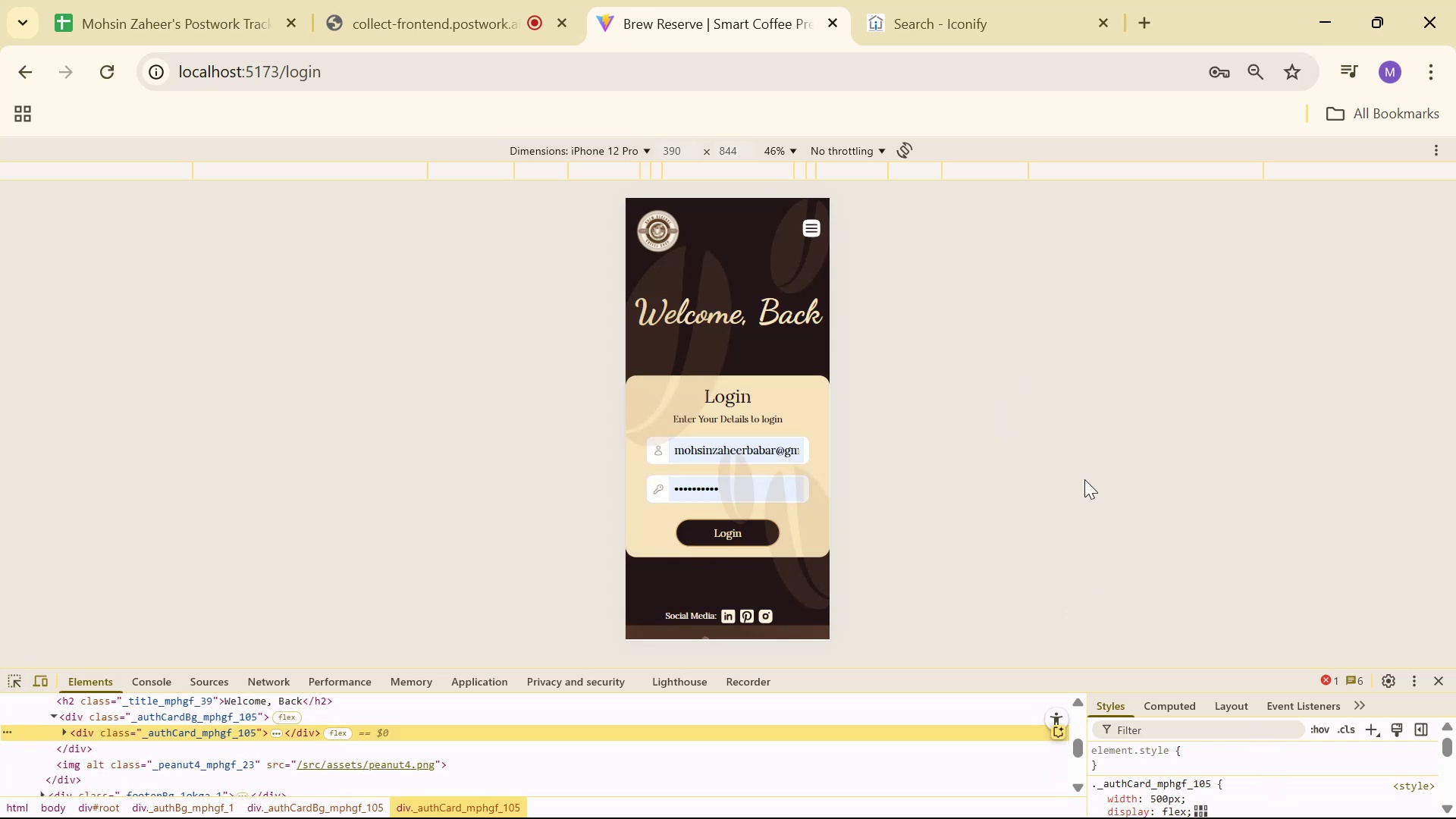 
key(Alt+Tab)
 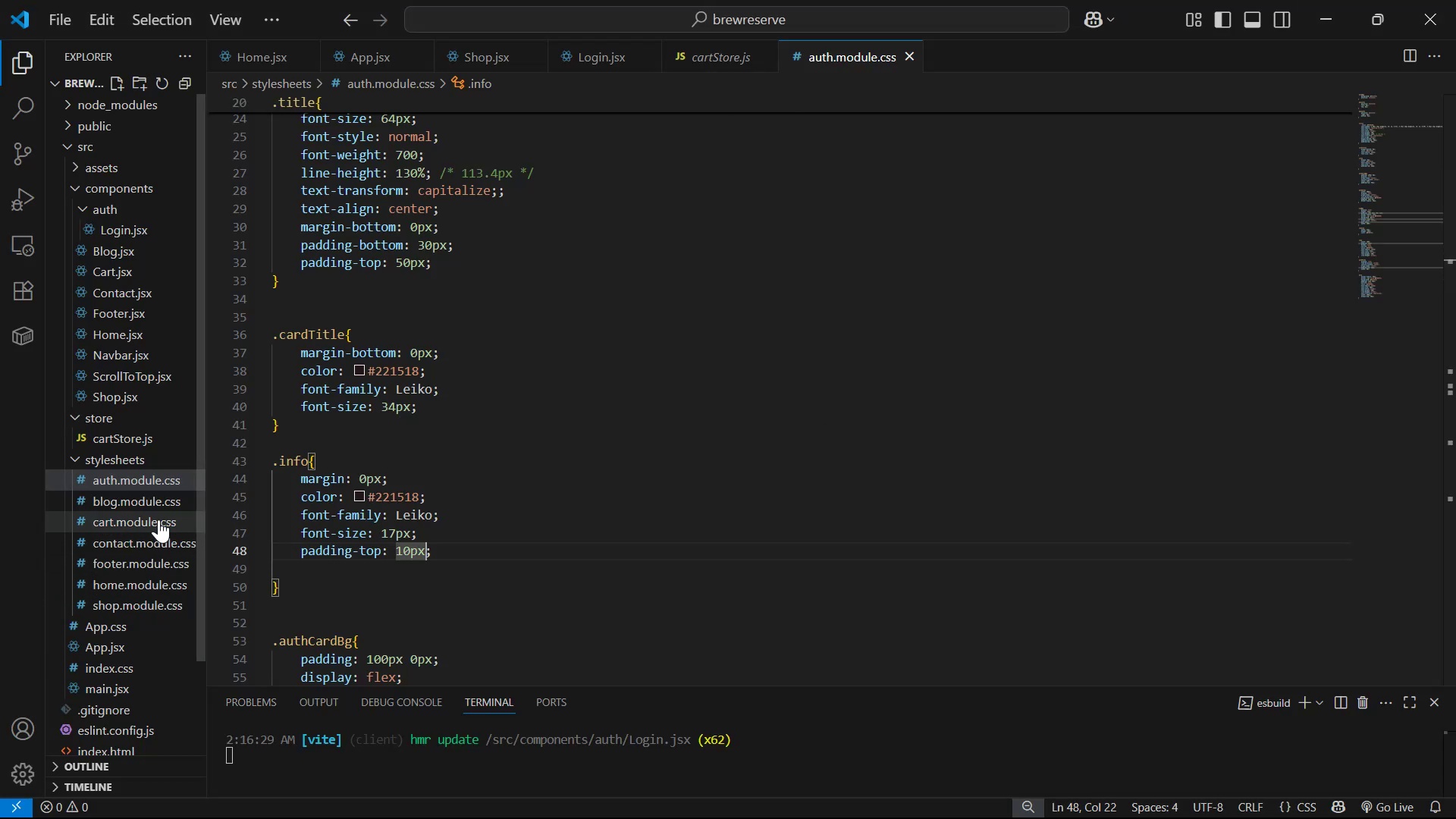 
scroll: coordinate [676, 538], scroll_direction: down, amount: 38.0
 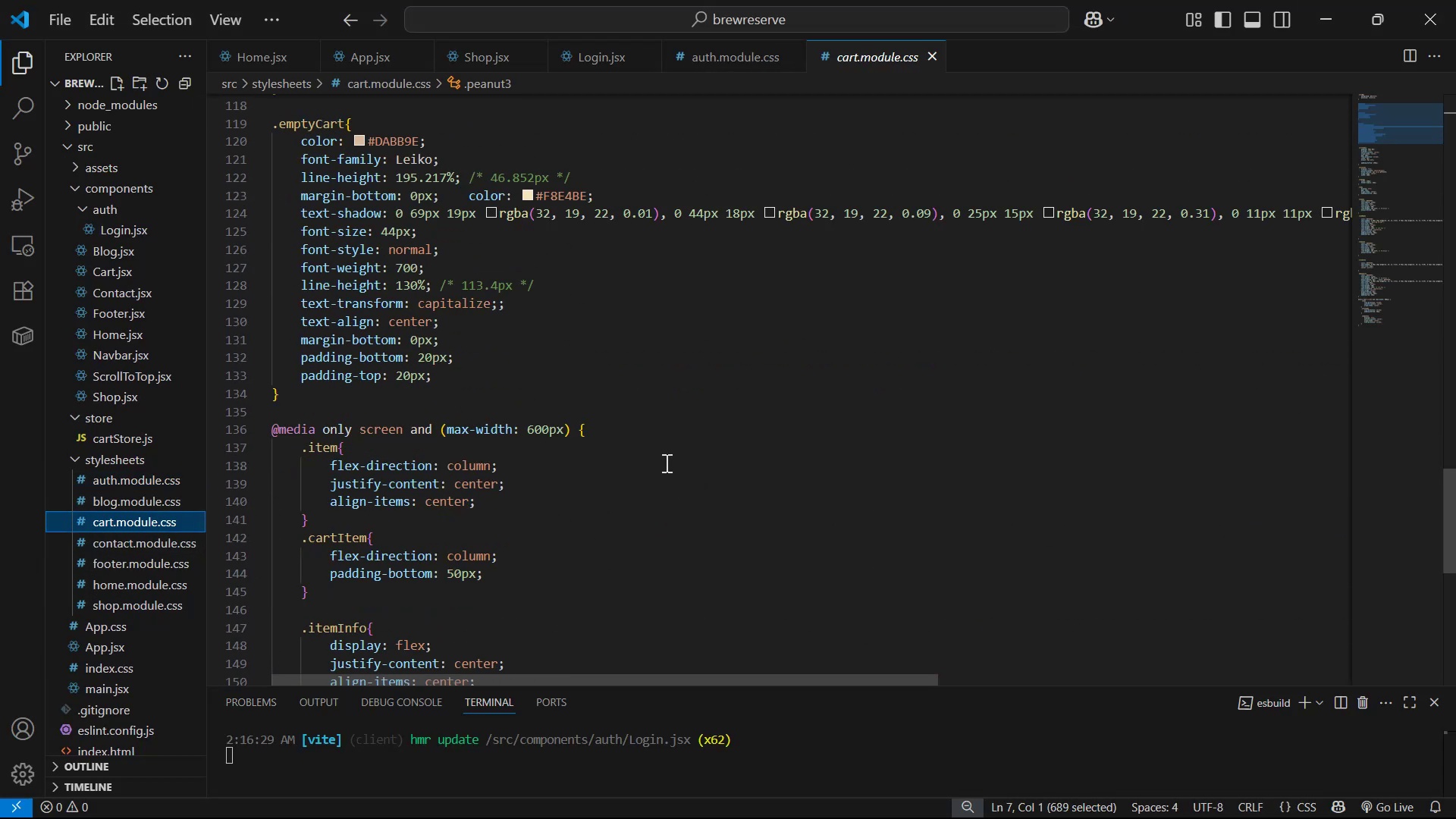 
left_click([669, 431])
 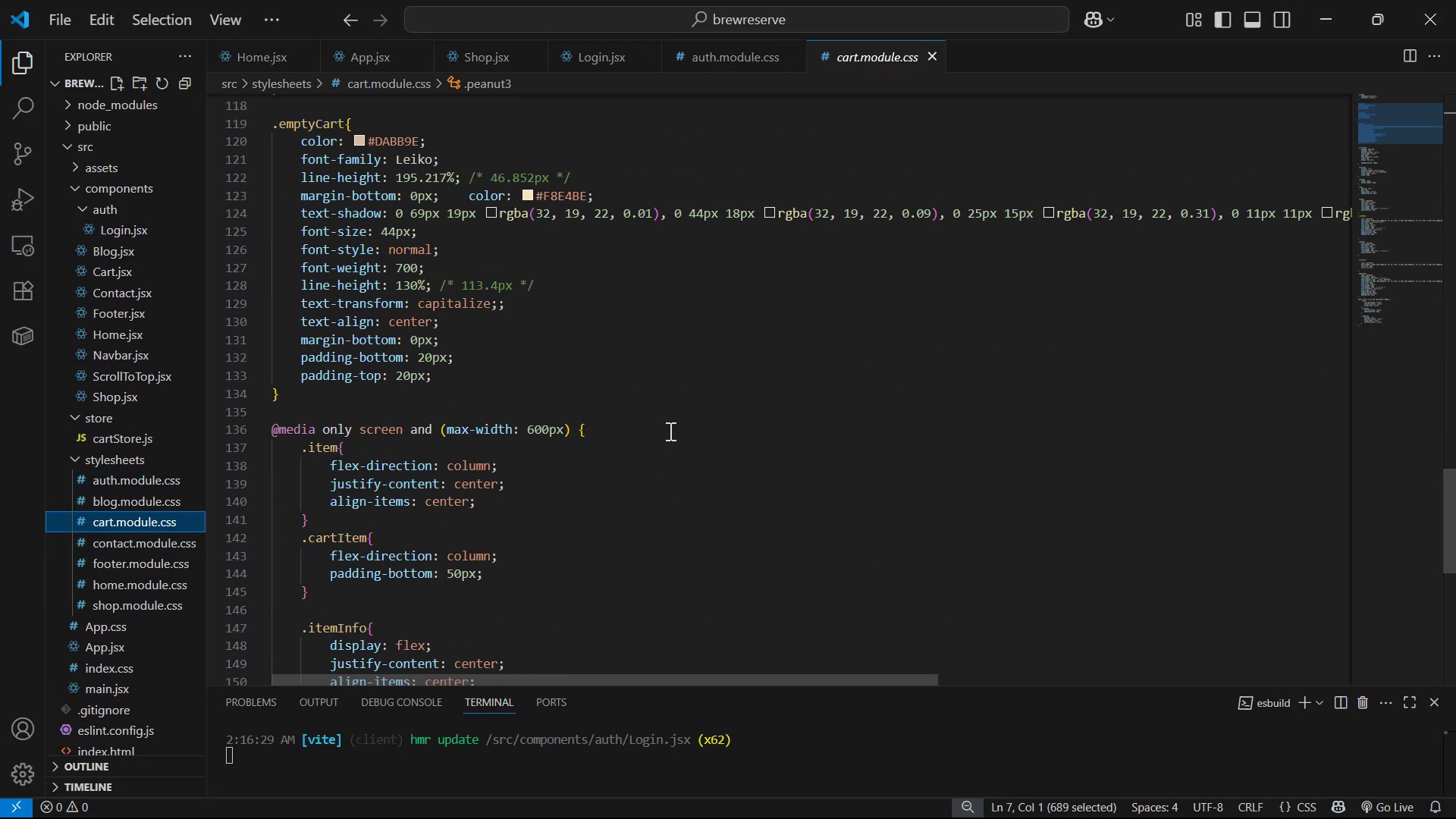 
key(Control+C)
 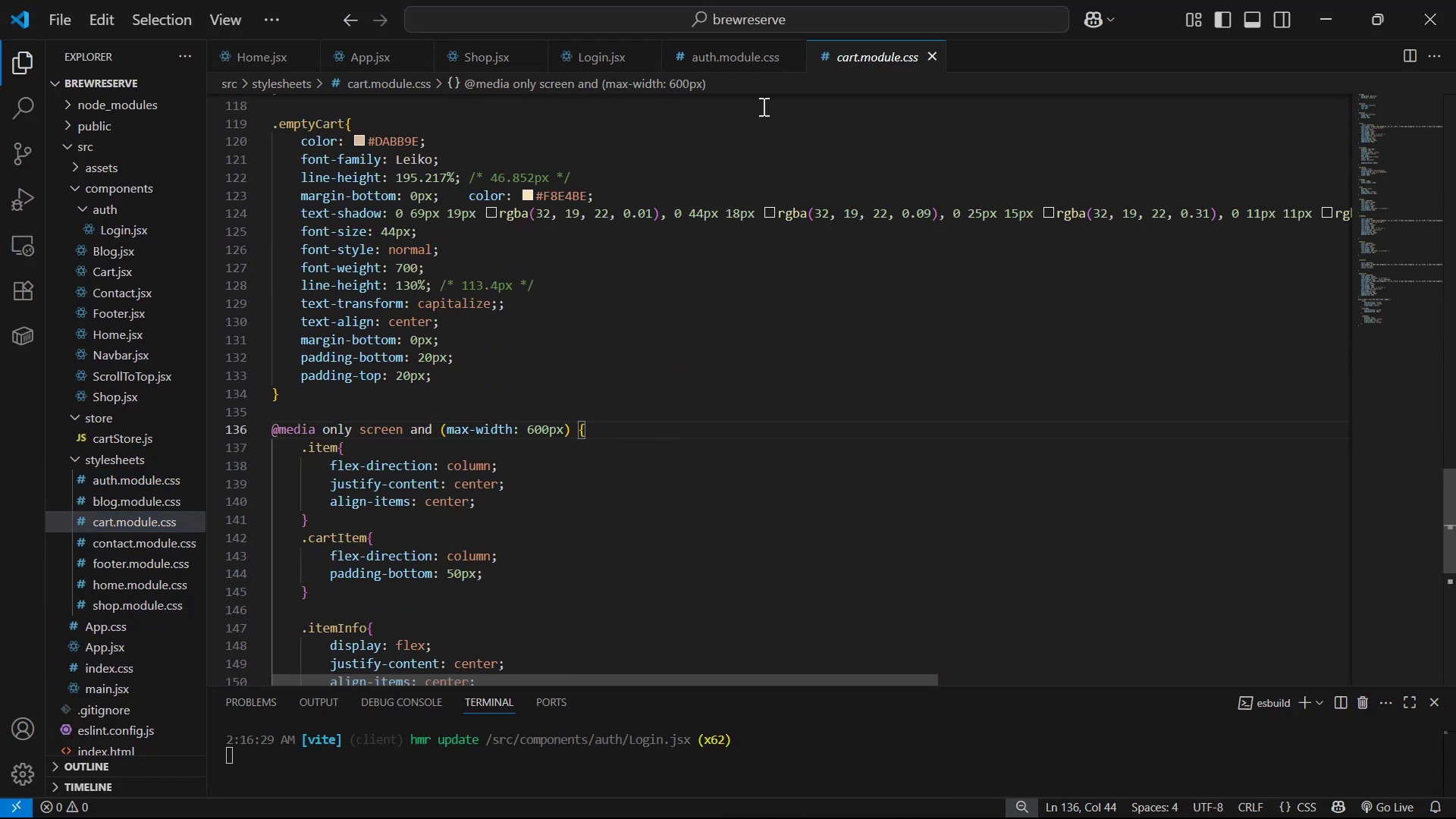 
left_click([757, 63])
 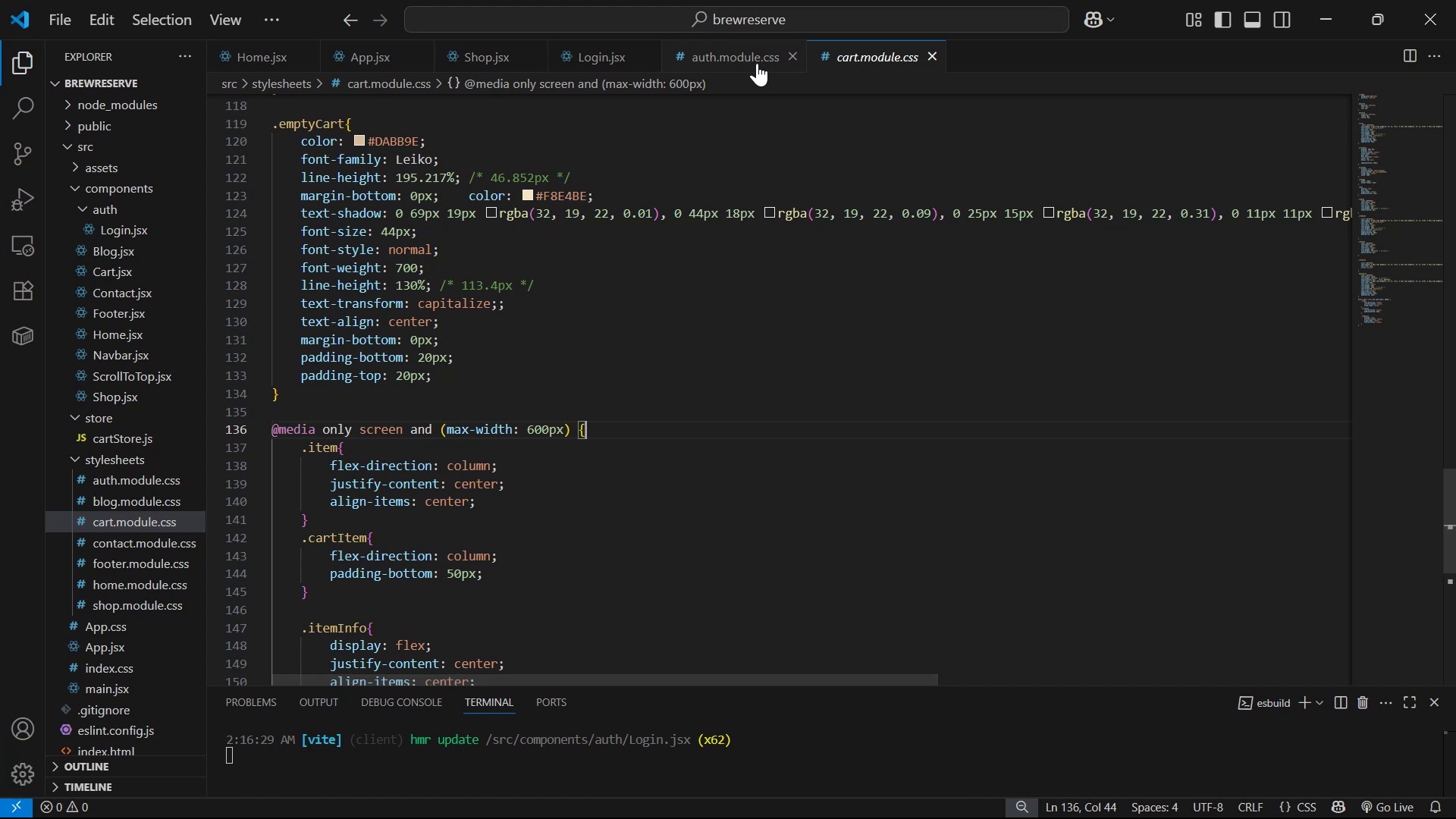 
scroll: coordinate [629, 509], scroll_direction: down, amount: 30.0
 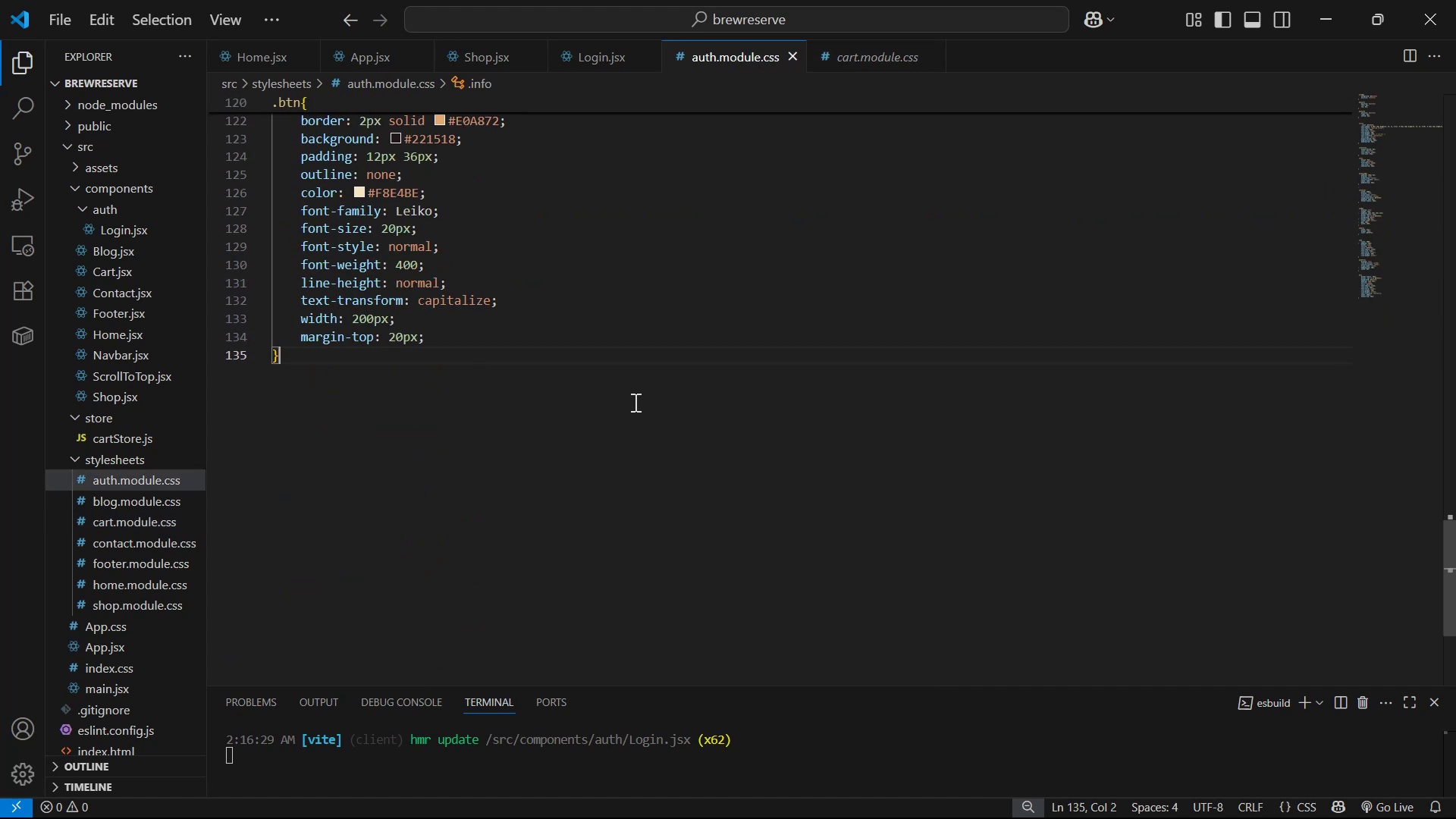 
key(Enter)
 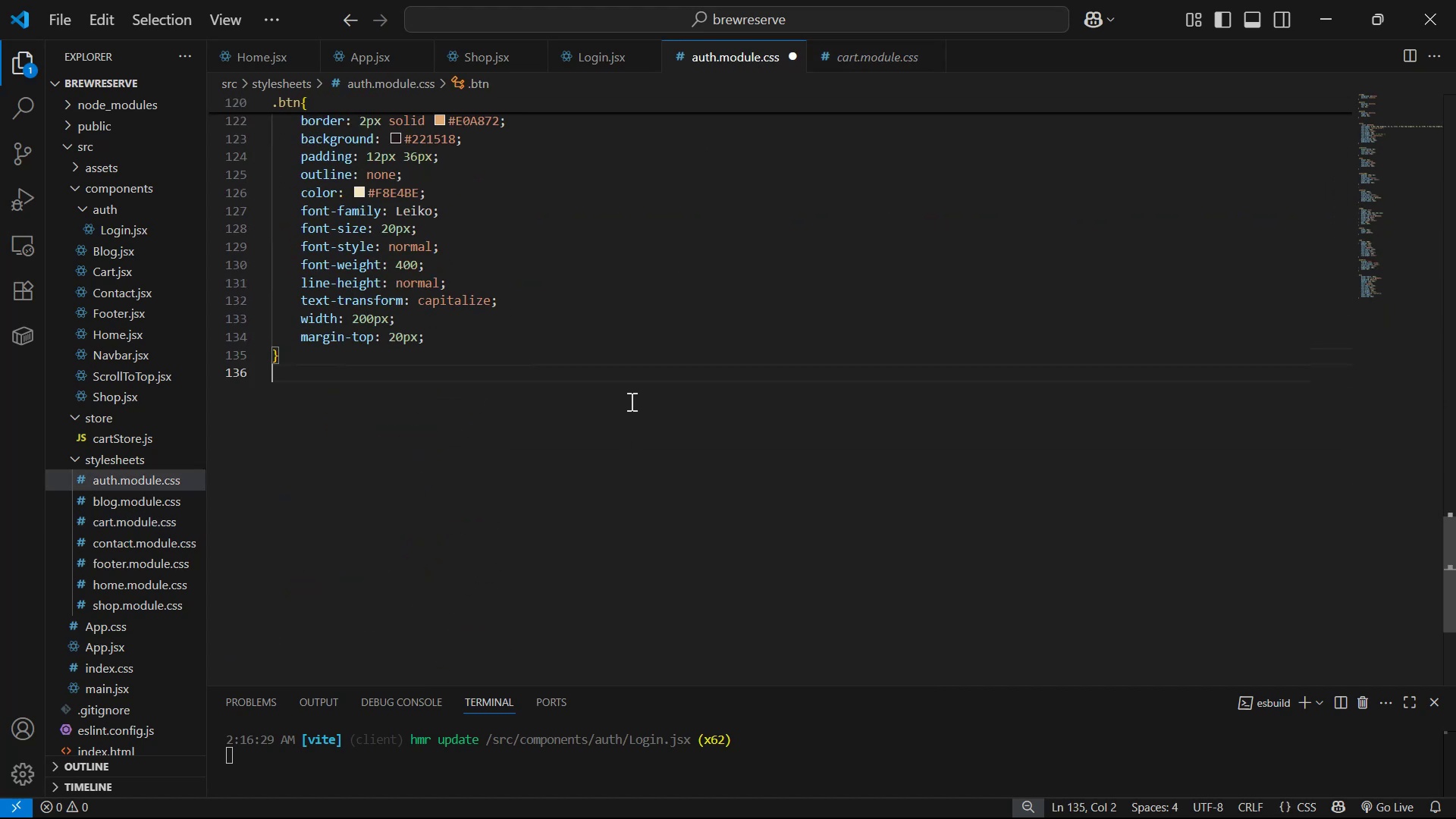 
key(Enter)
 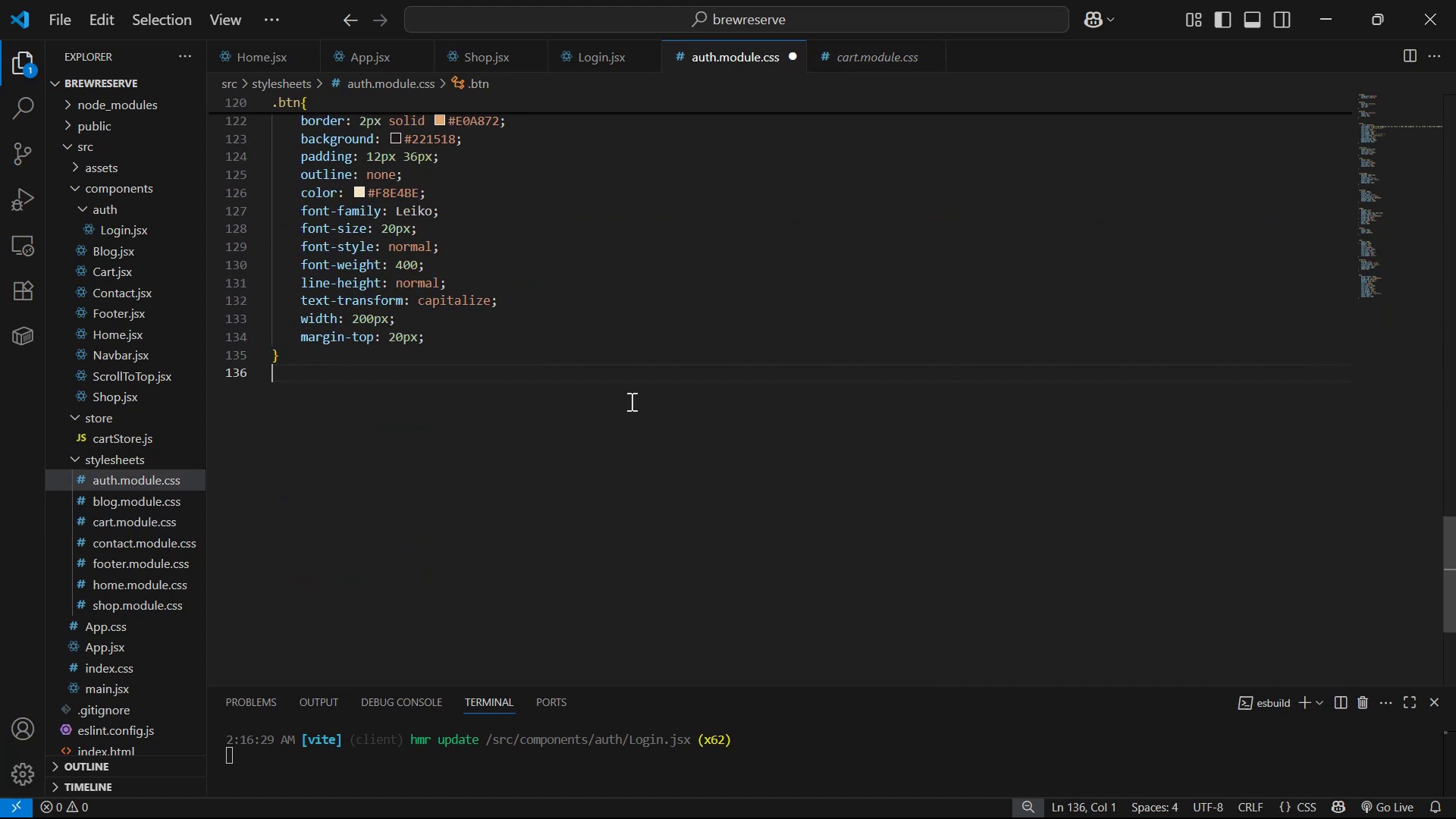 
key(Control+ControlLeft)
 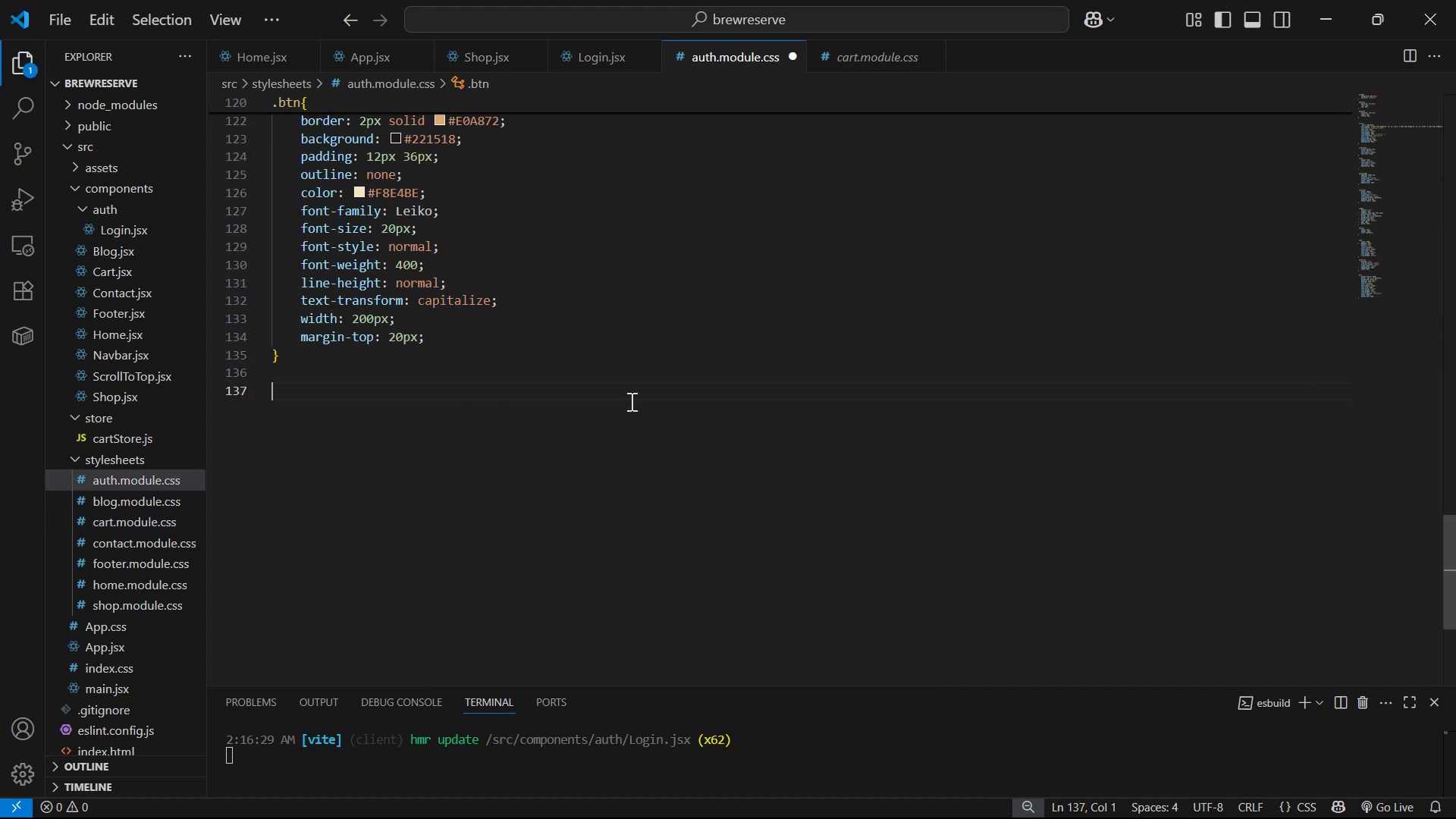 
key(Control+V)
 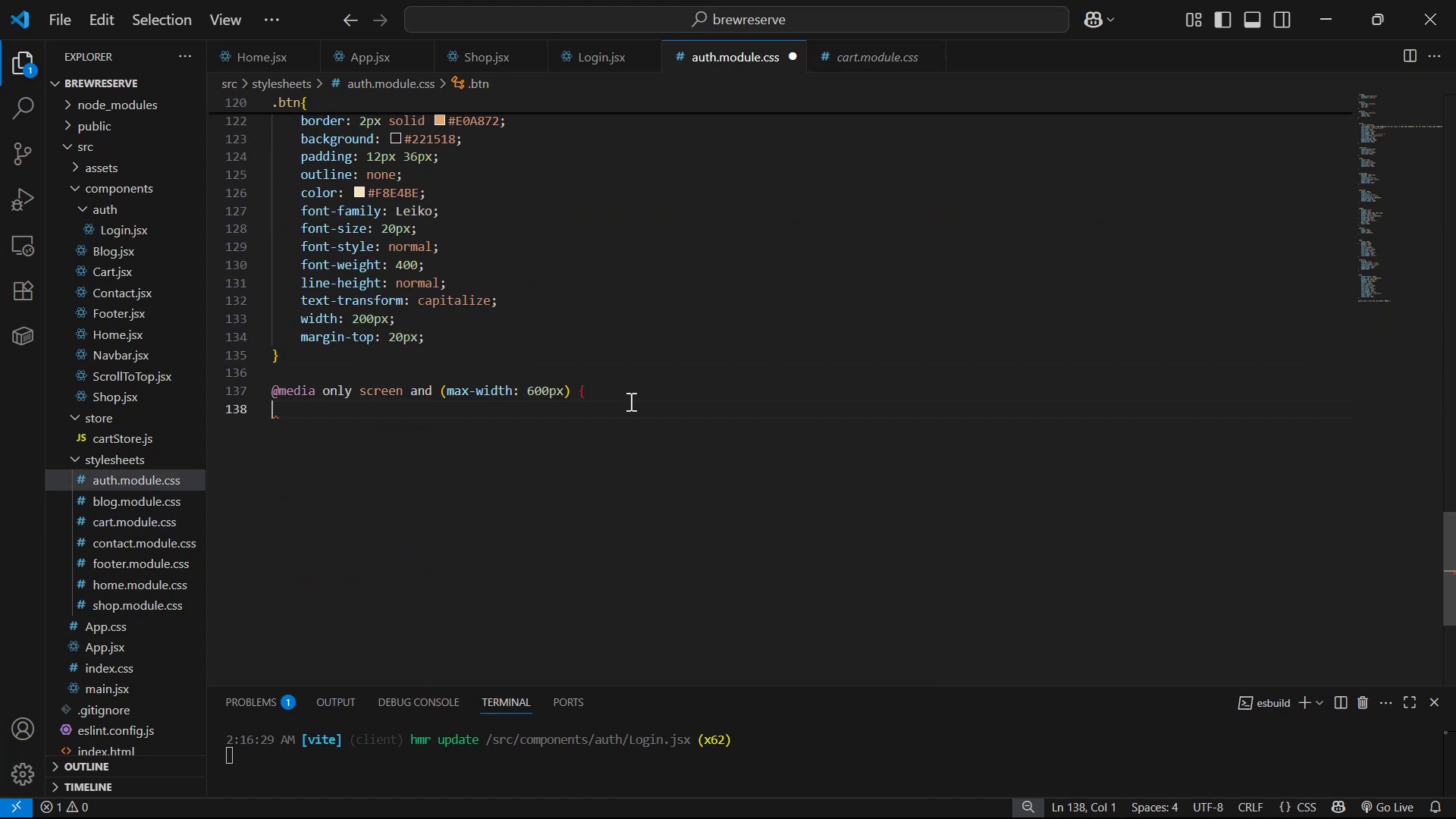 
key(Shift+BracketRight)
 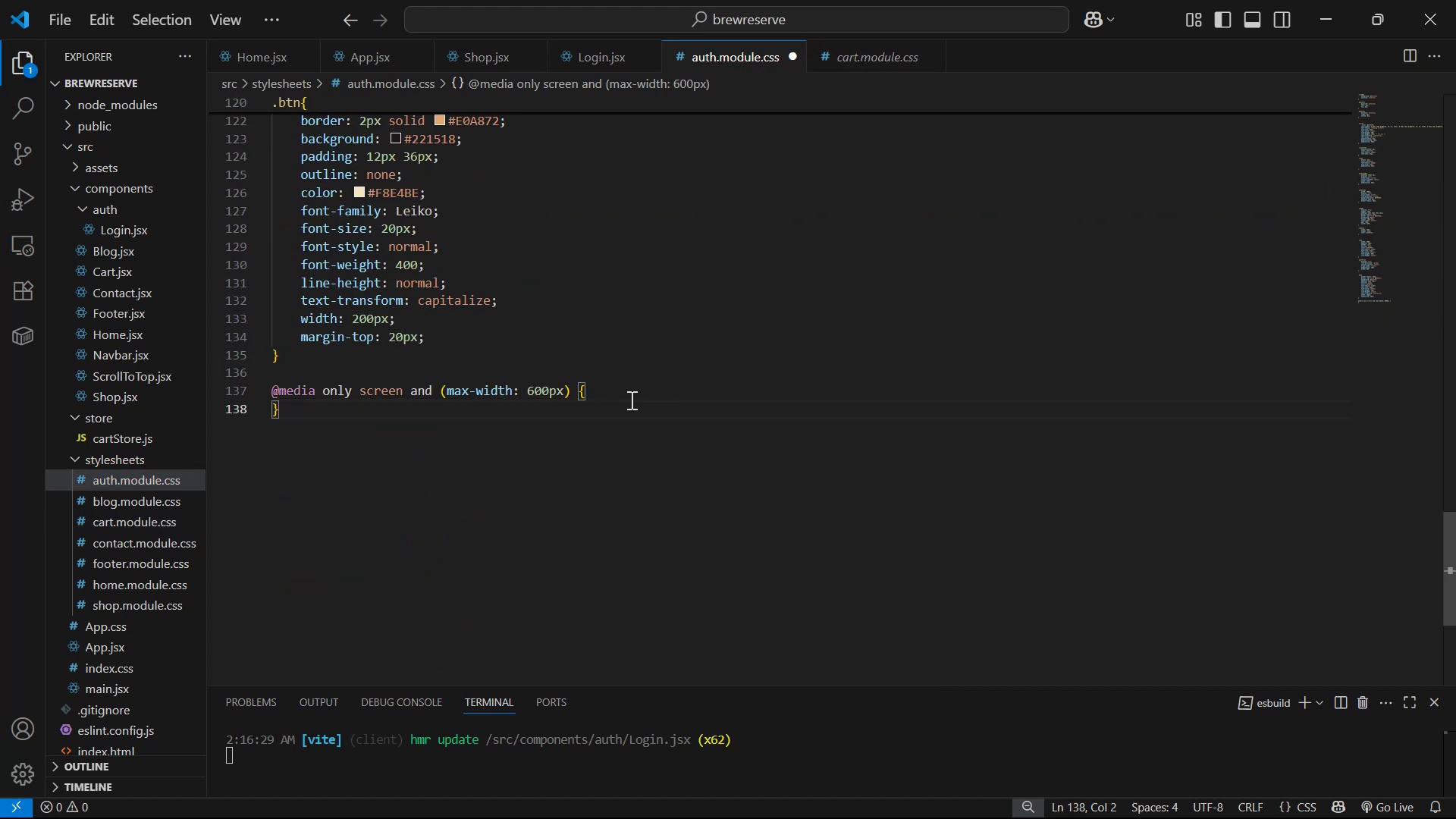 
left_click([626, 389])
 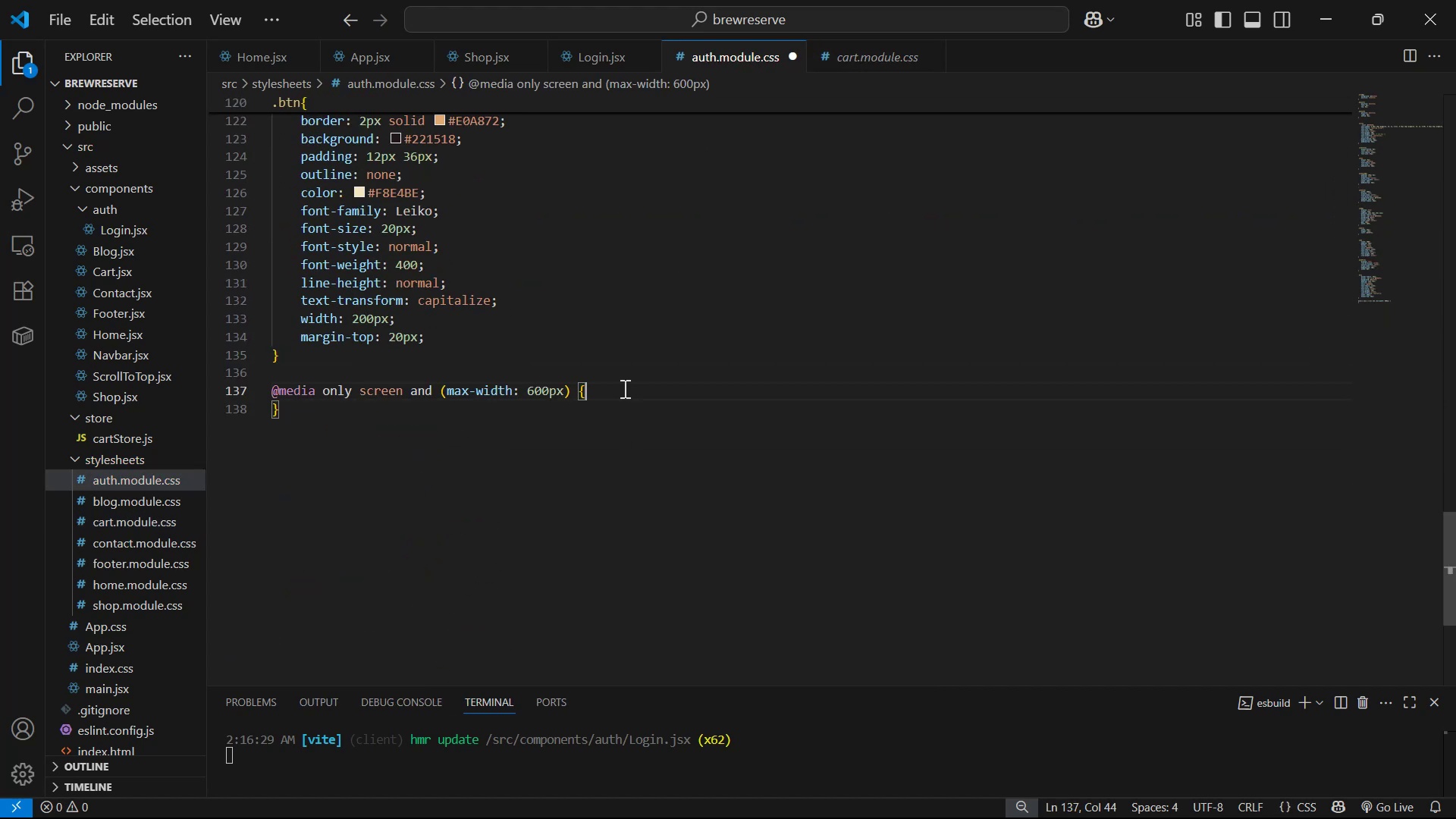 
key(Enter)
 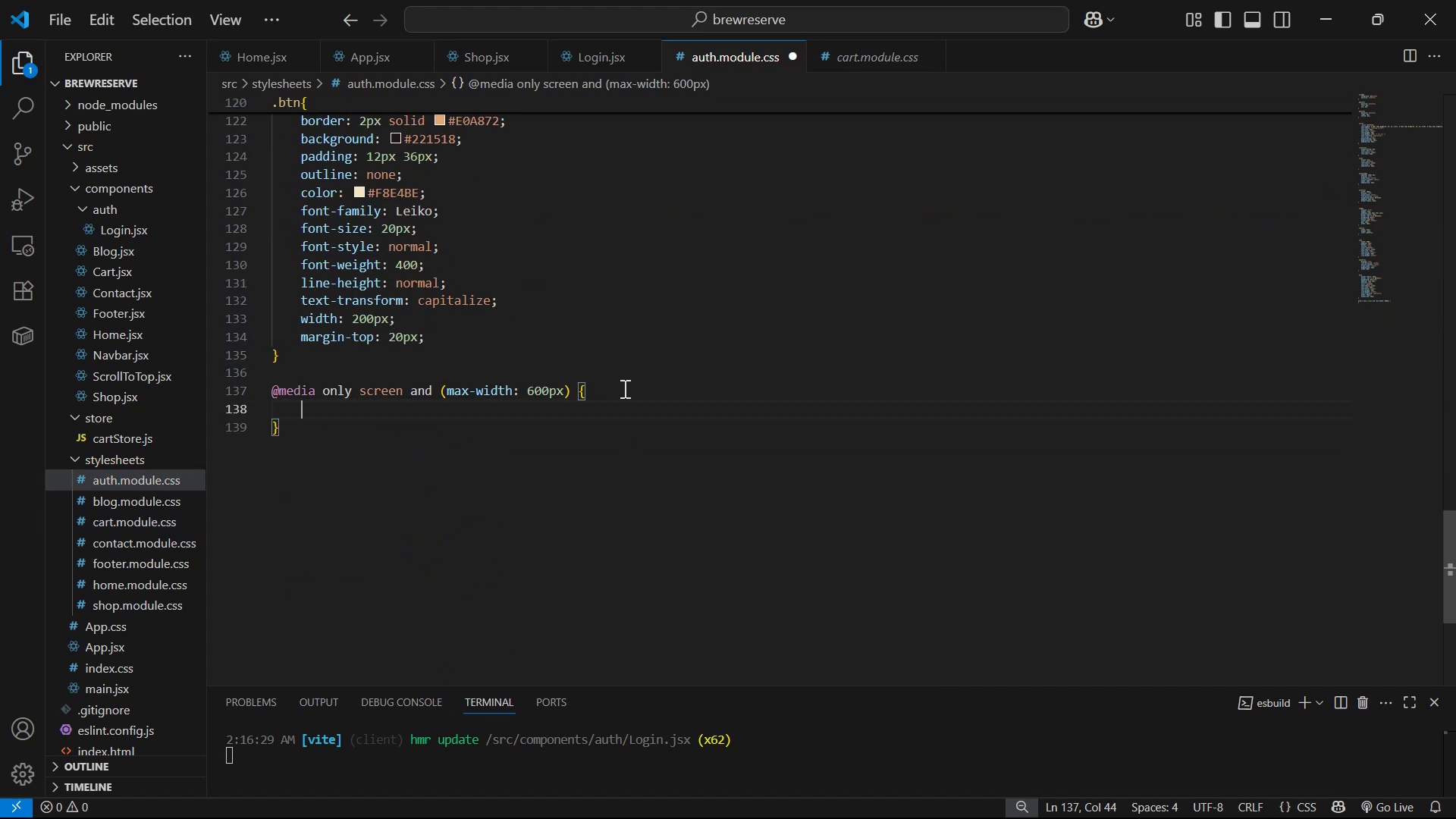 
key(Enter)
 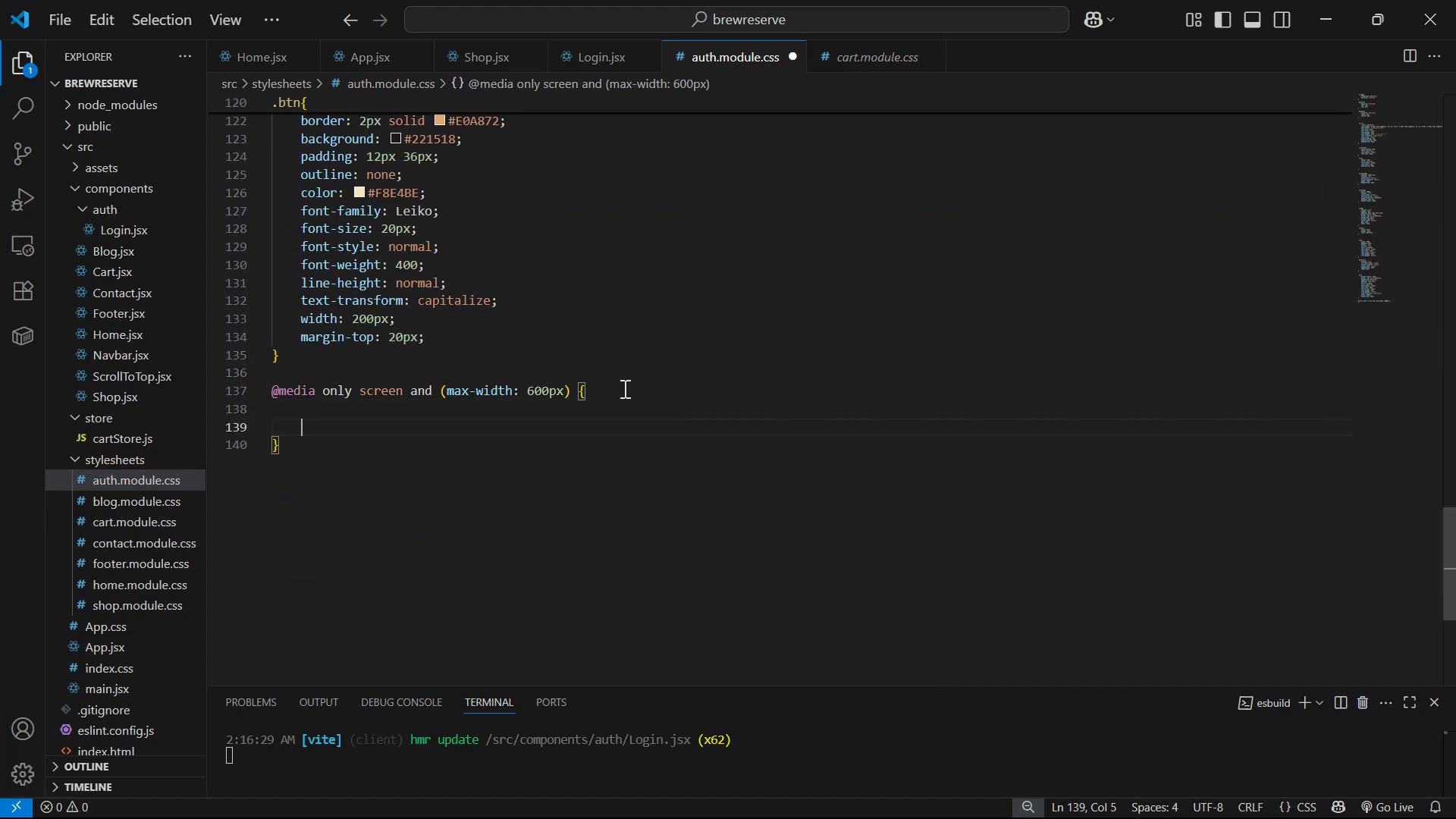 
key(Period)
 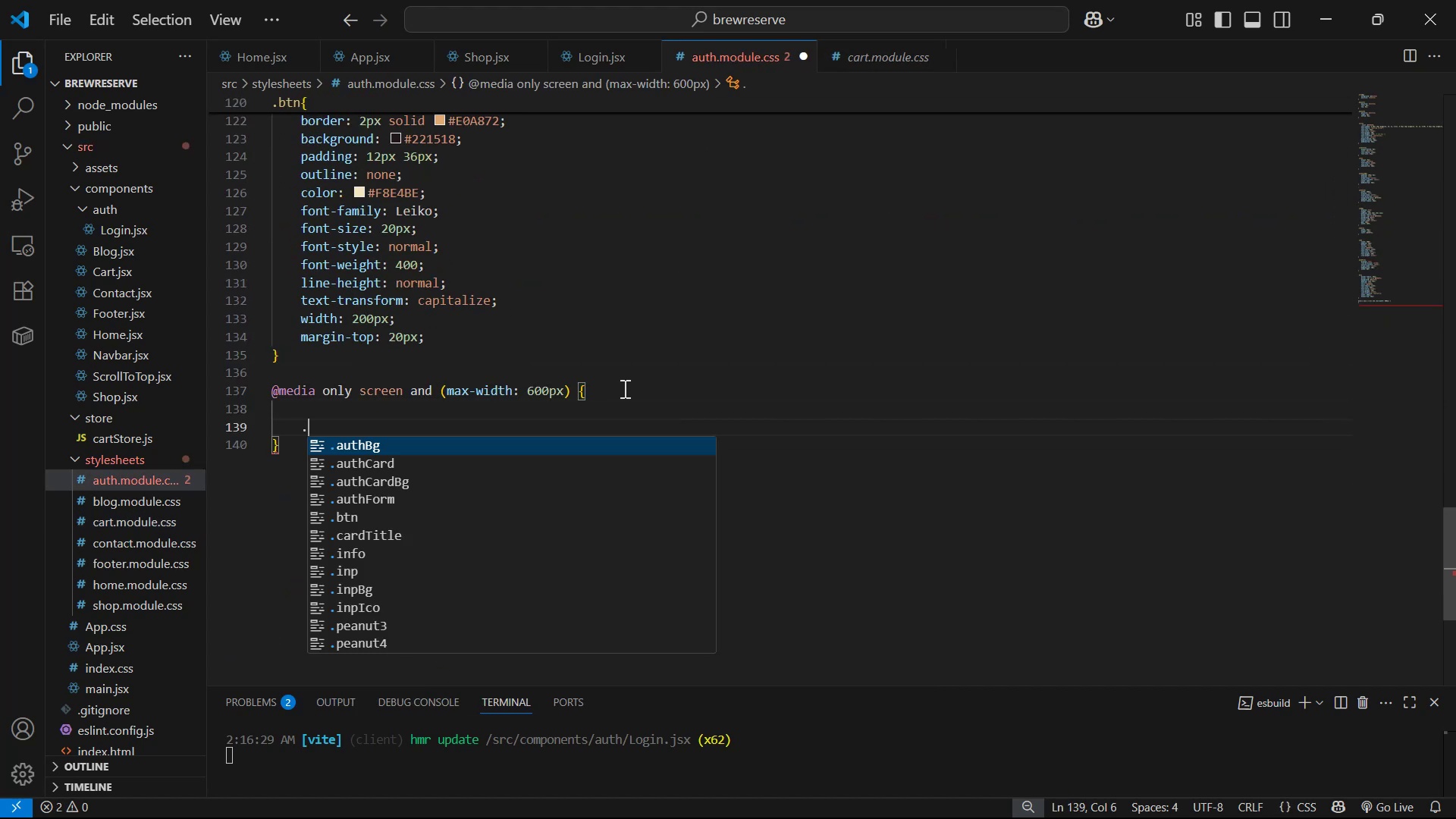 
key(A)
 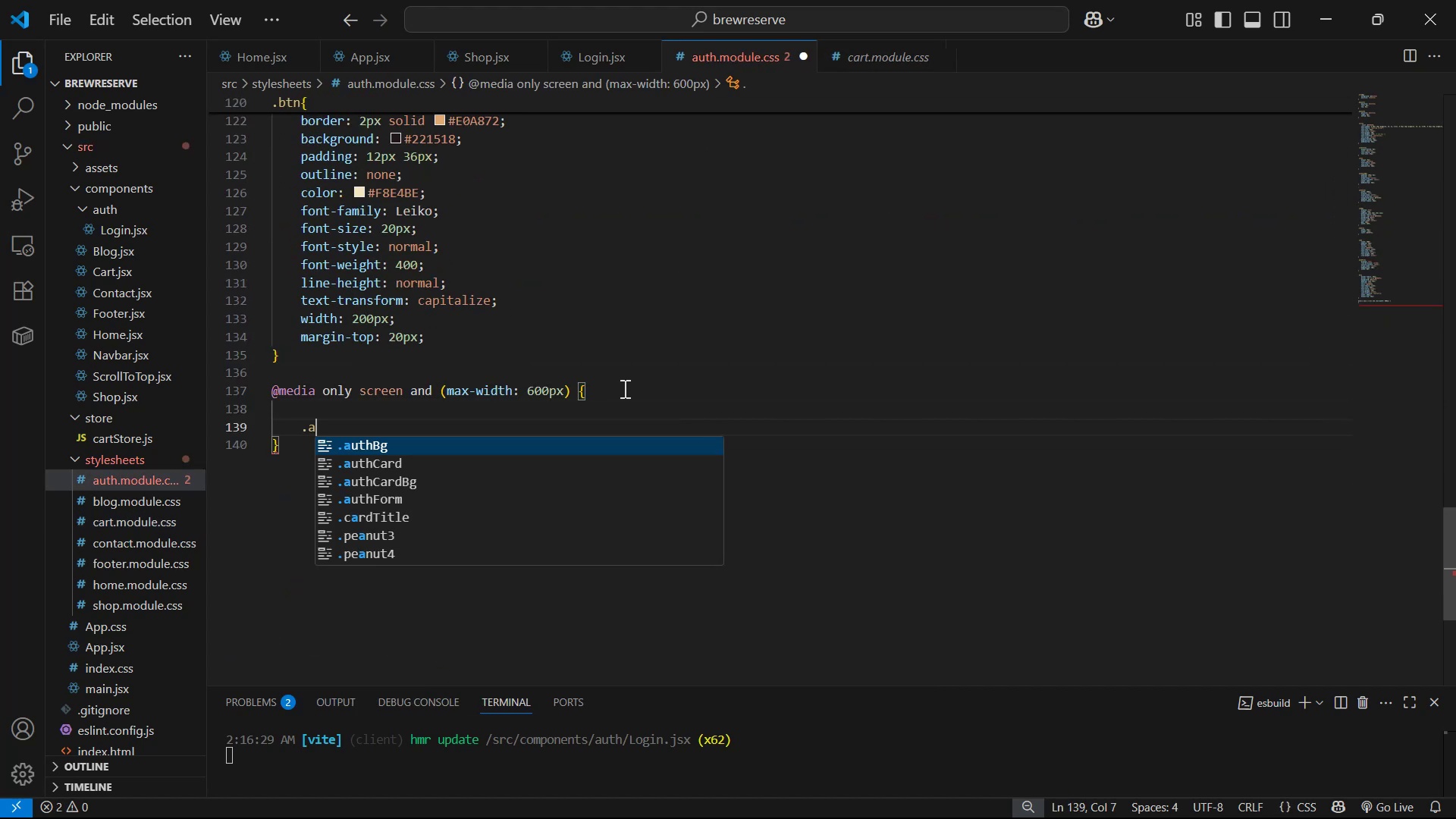 
key(ArrowDown)
 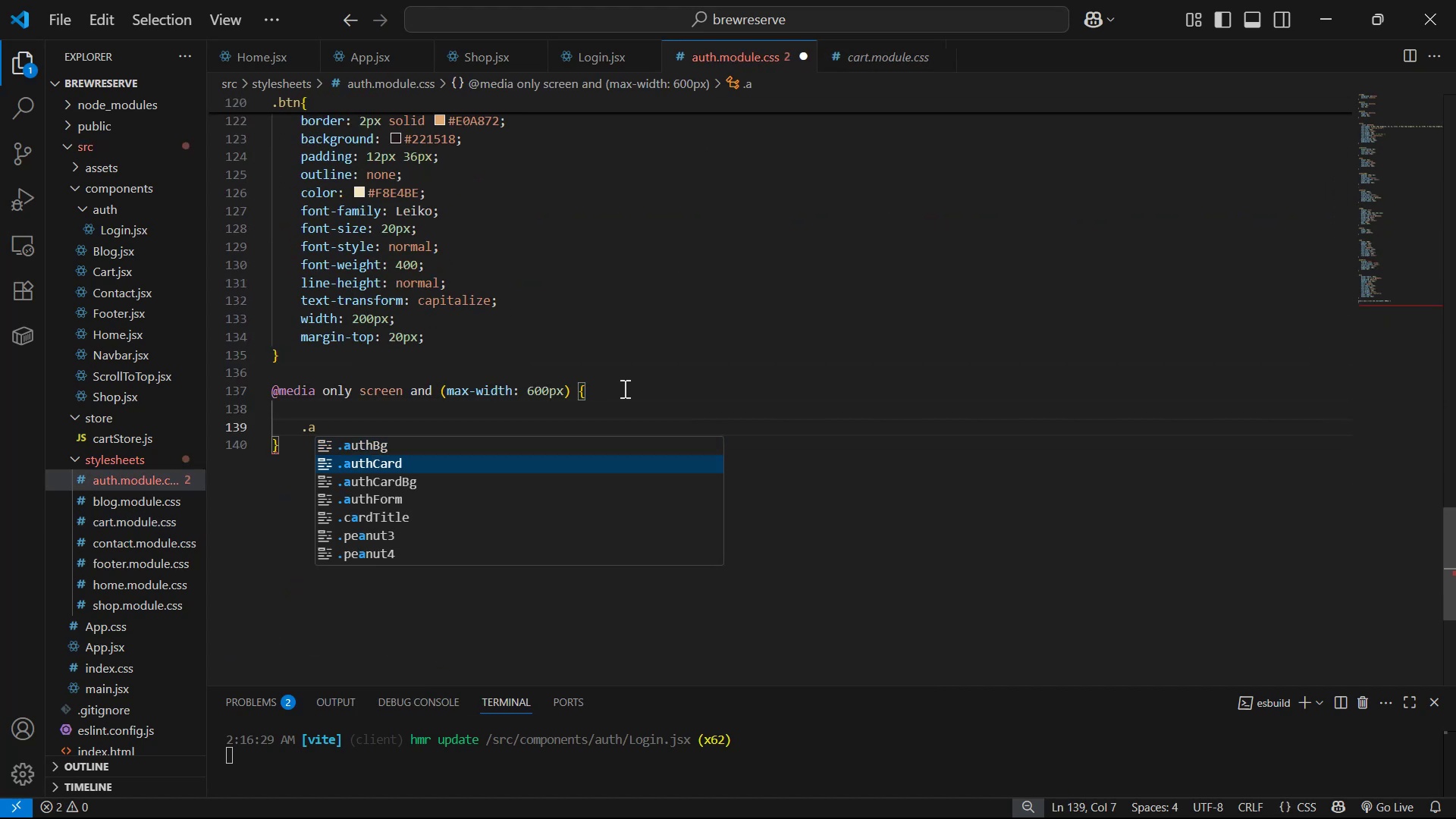 
key(Enter)
 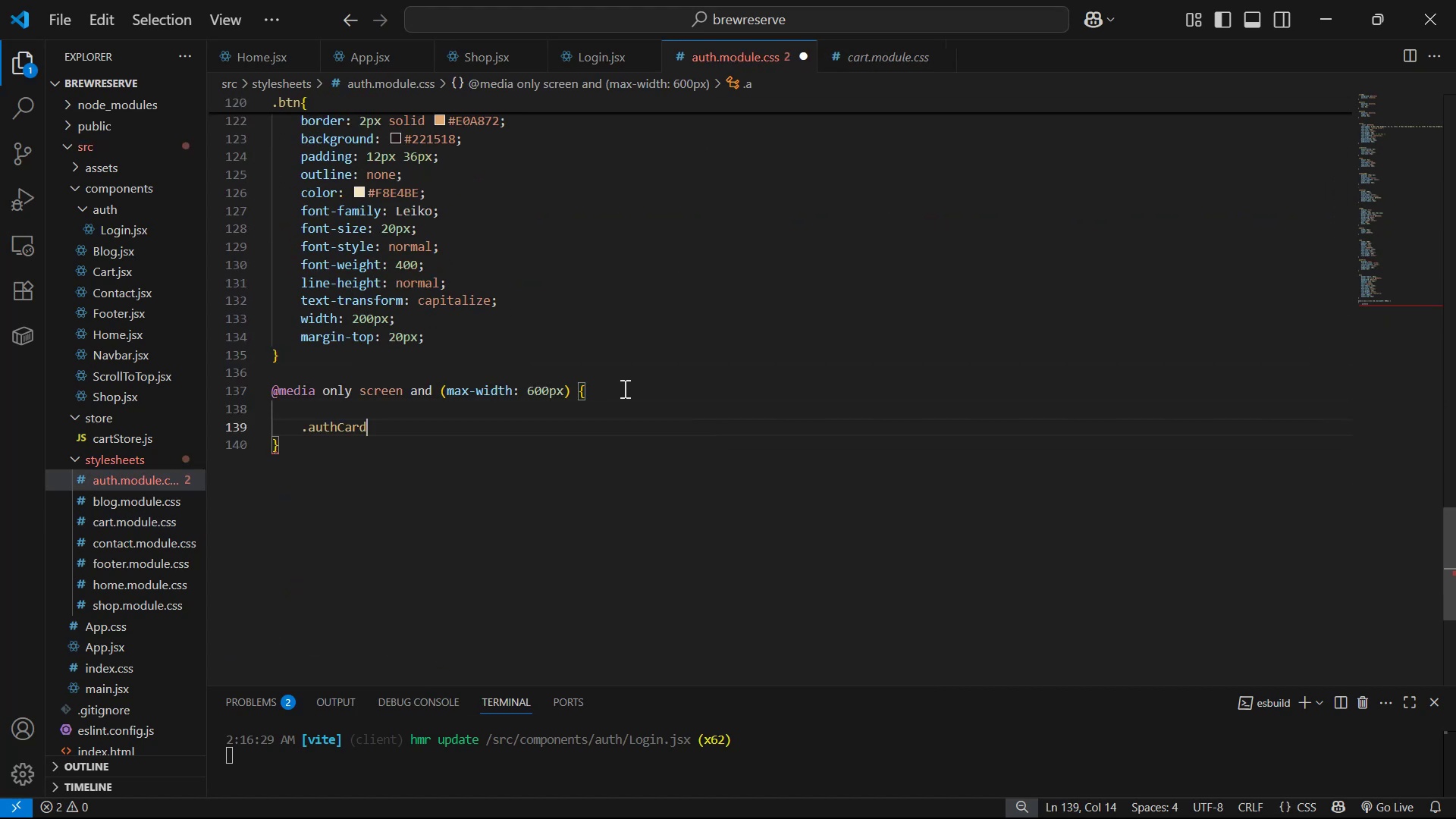 
key(ArrowRight)
 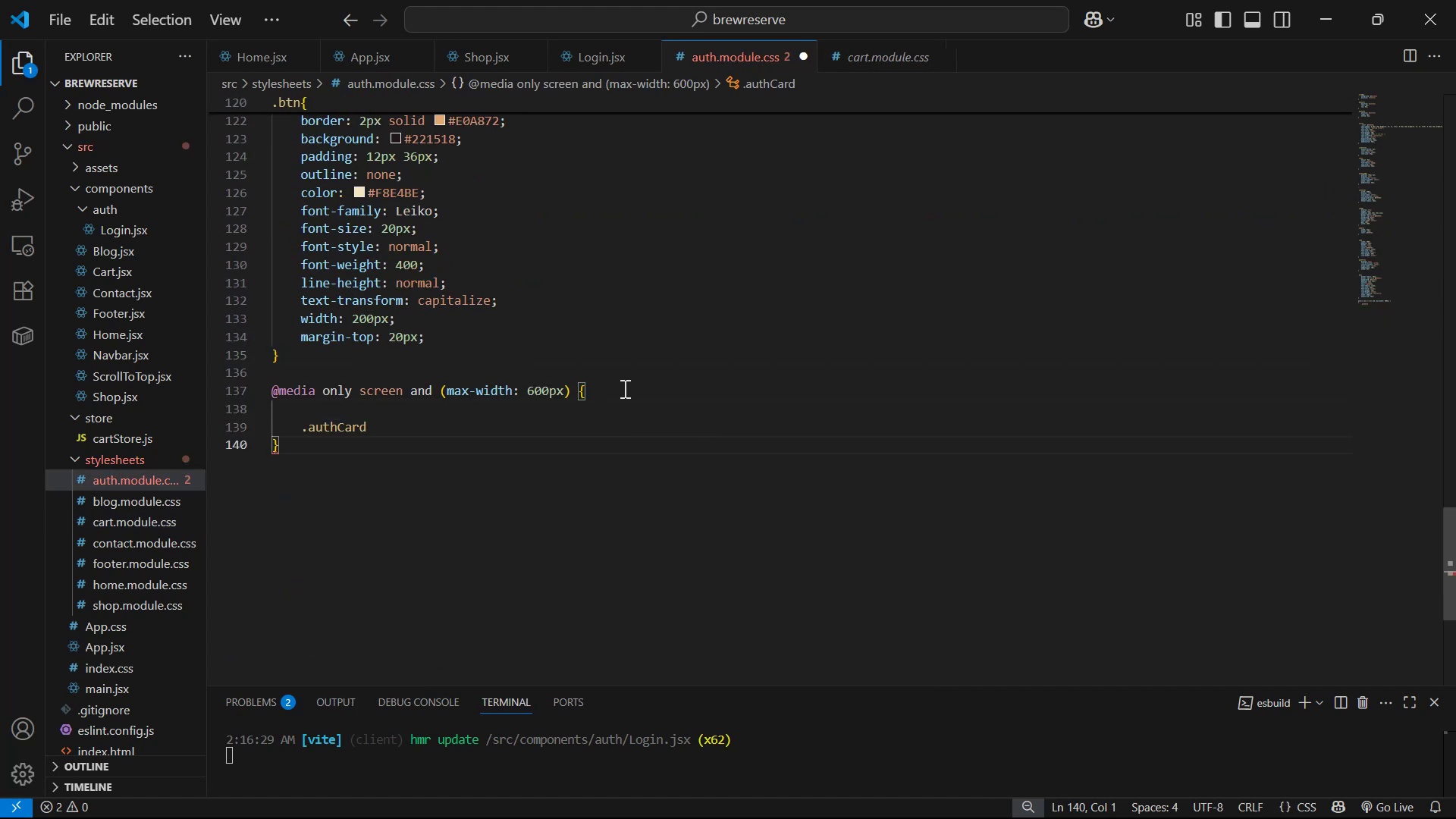 
key(ArrowLeft)
 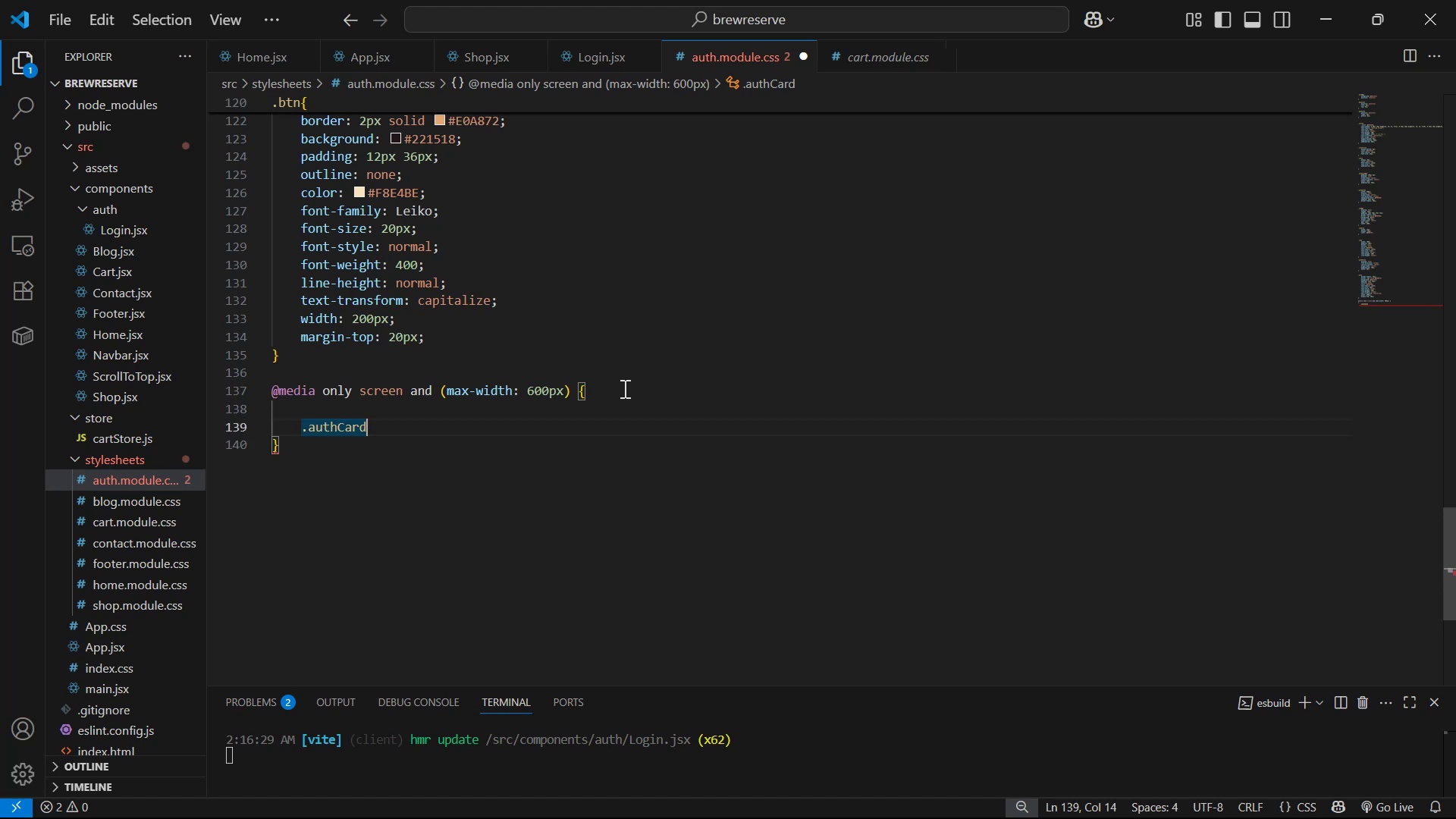 
key(Shift+BracketLeft)
 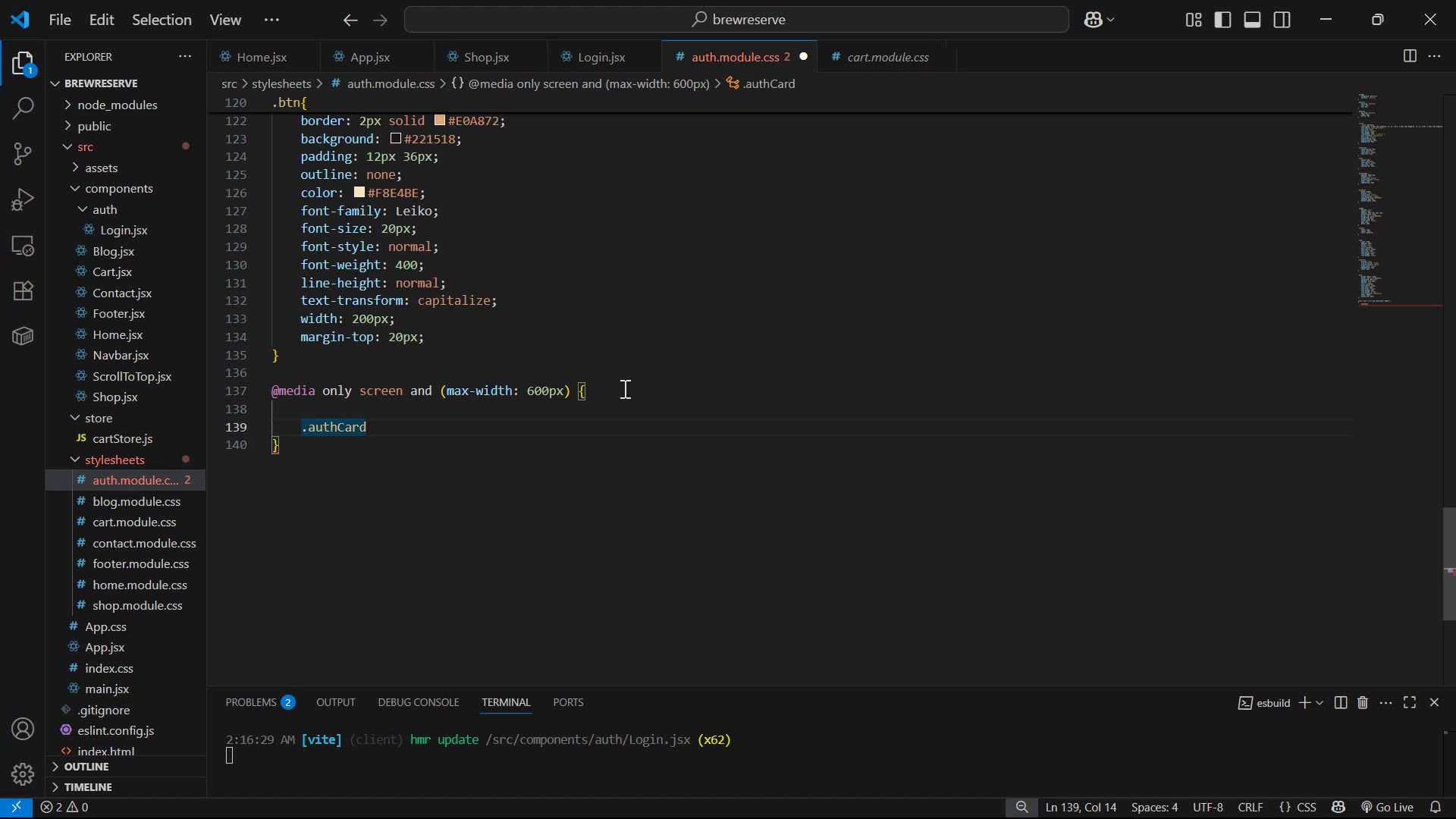 
key(Shift+Enter)
 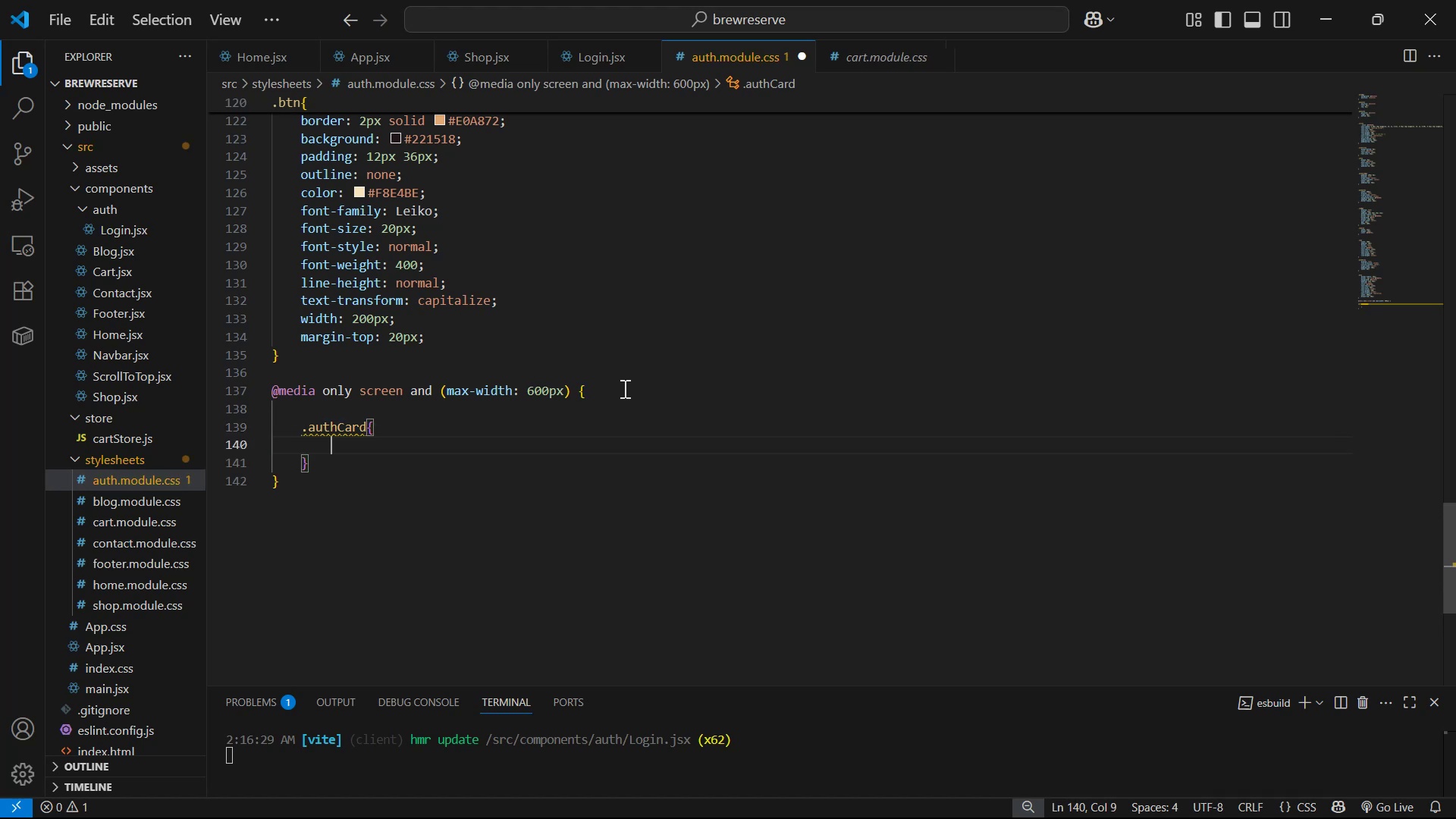 
type(wi)
 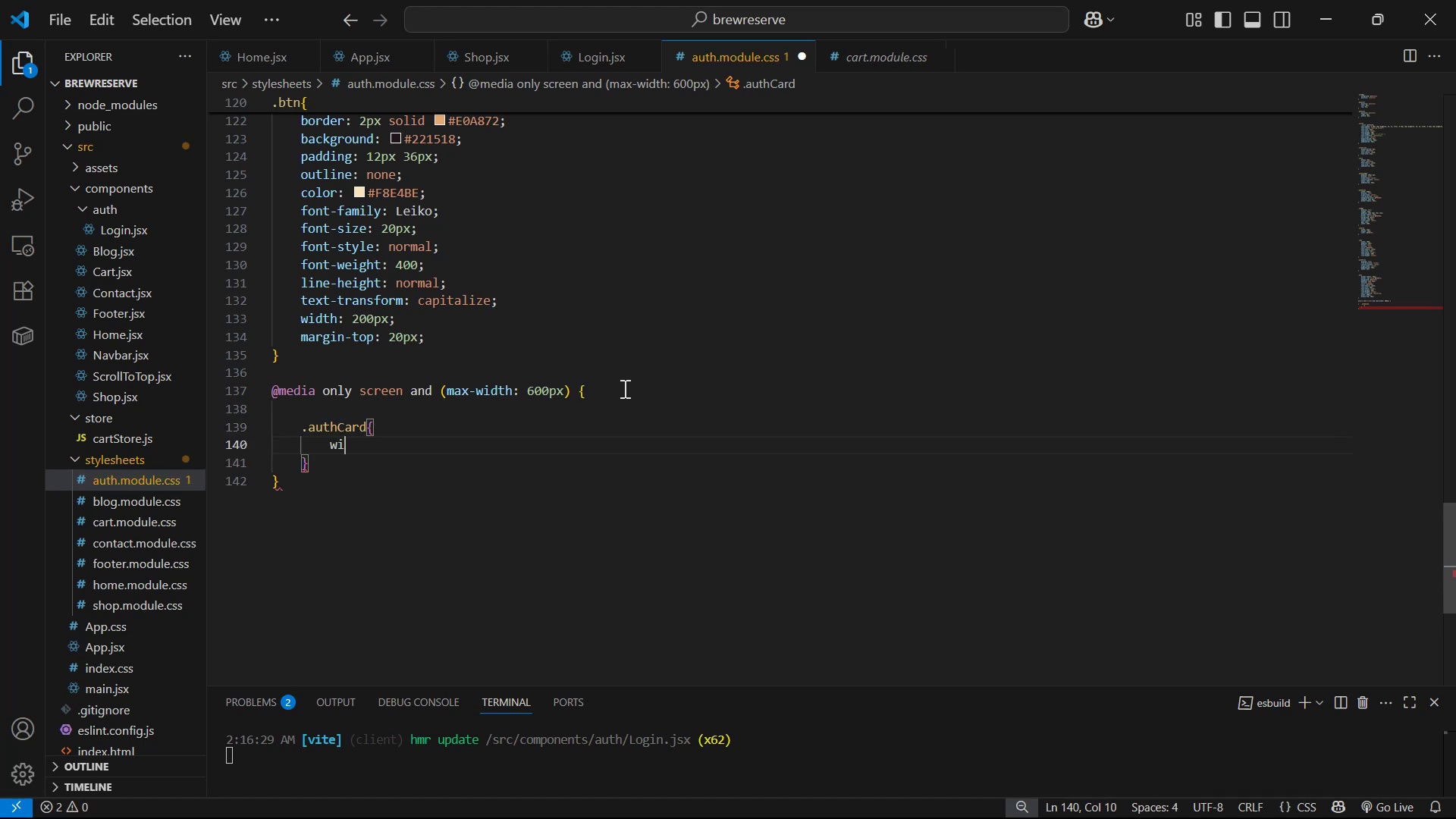 
key(Enter)
 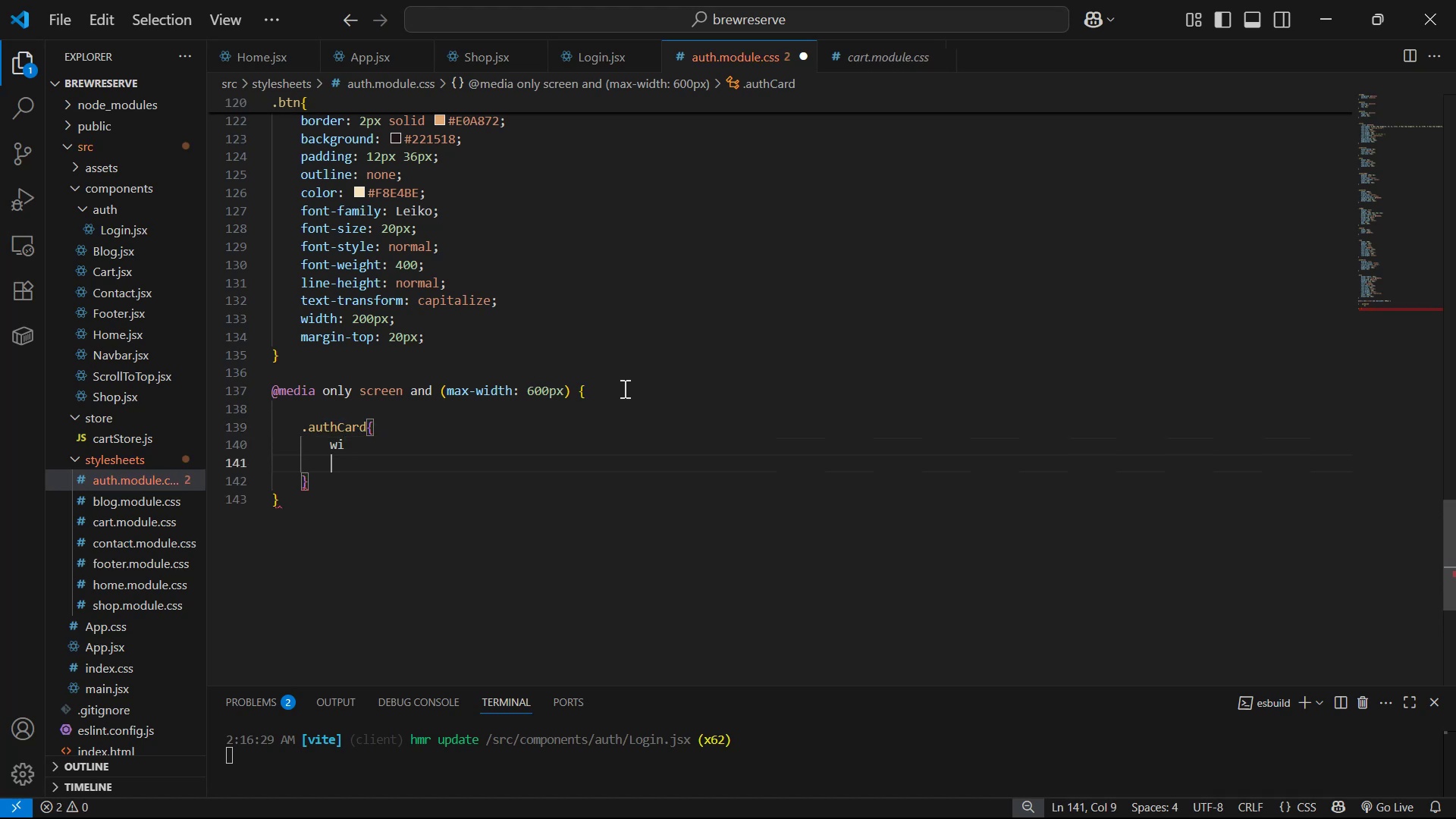 
key(Backspace)
 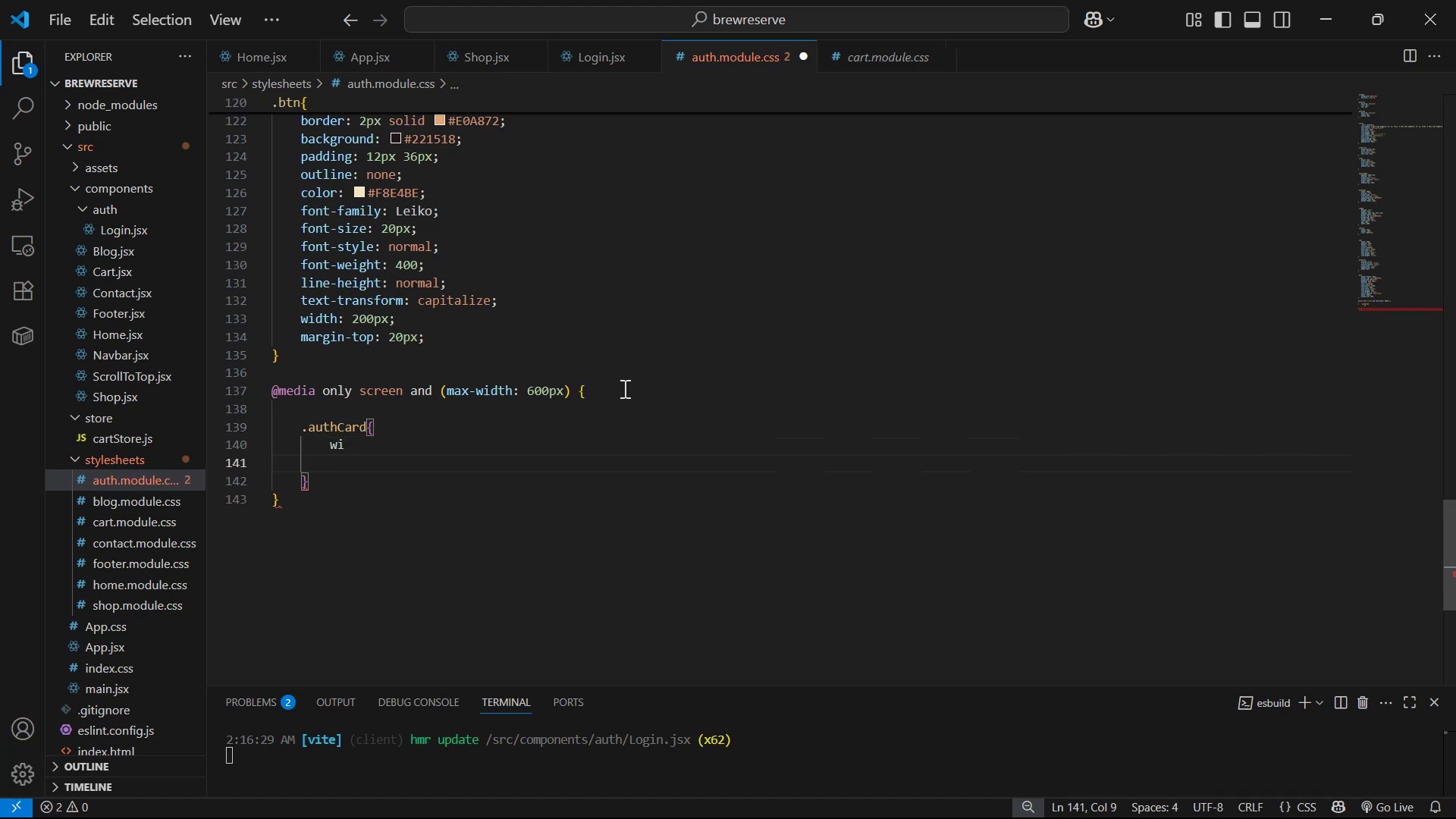 
key(Backspace)
 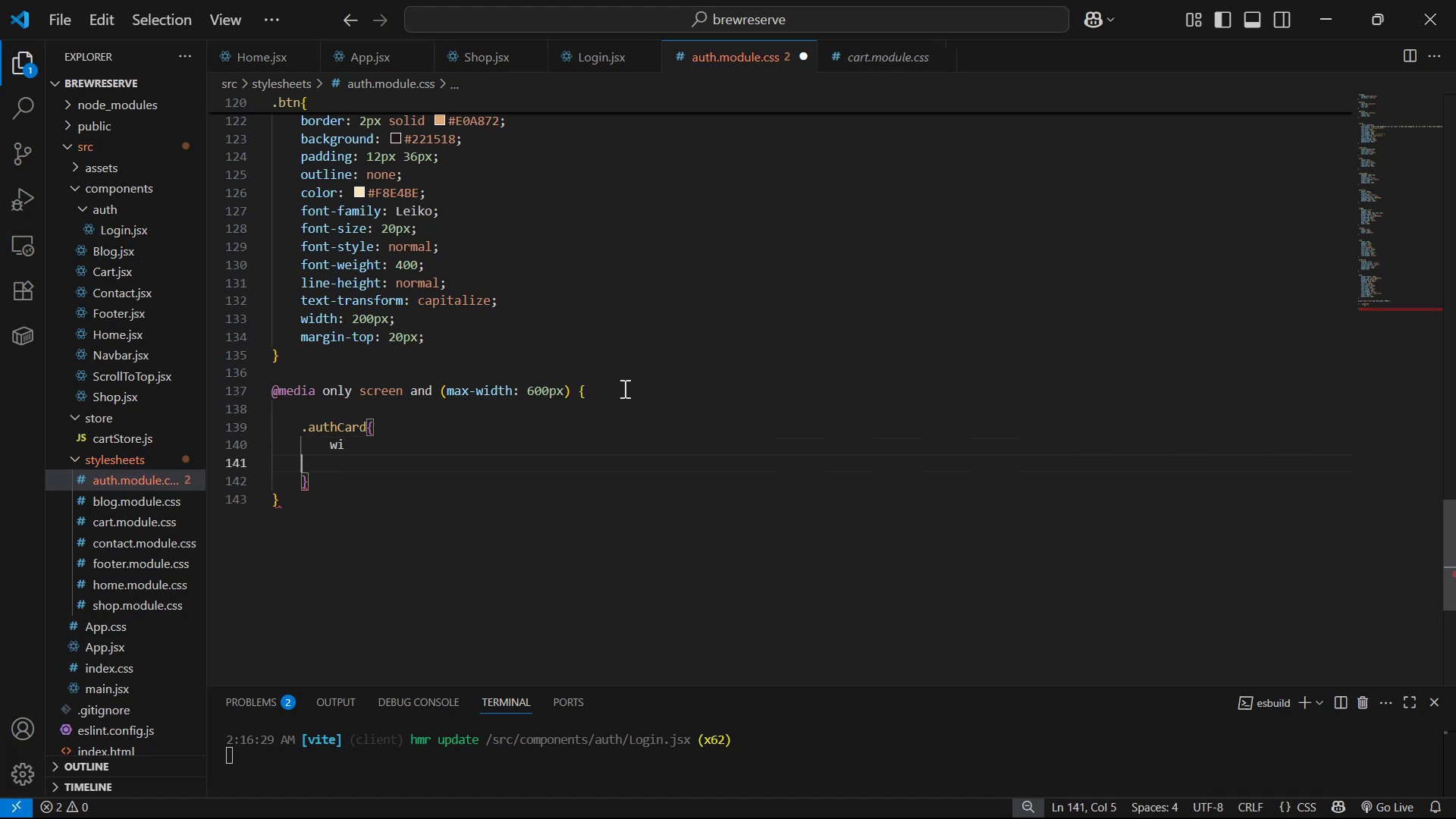 
key(Backspace)
 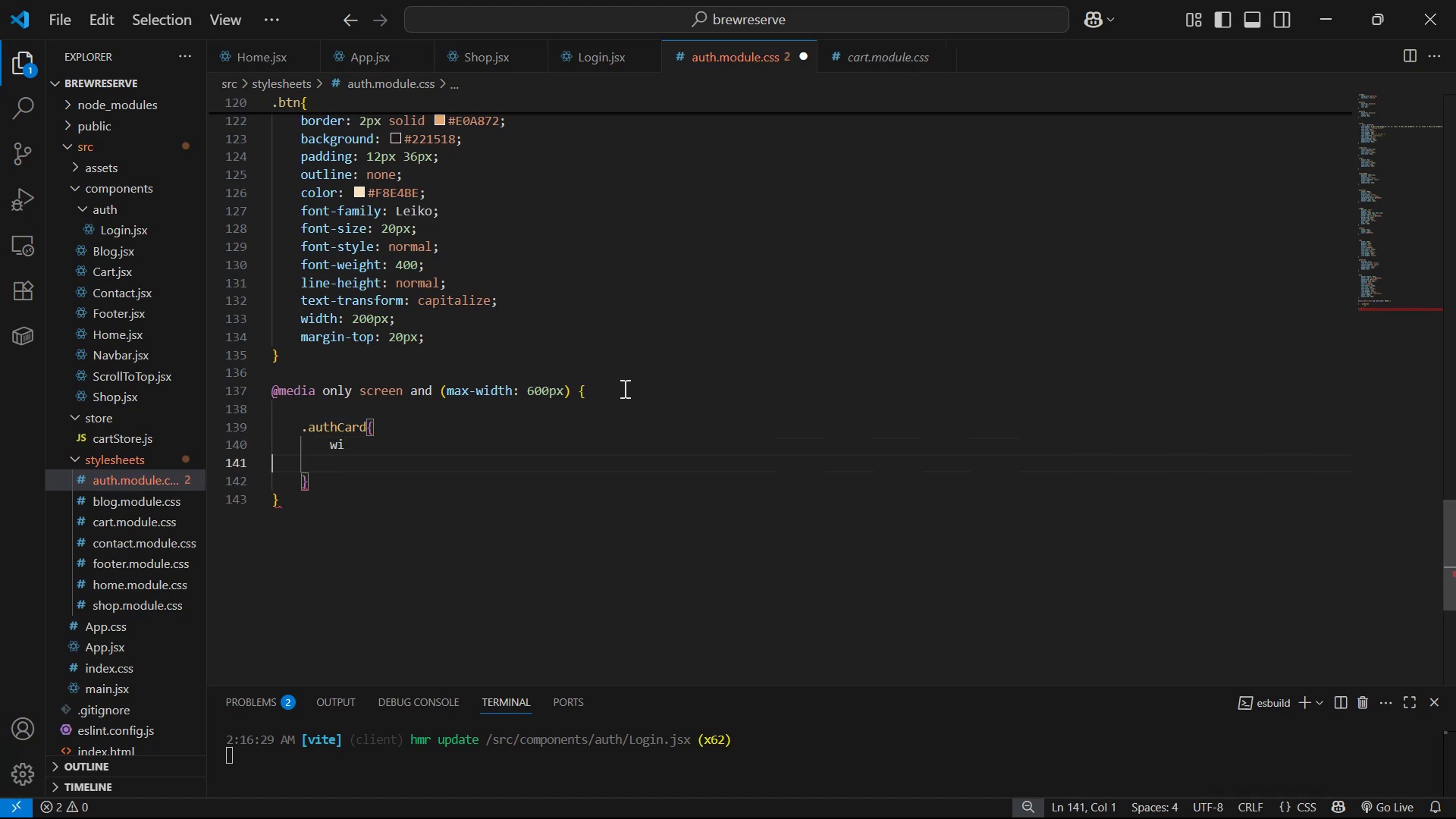 
key(Backspace)
 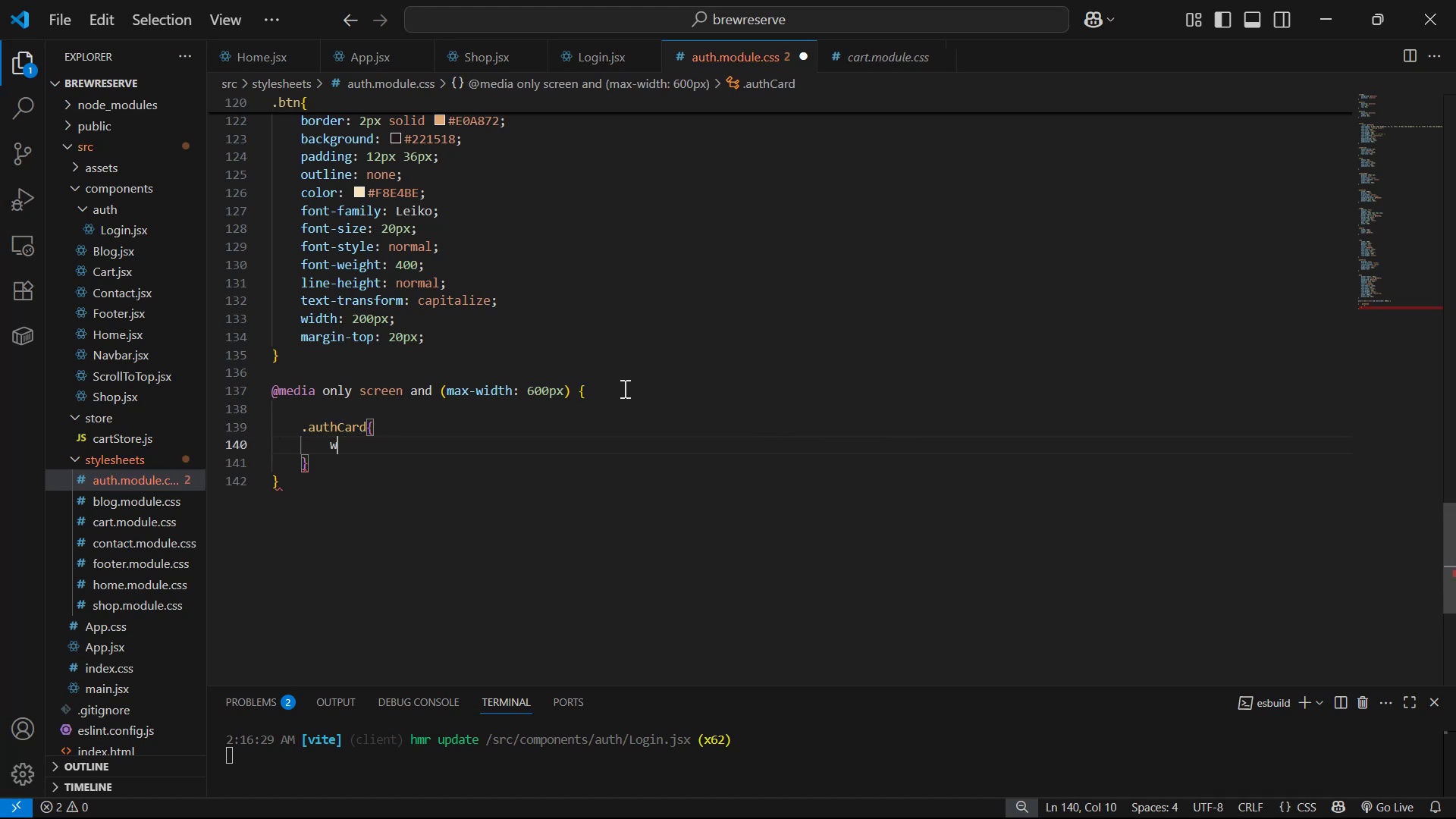 
key(I)
 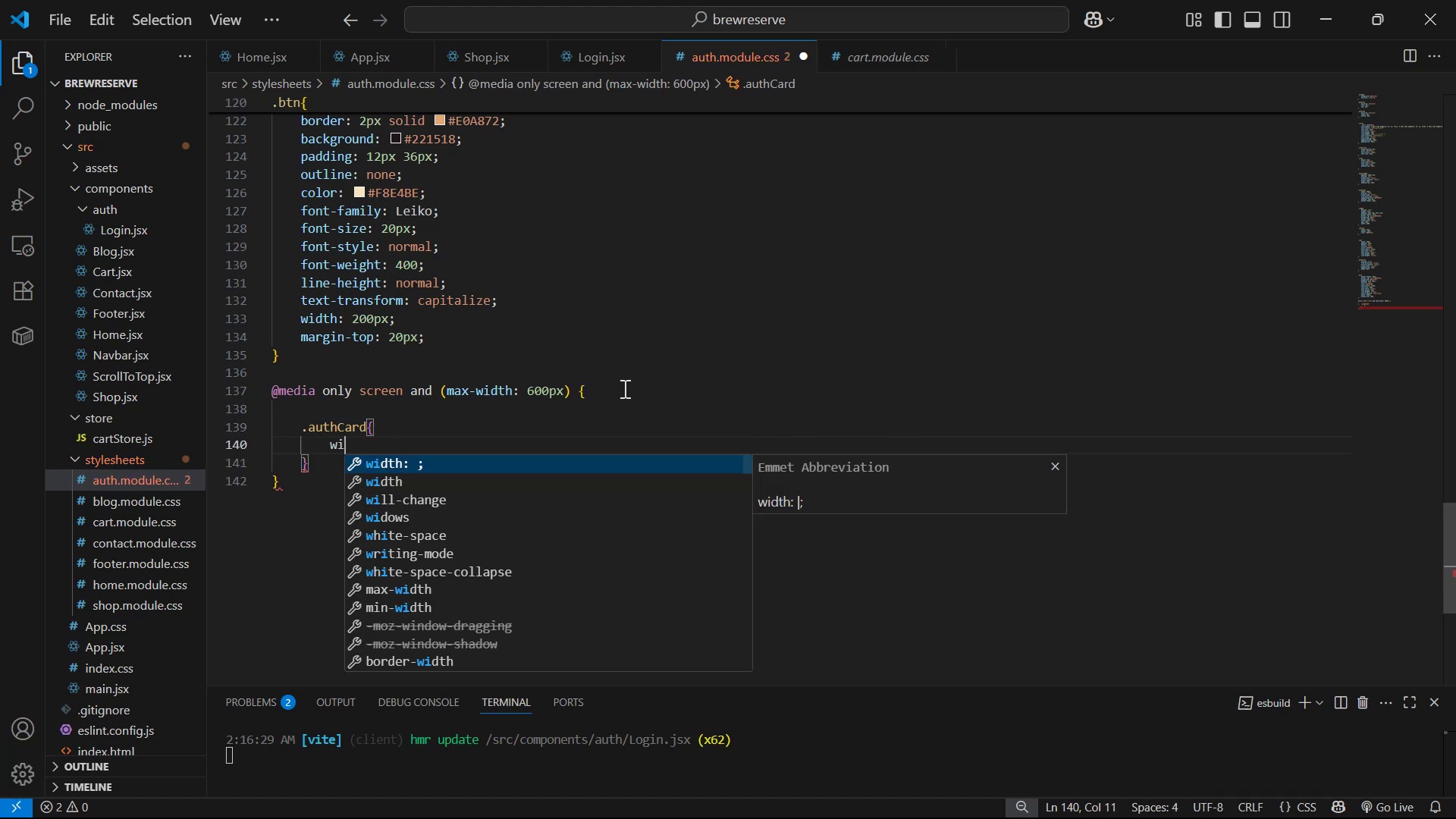 
key(Enter)
 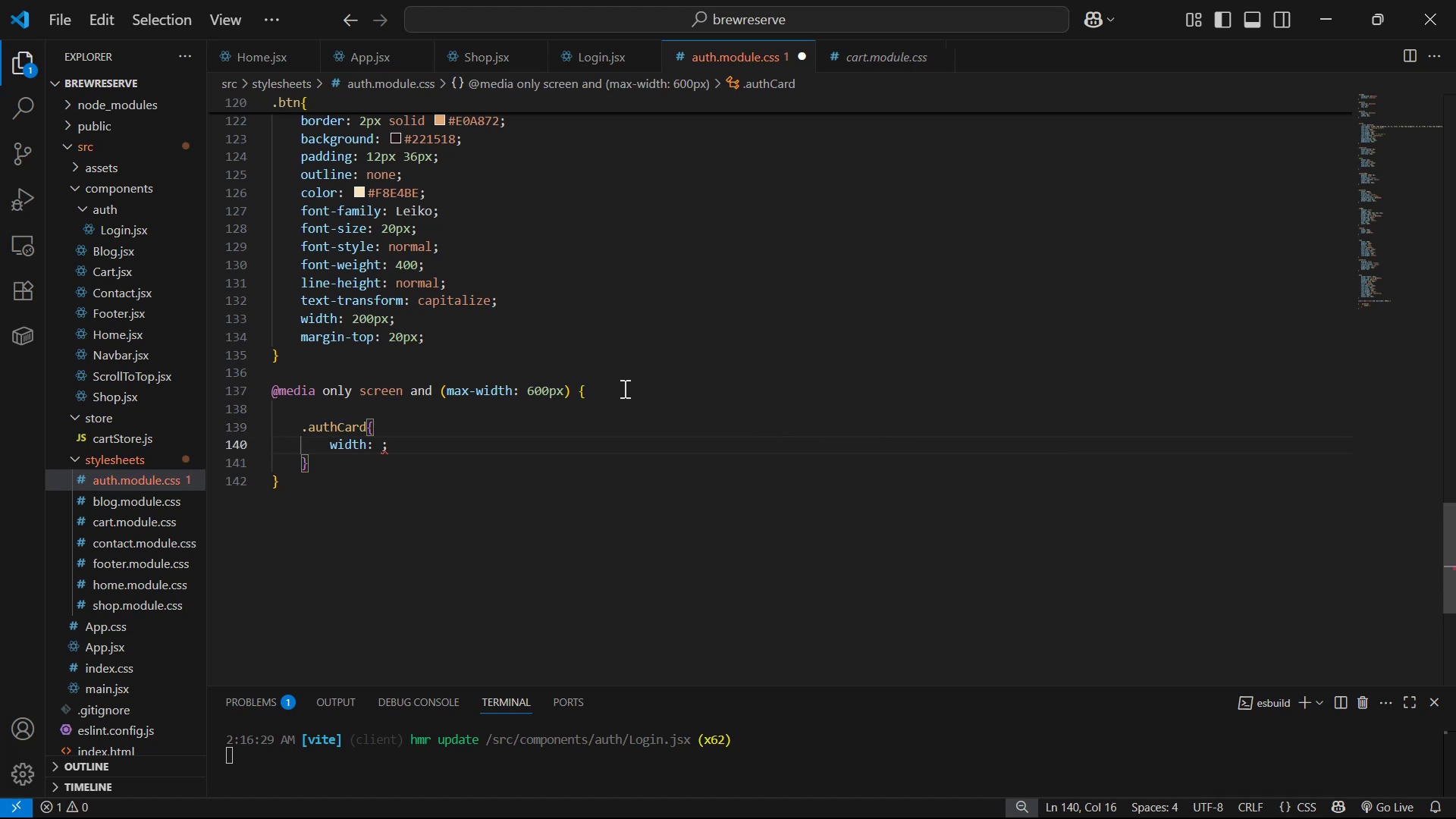 
type(90%)
 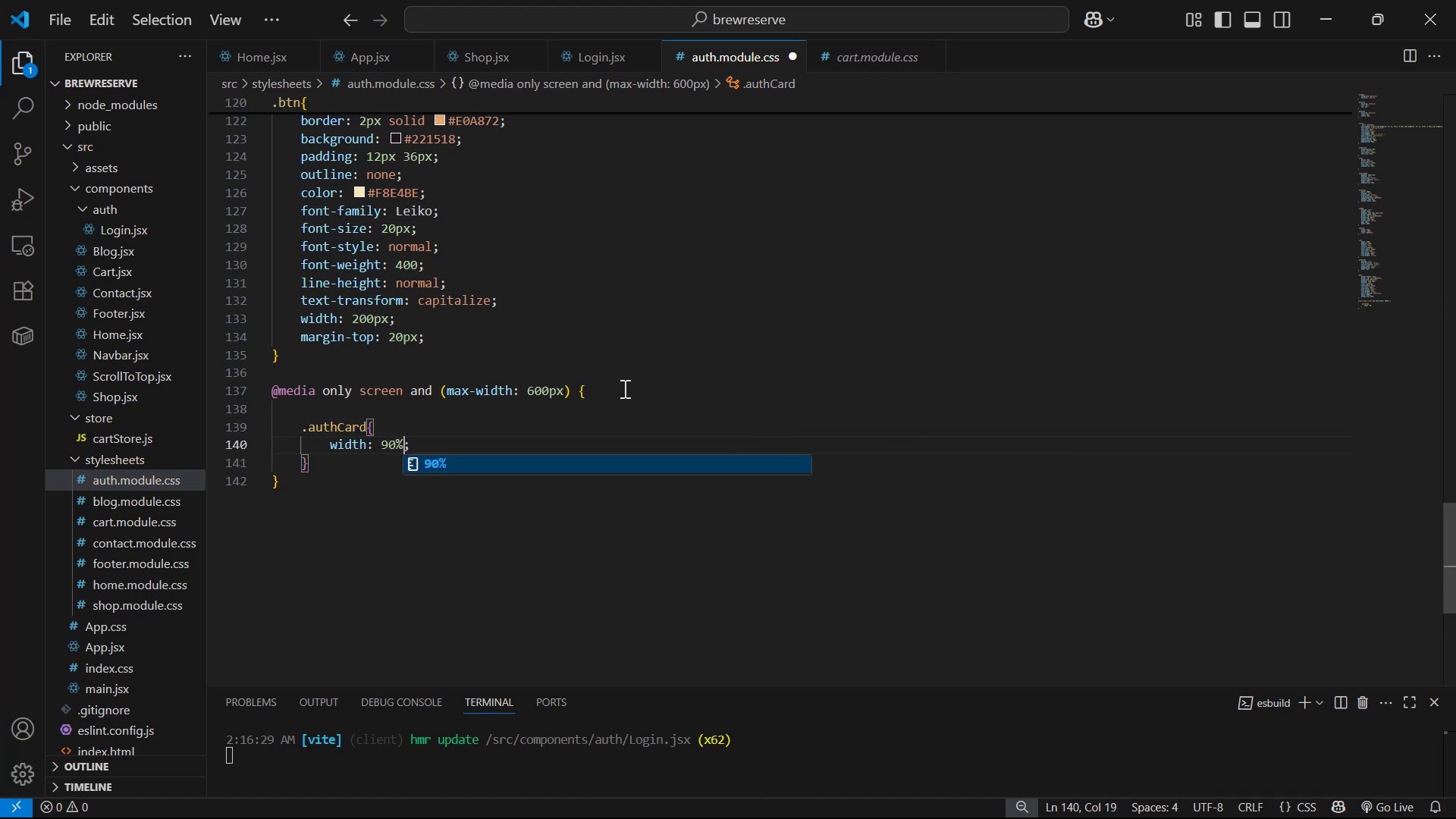 
 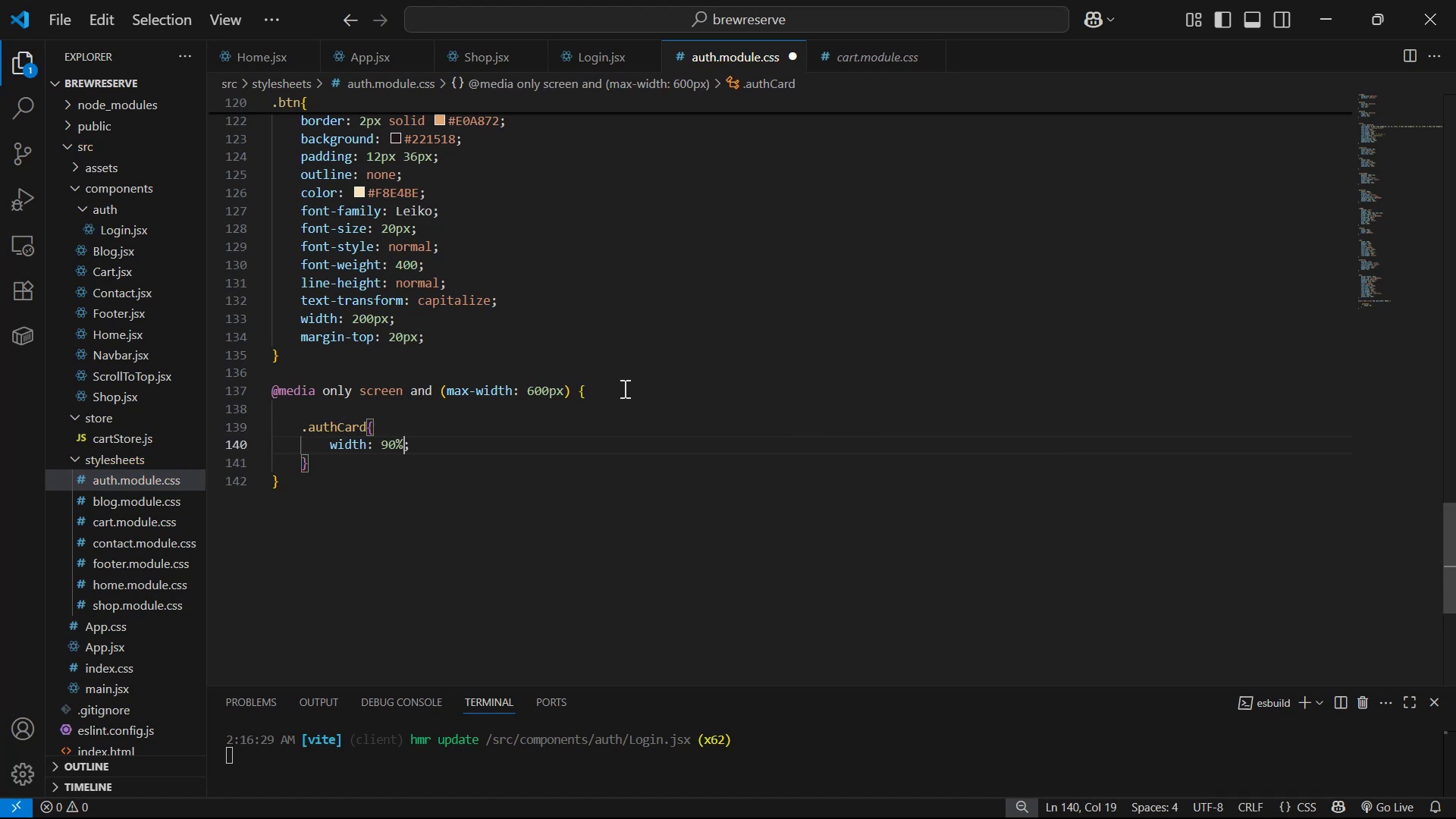 
key(Control+ControlLeft)
 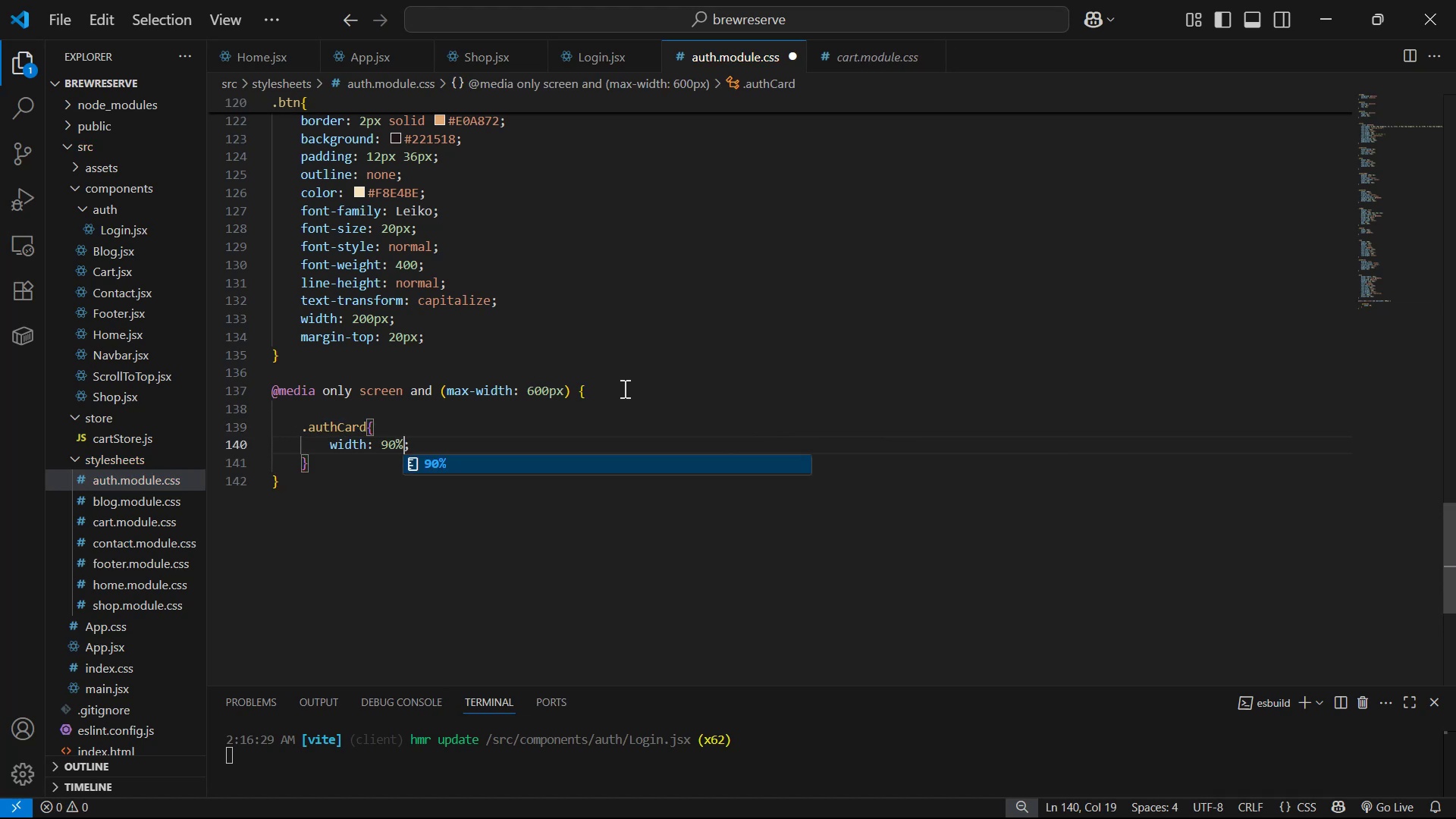 
key(Control+S)
 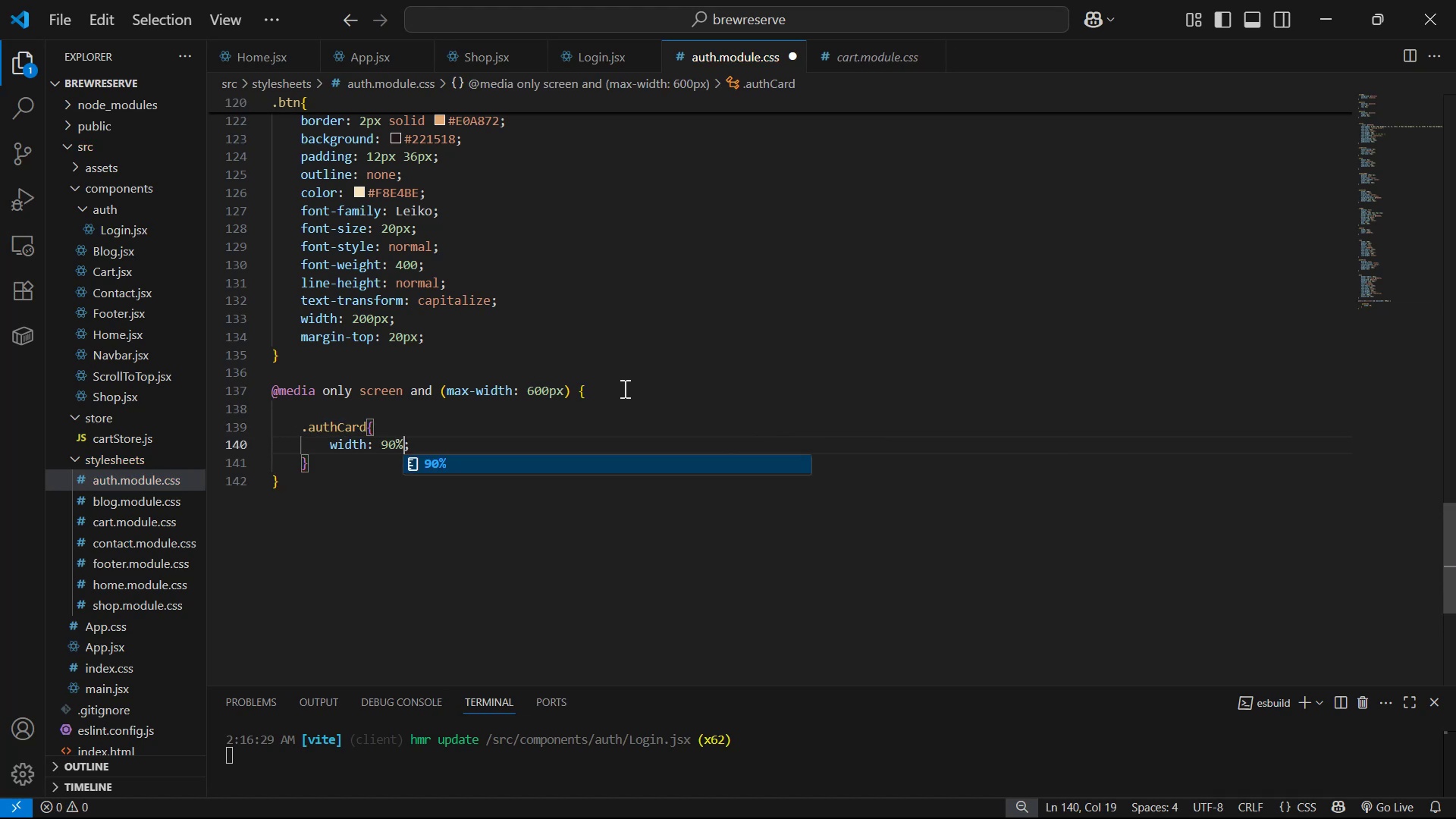 
key(Alt+AltLeft)
 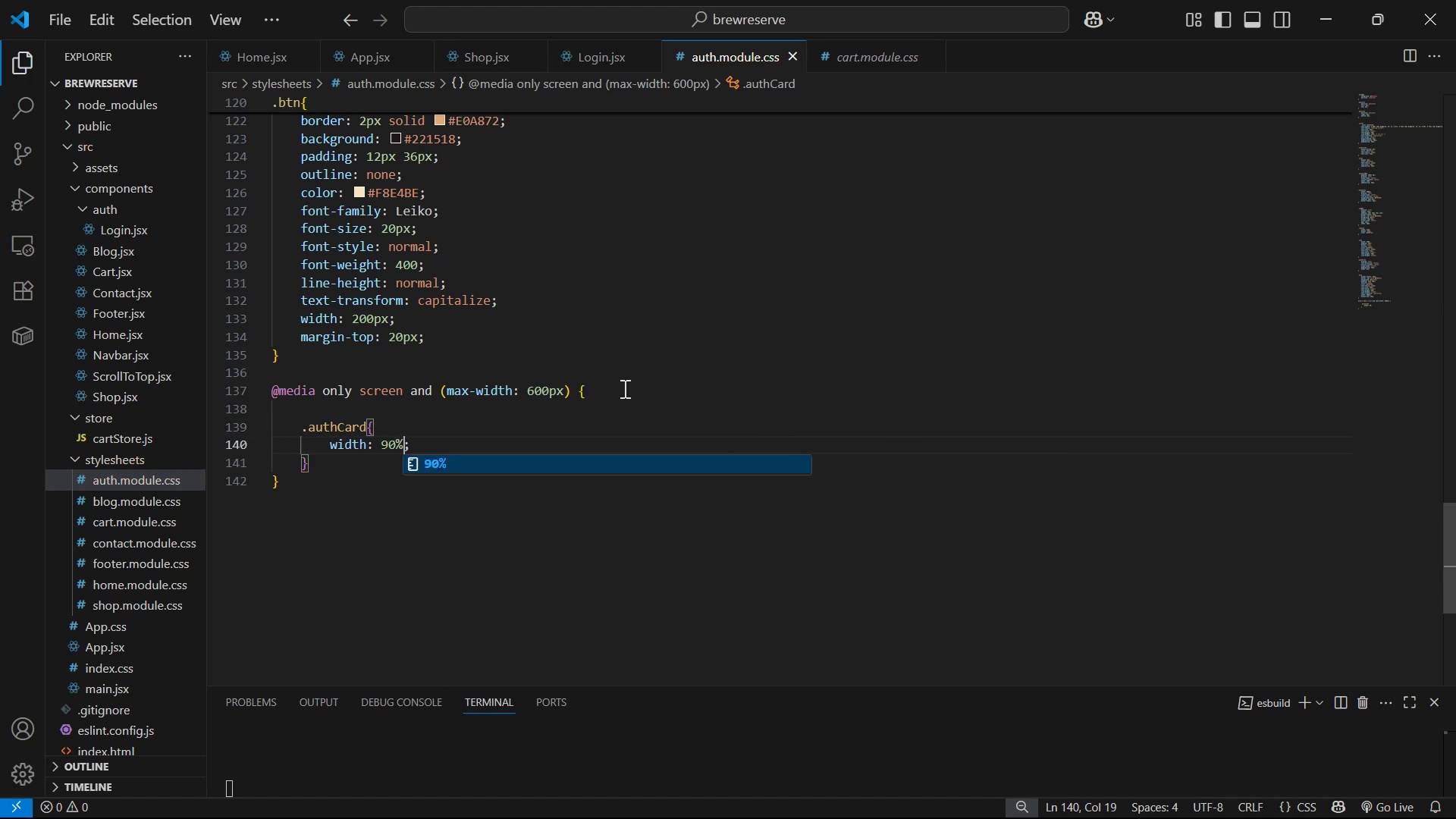 
key(Alt+Tab)
 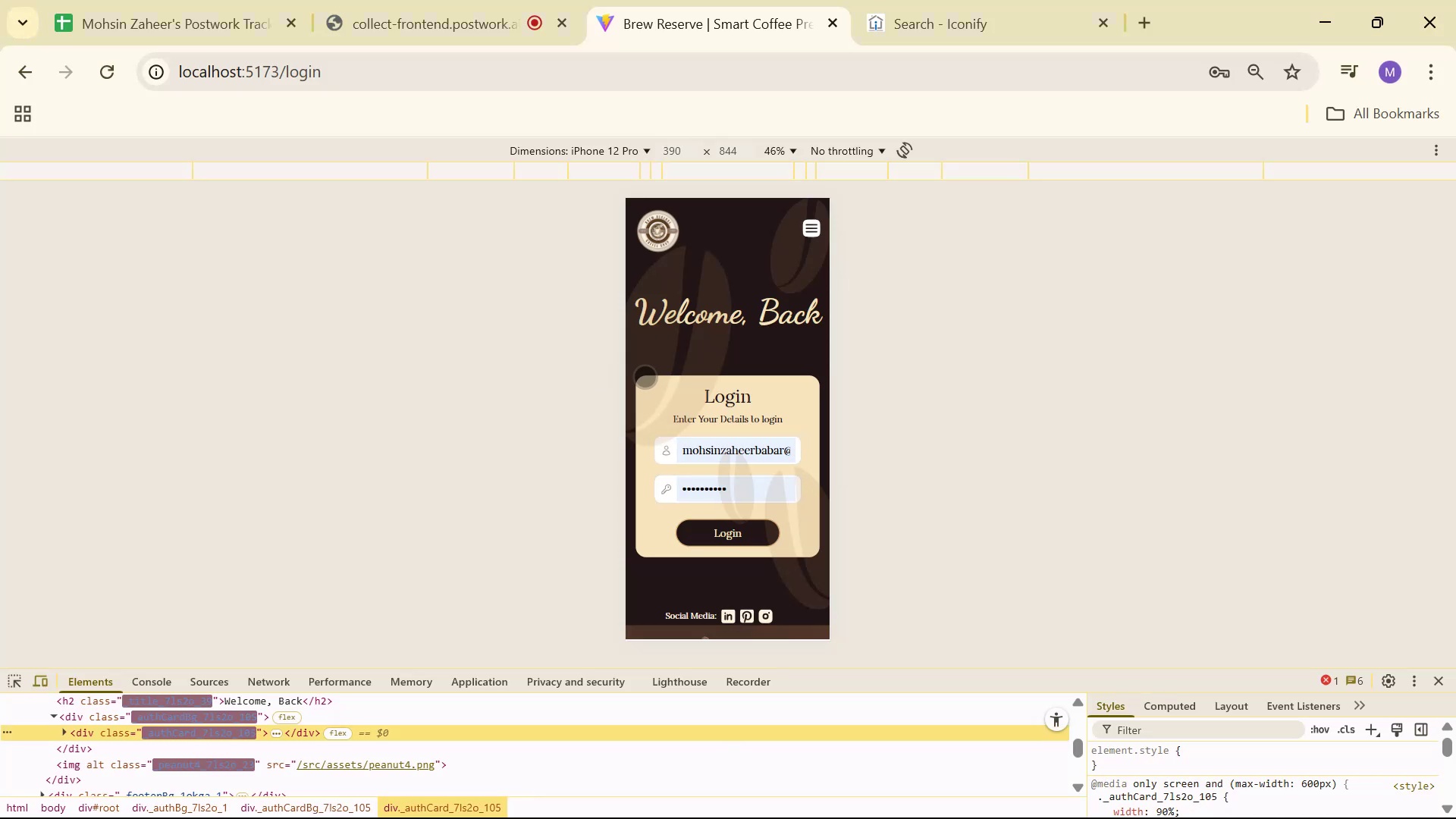 
scroll: coordinate [709, 238], scroll_direction: down, amount: 9.0
 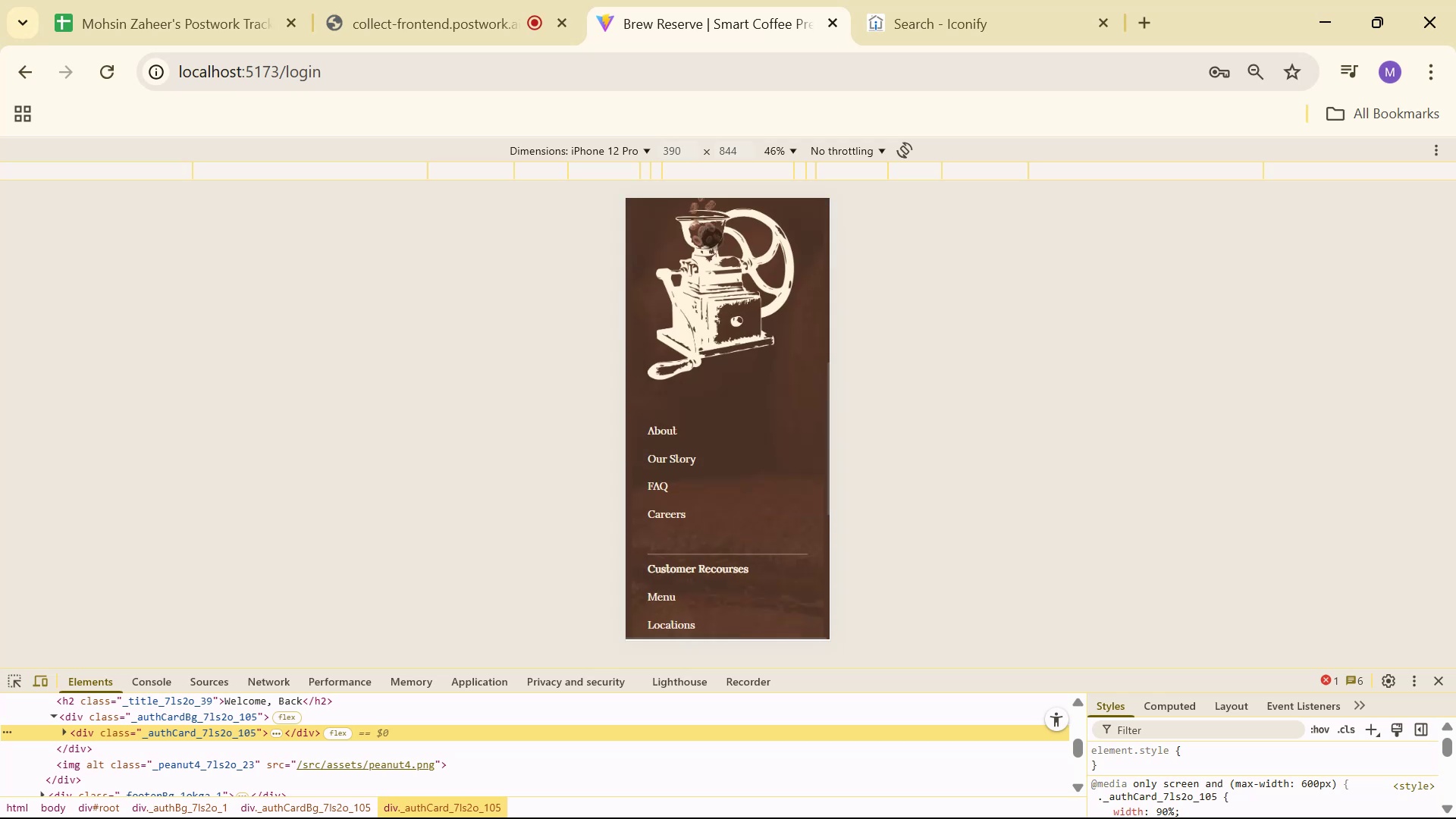 
scroll: coordinate [744, 242], scroll_direction: up, amount: 6.0
 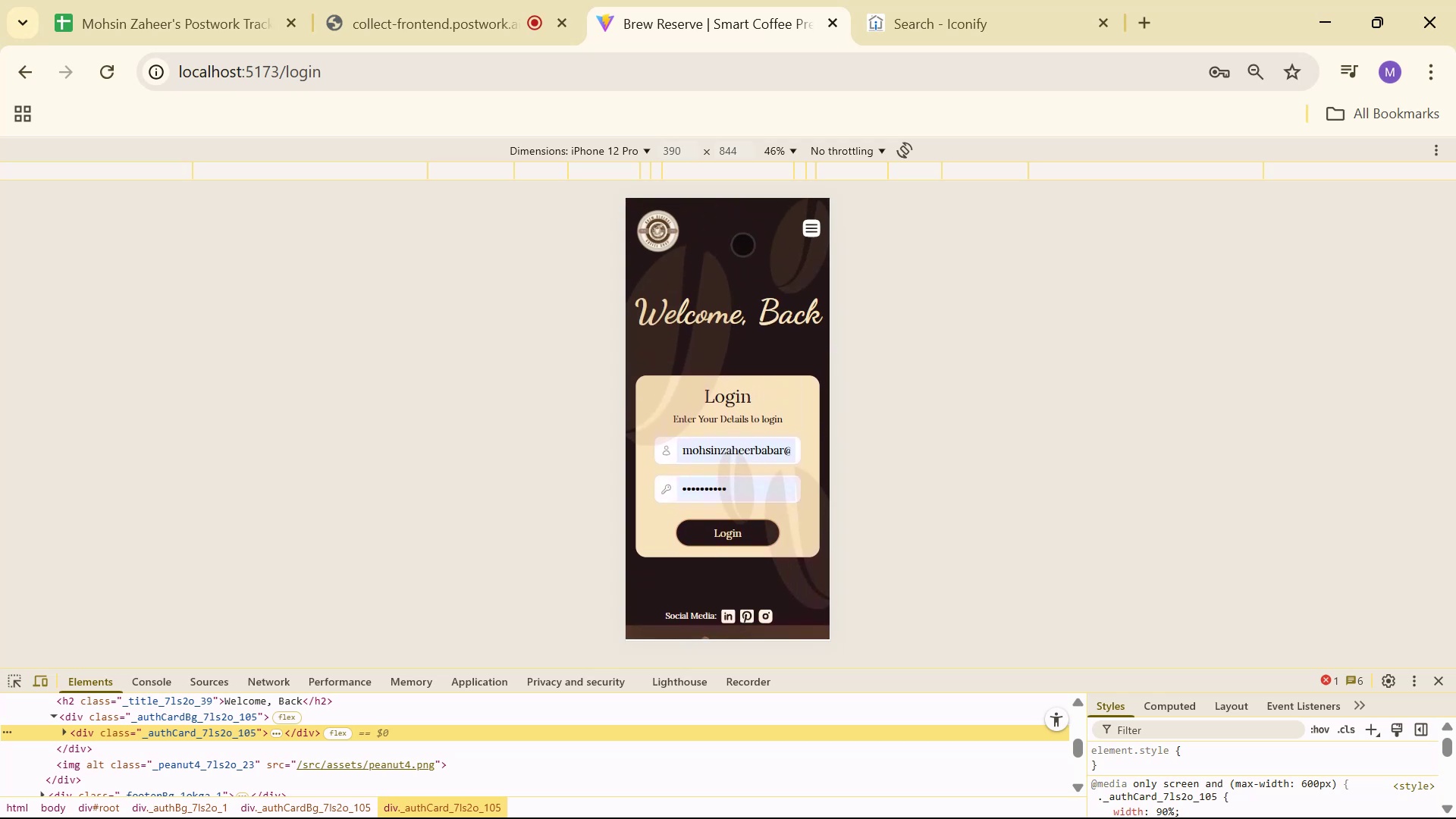 
left_click([784, 456])
 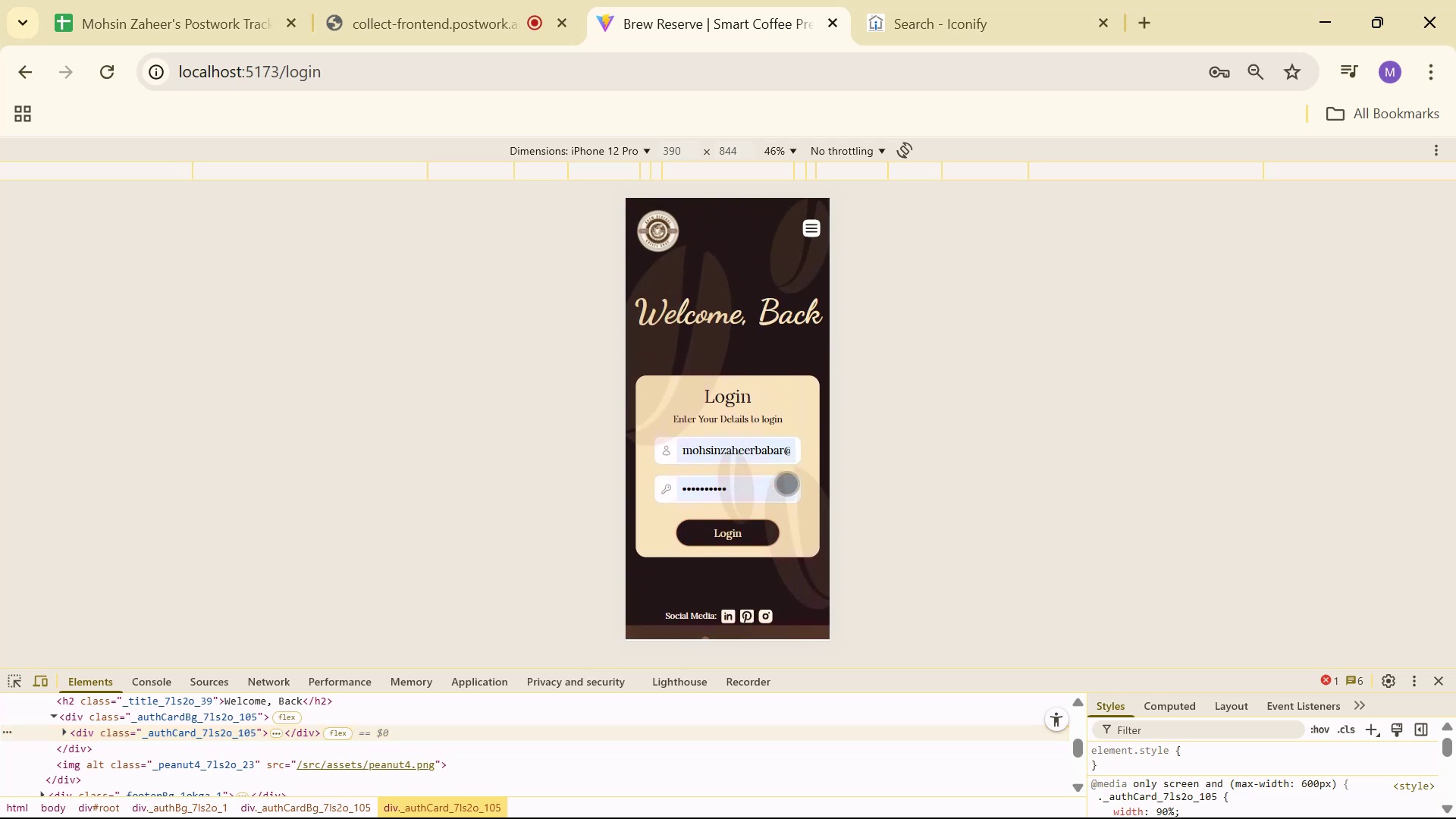 
key(Alt+AltLeft)
 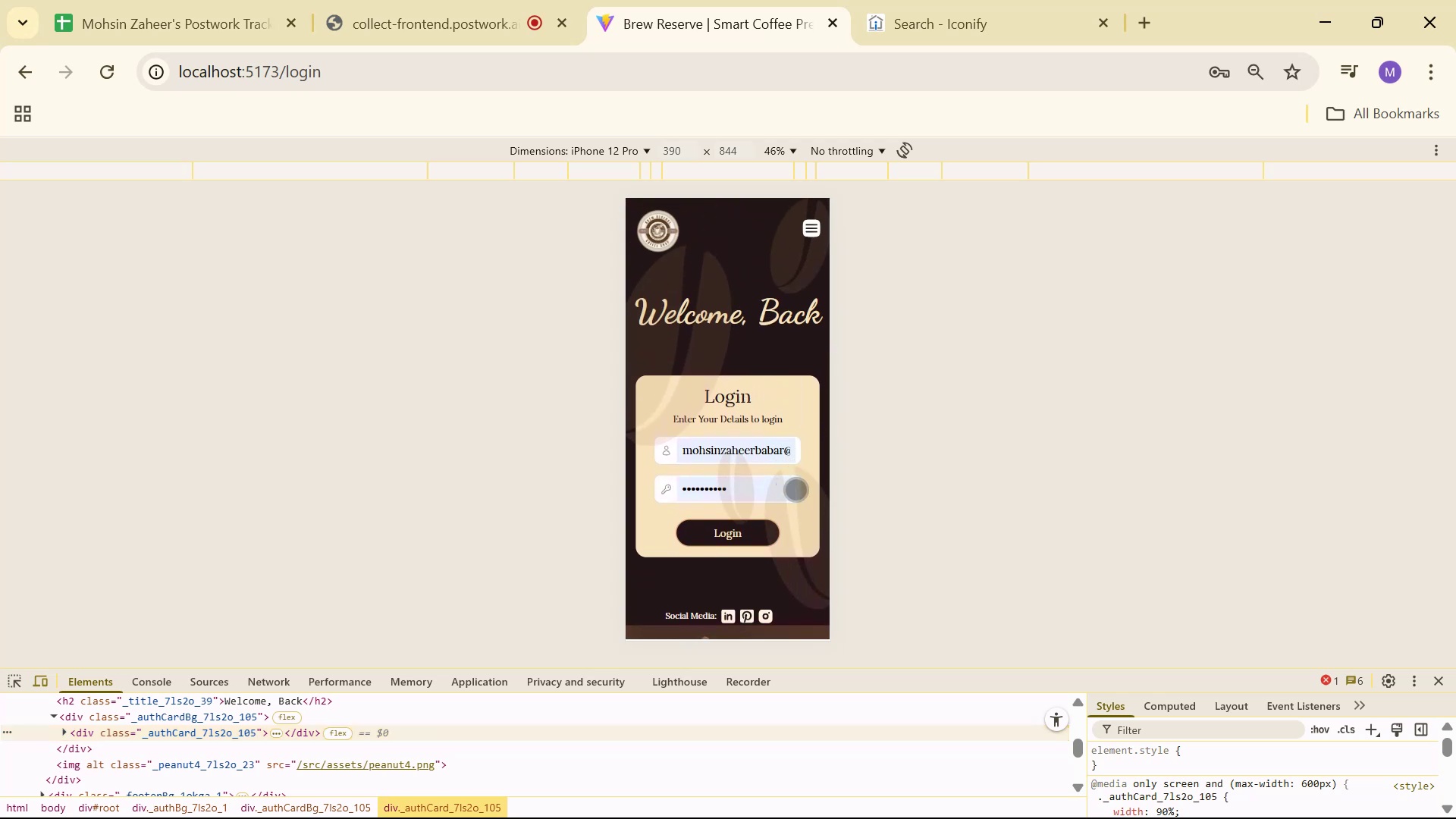 
key(Alt+Tab)
 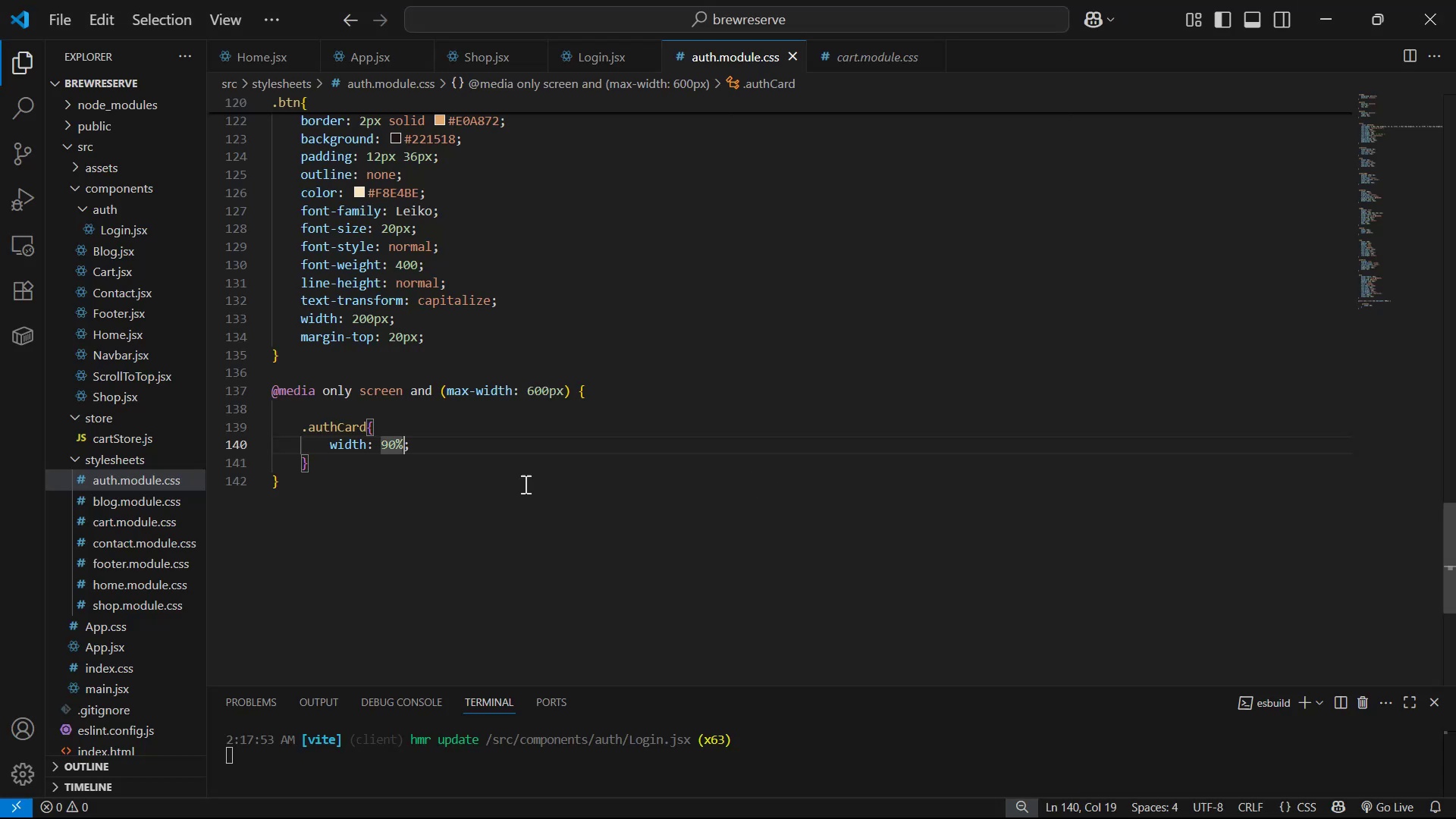 
left_click([525, 454])
 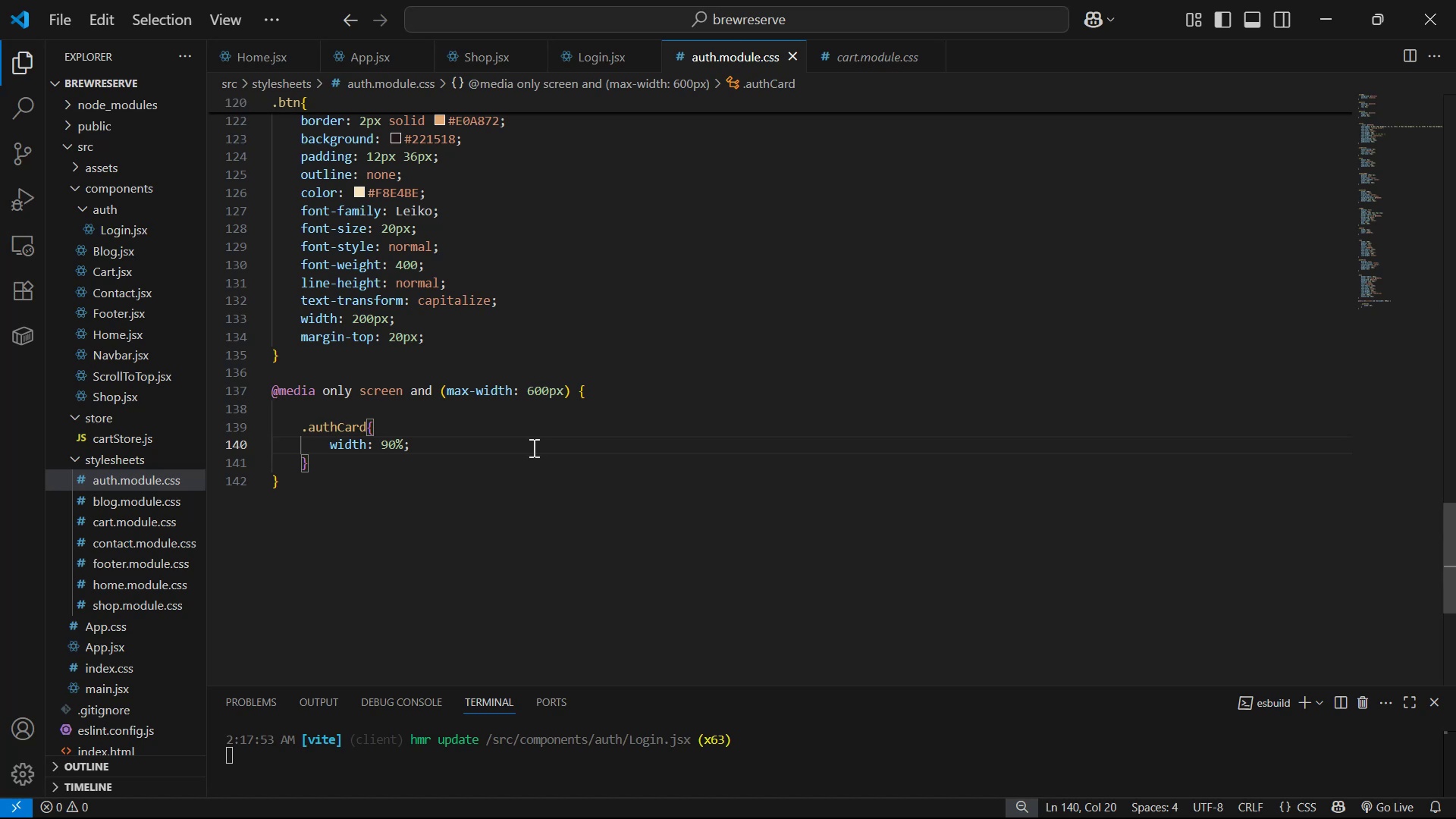 
scroll: coordinate [634, 366], scroll_direction: up, amount: 22.0
 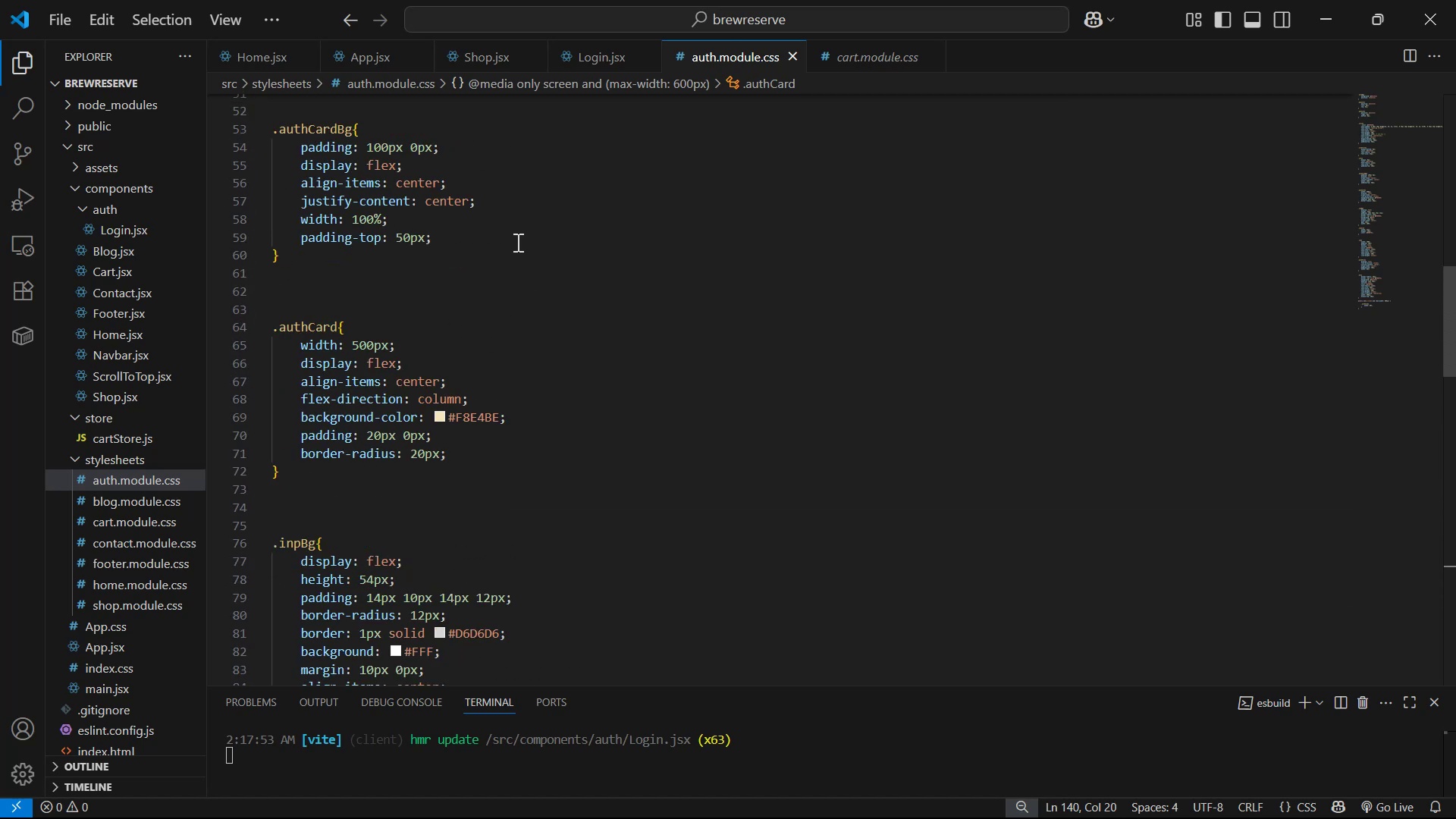 
key(Enter)
 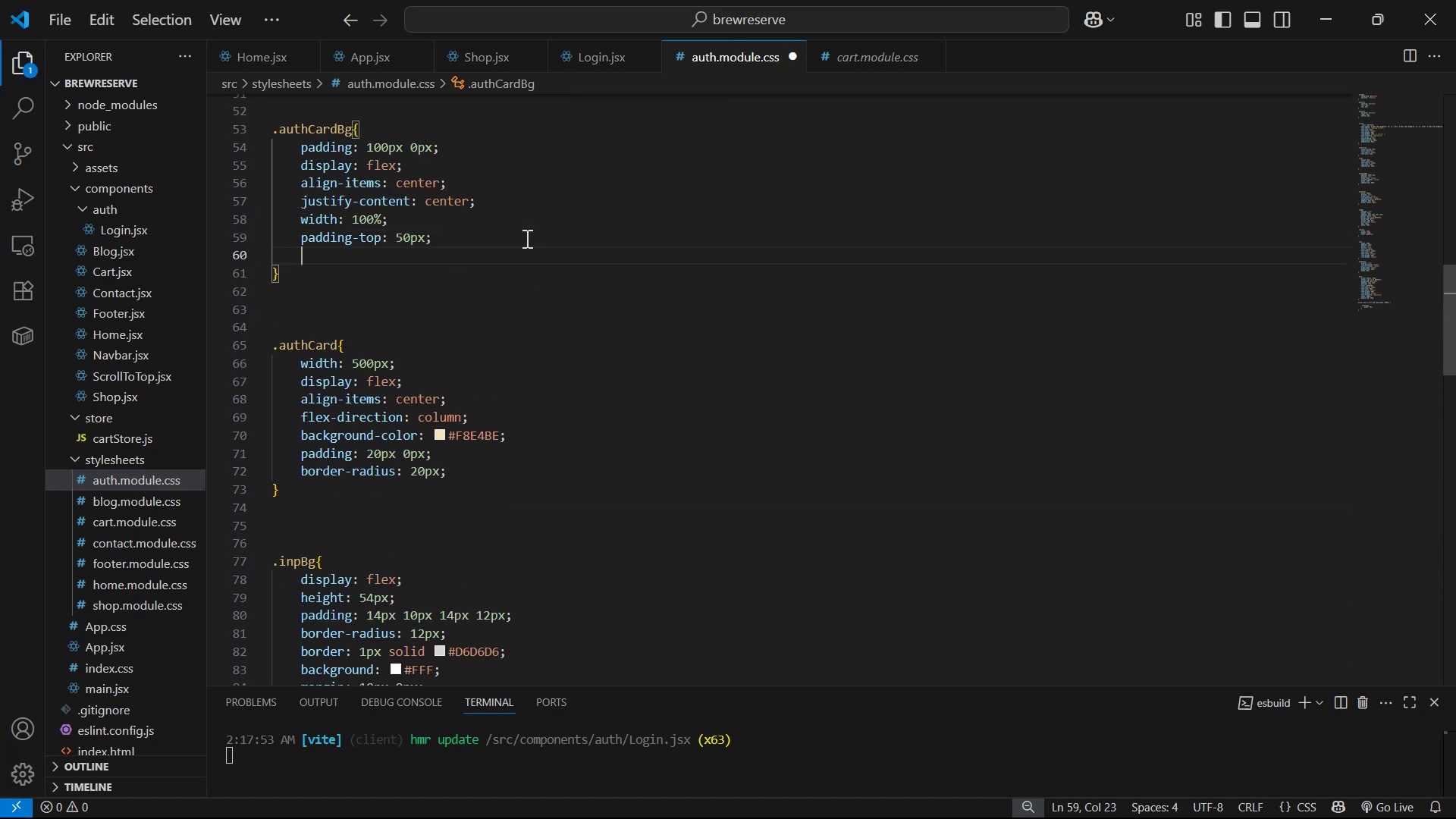 
type(pos)
 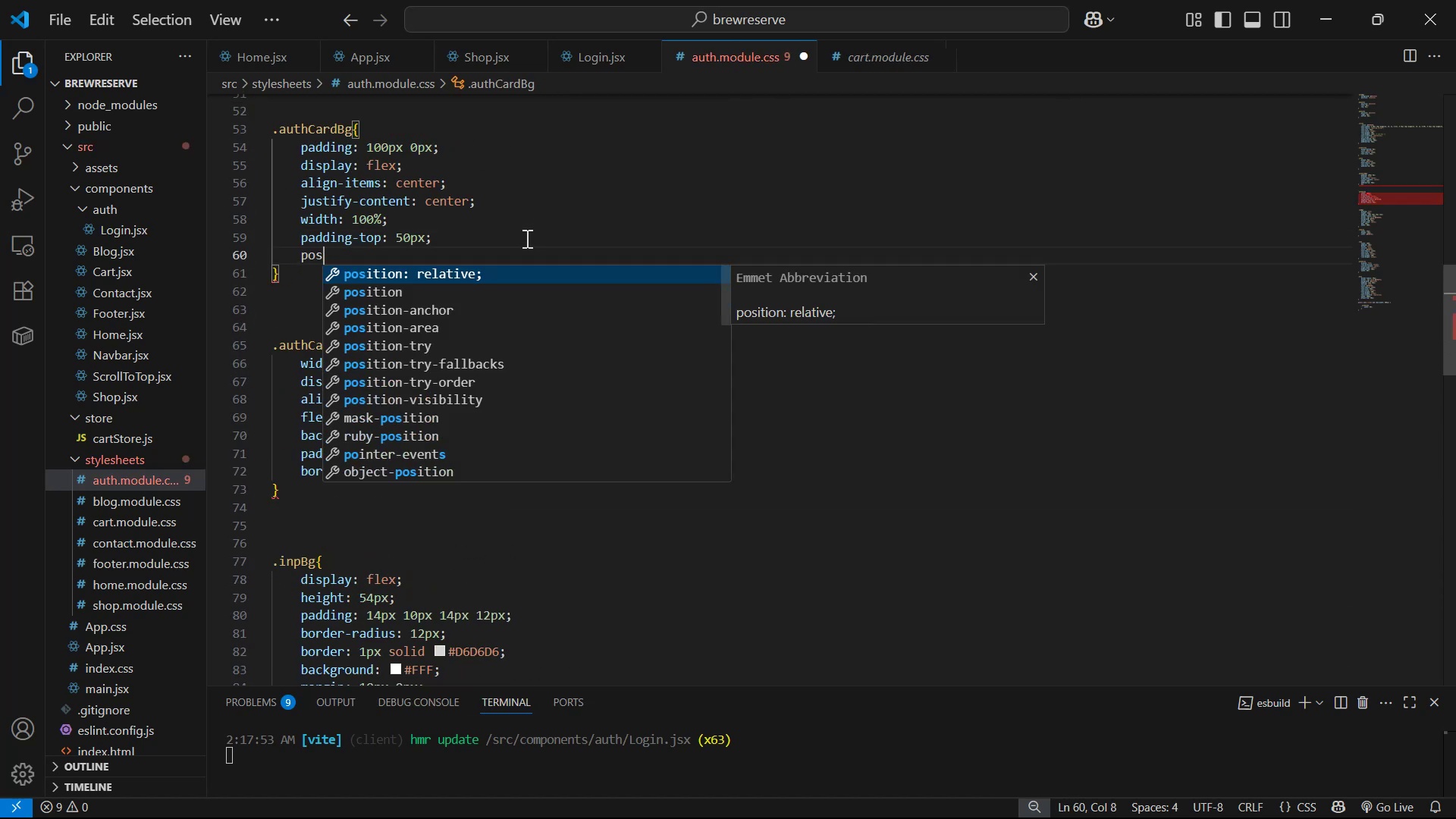 
key(Enter)
 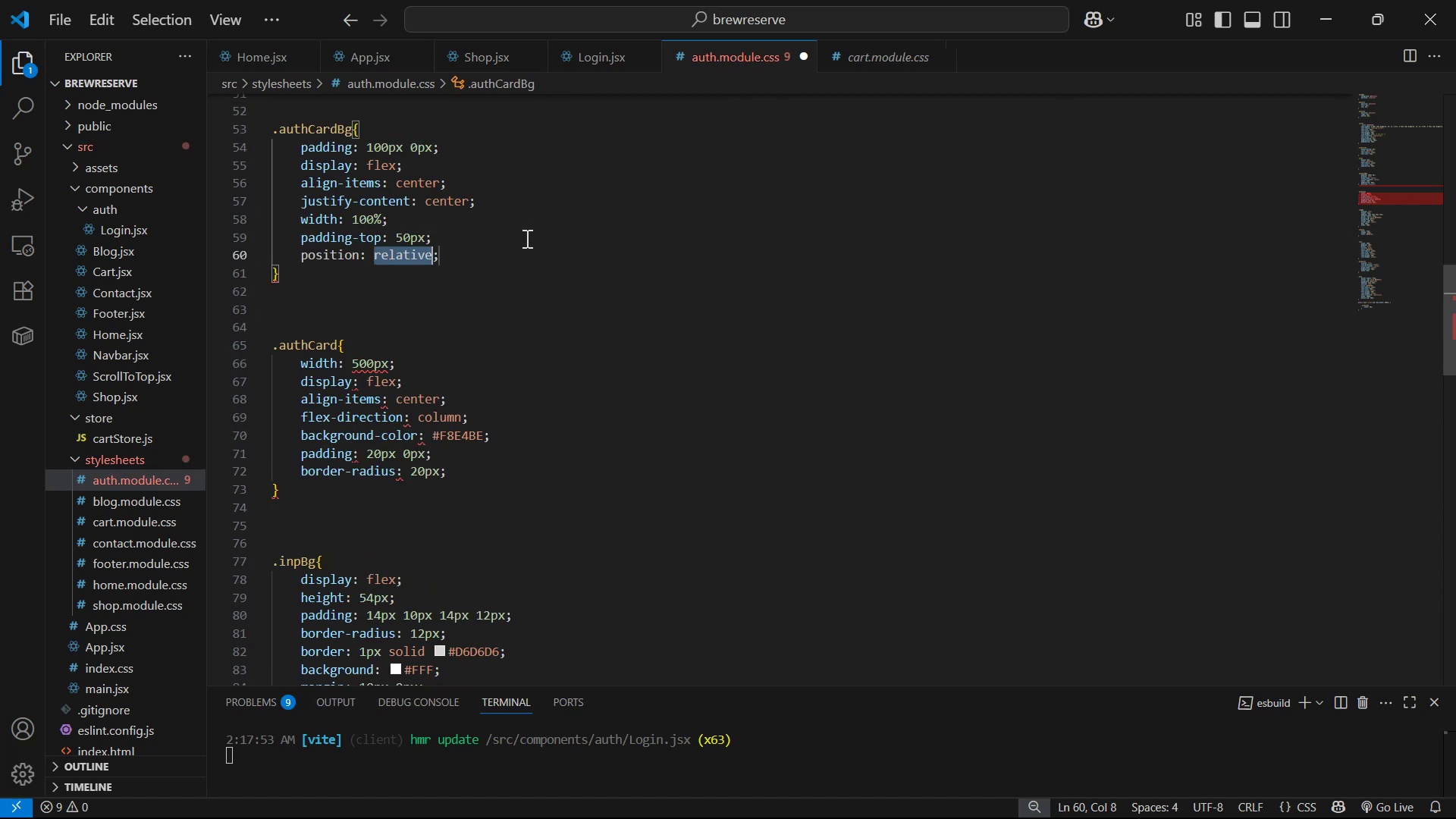 
key(ArrowRight)
 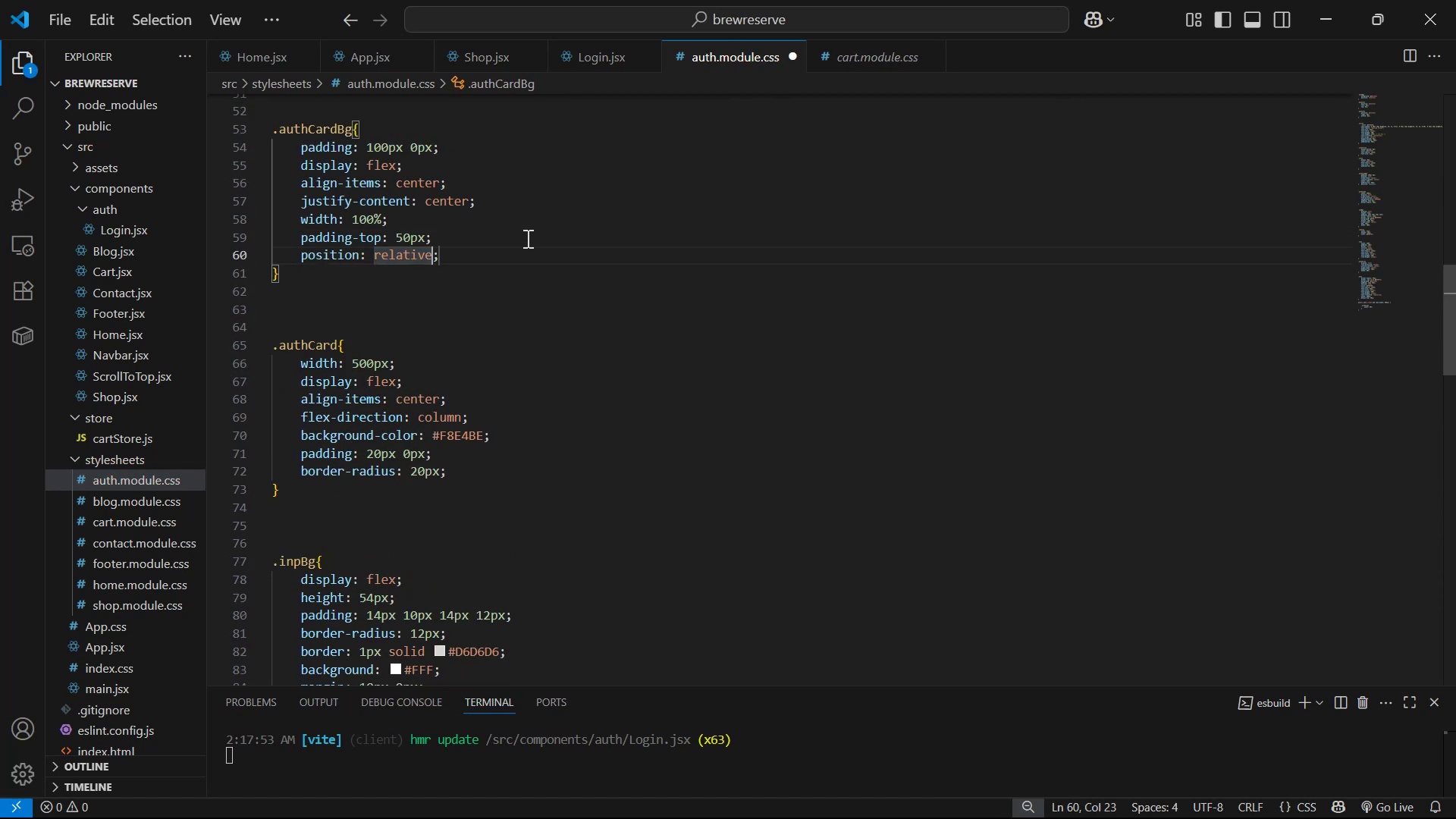 
key(ArrowRight)
 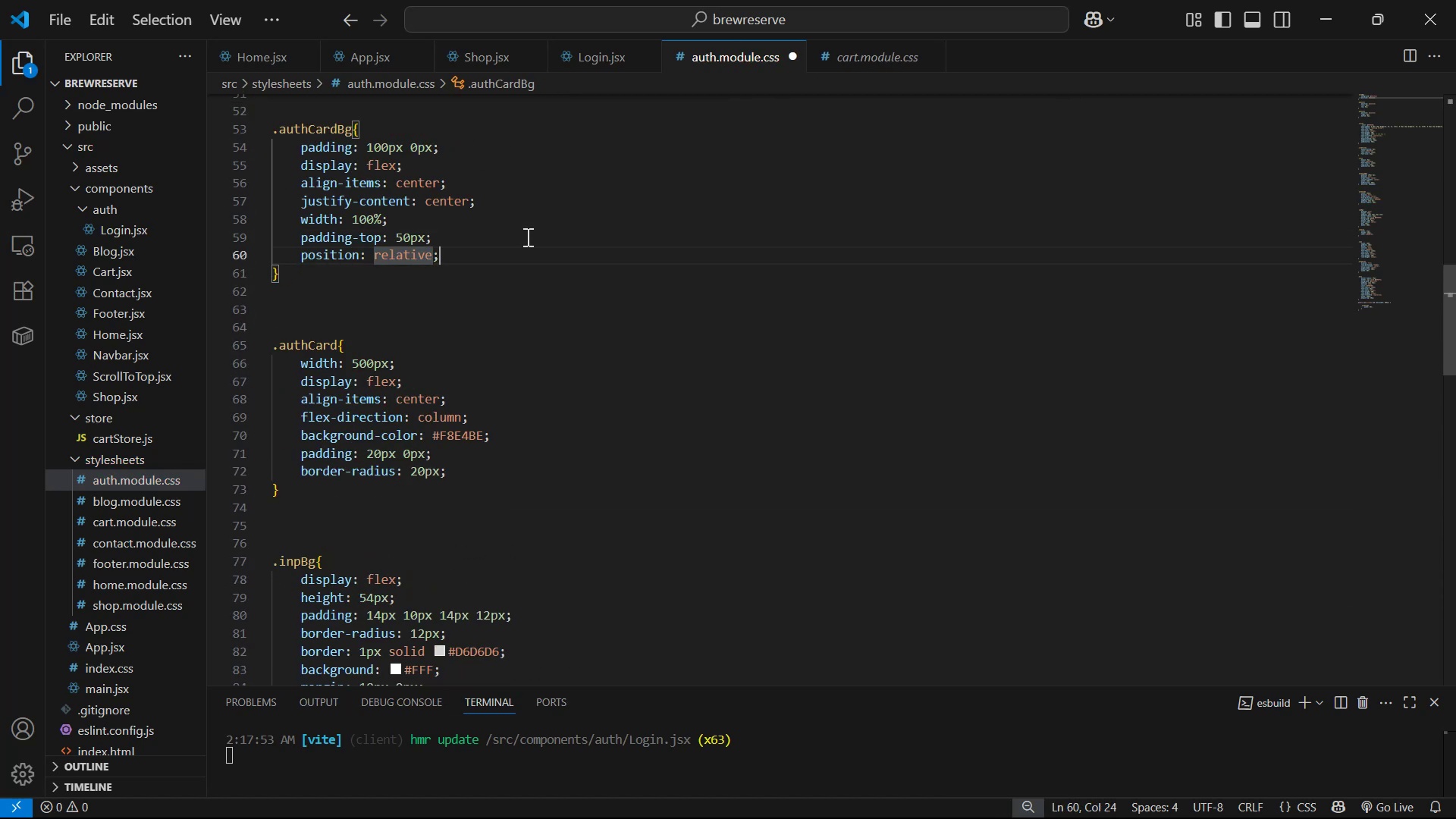 
key(Enter)
 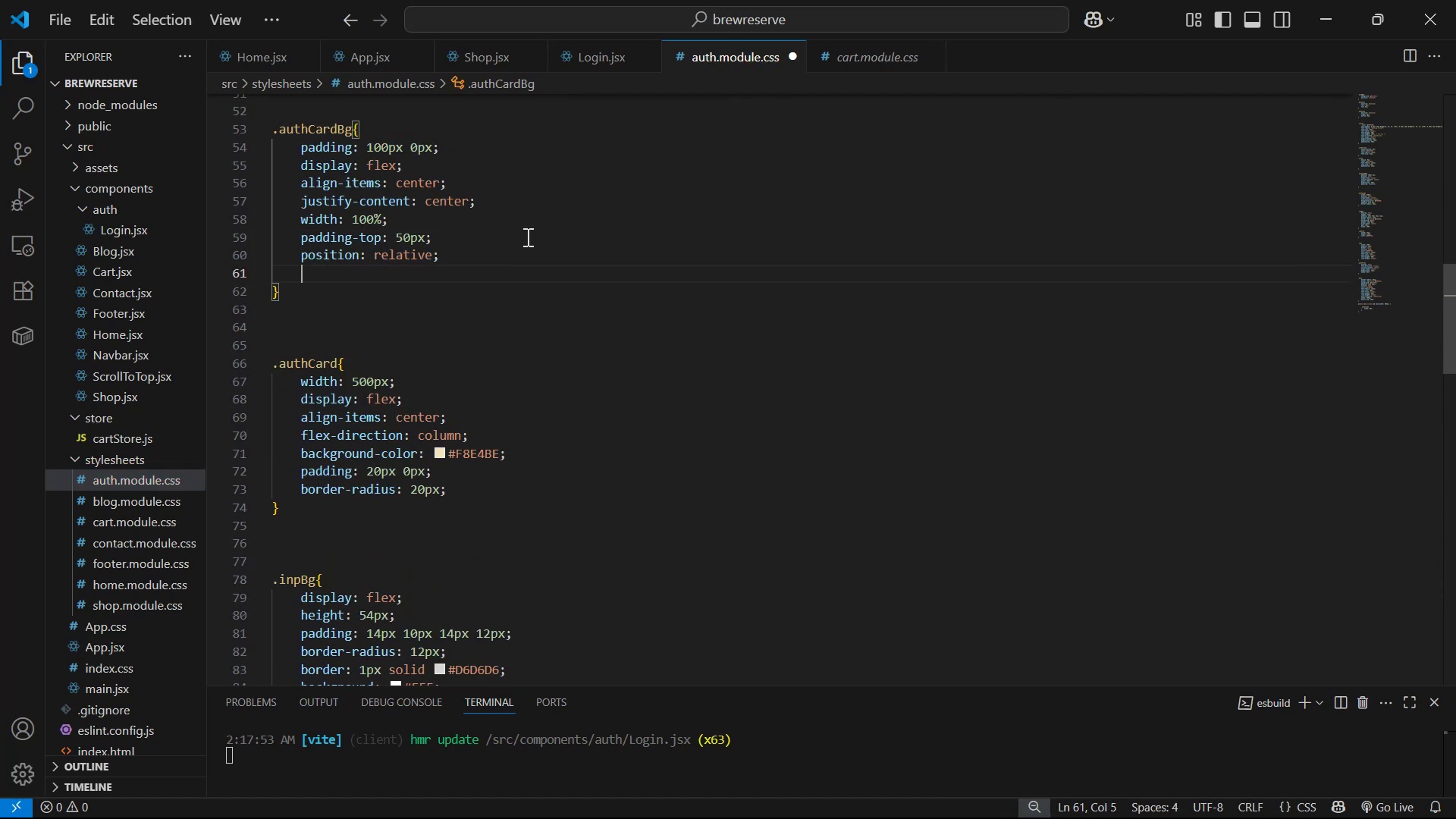 
key(Z)
 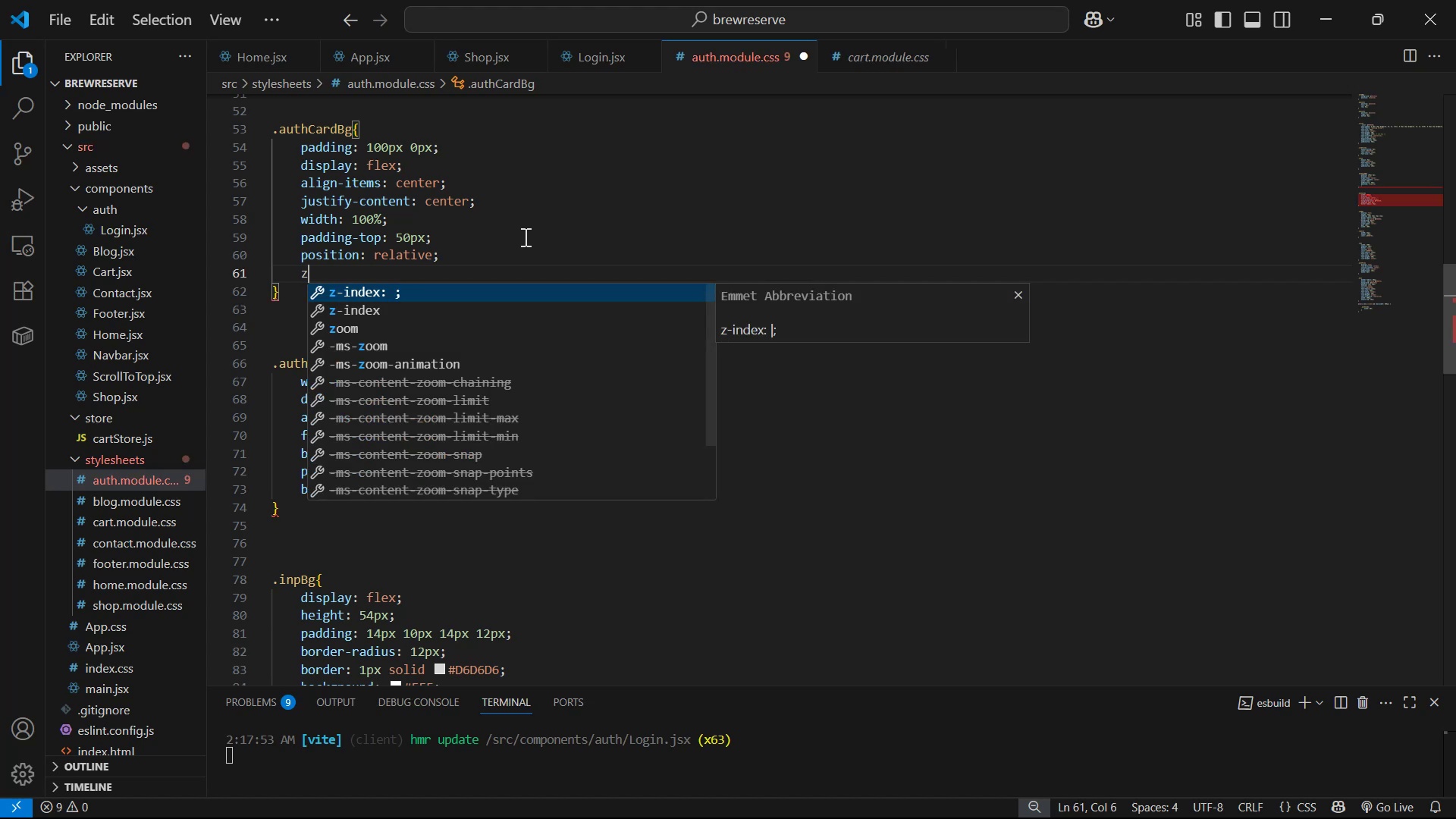 
key(Enter)
 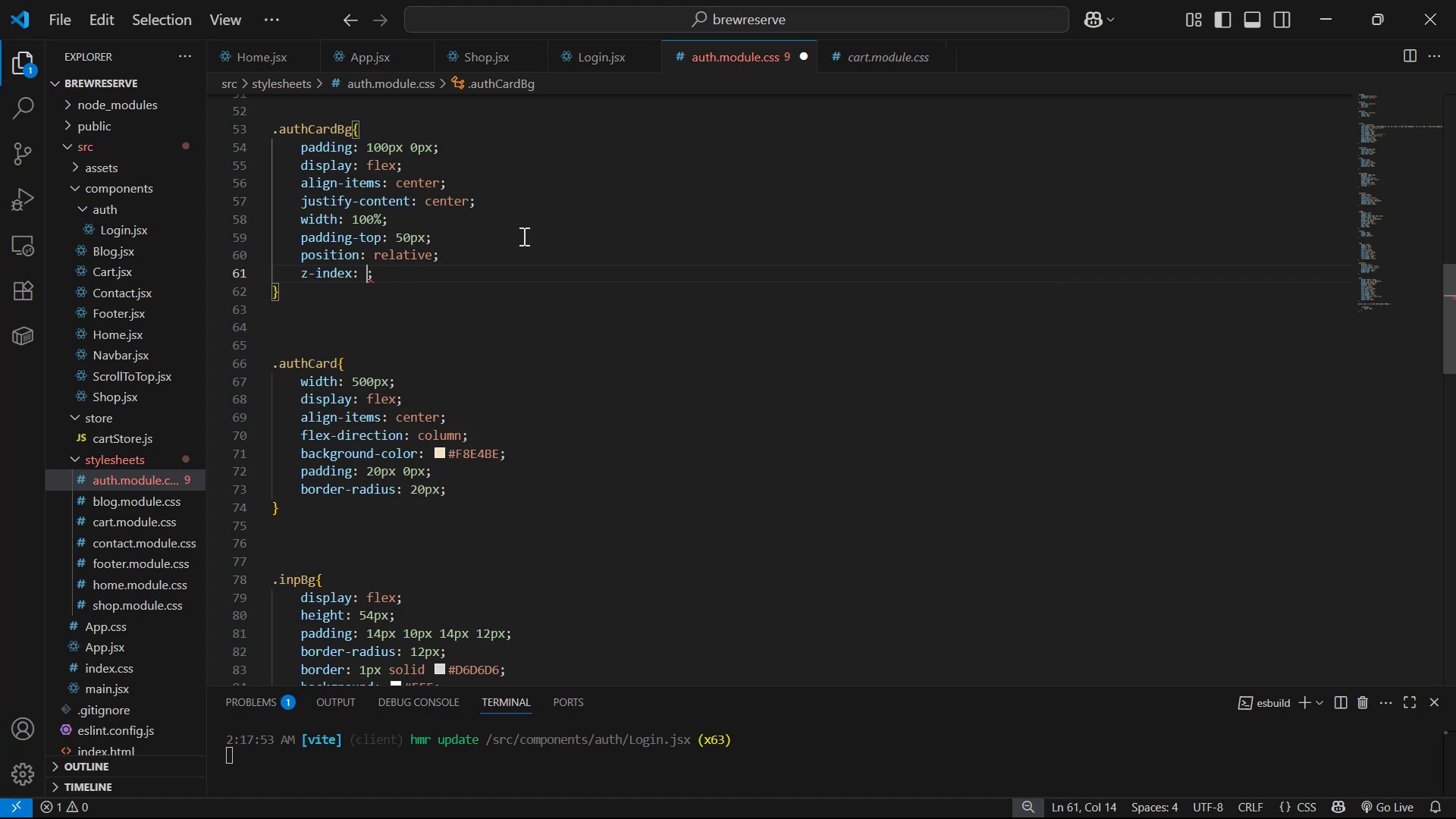 
type(100)
 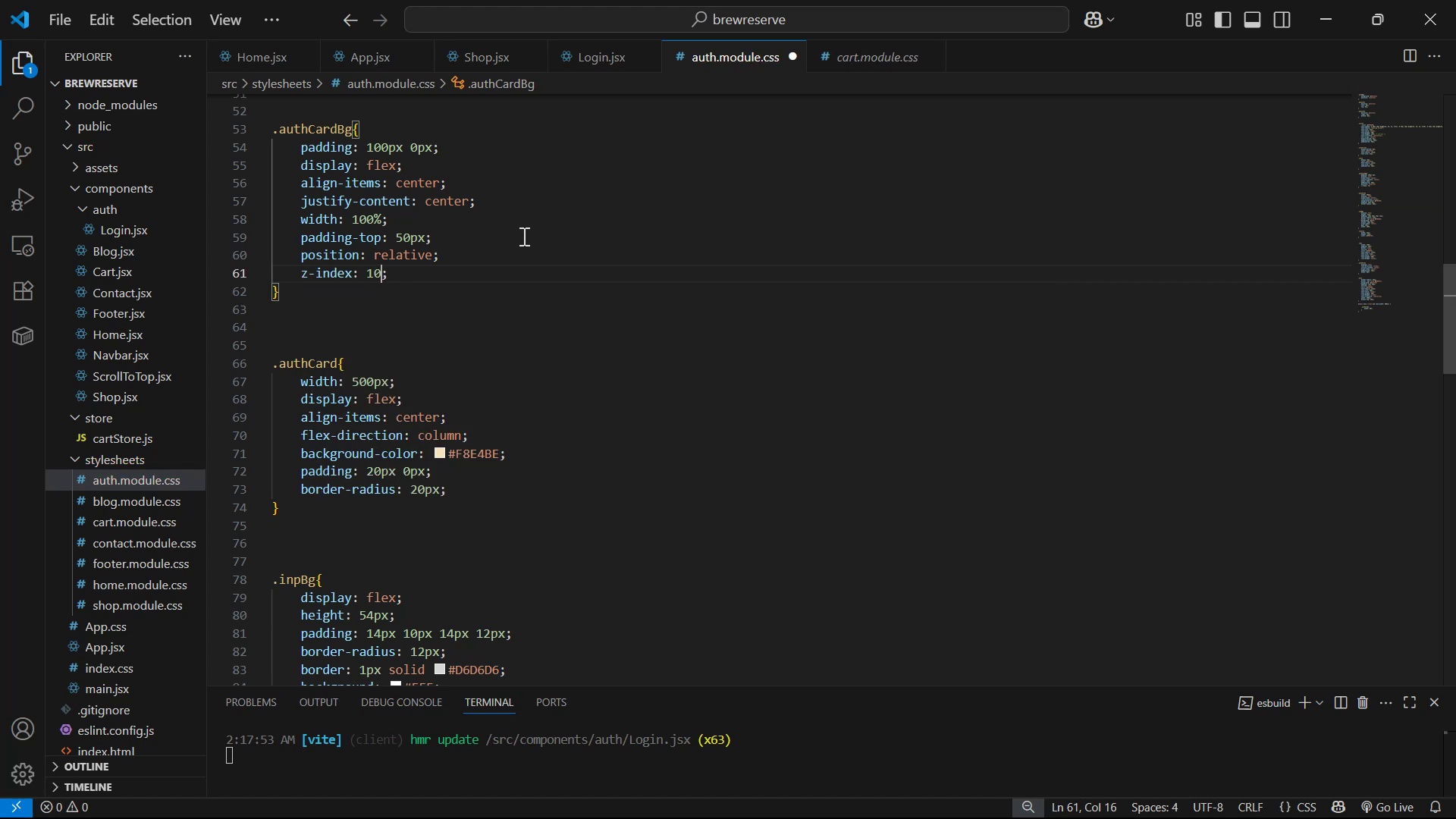 
key(Control+S)
 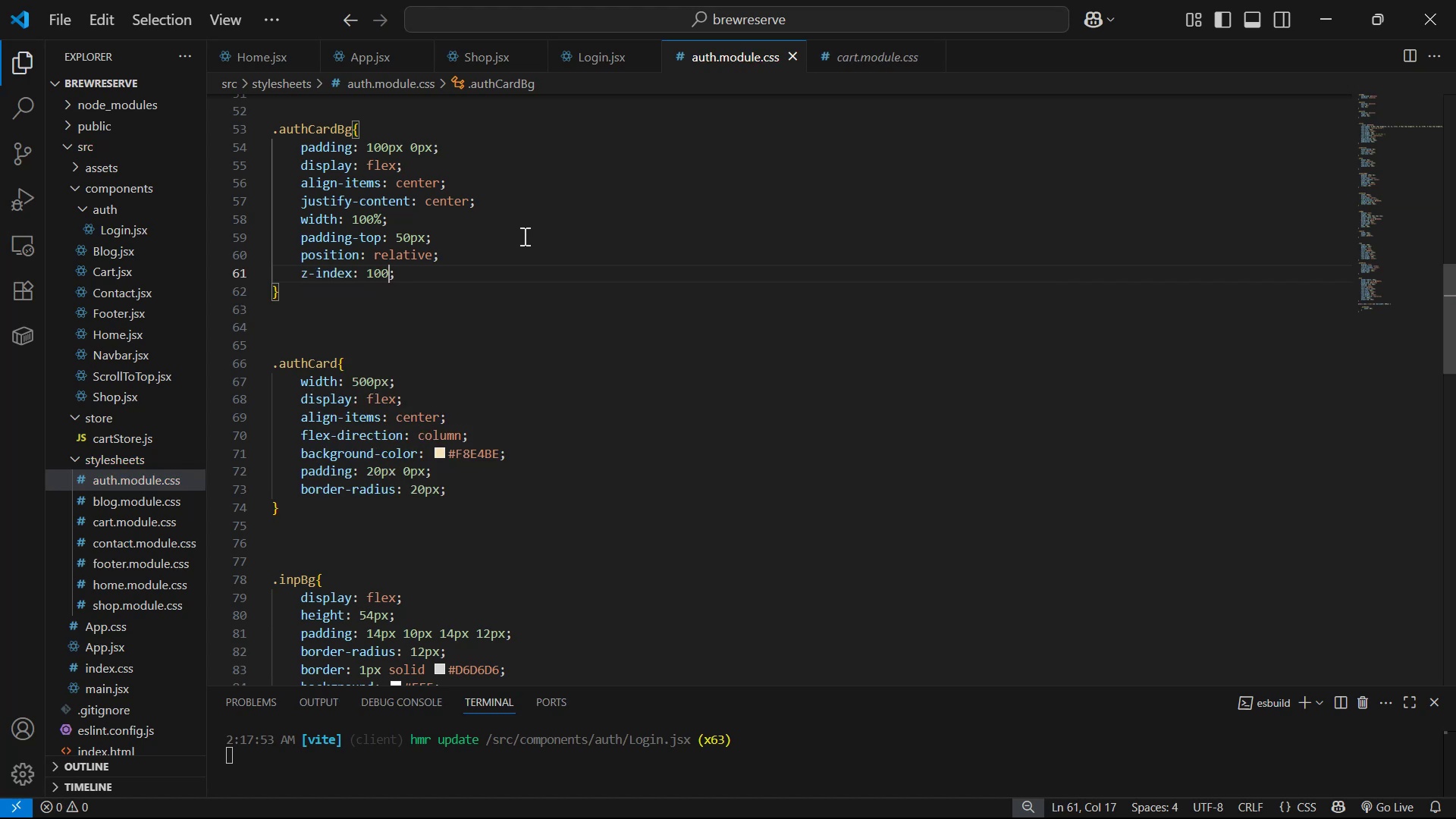 
key(Alt+AltLeft)
 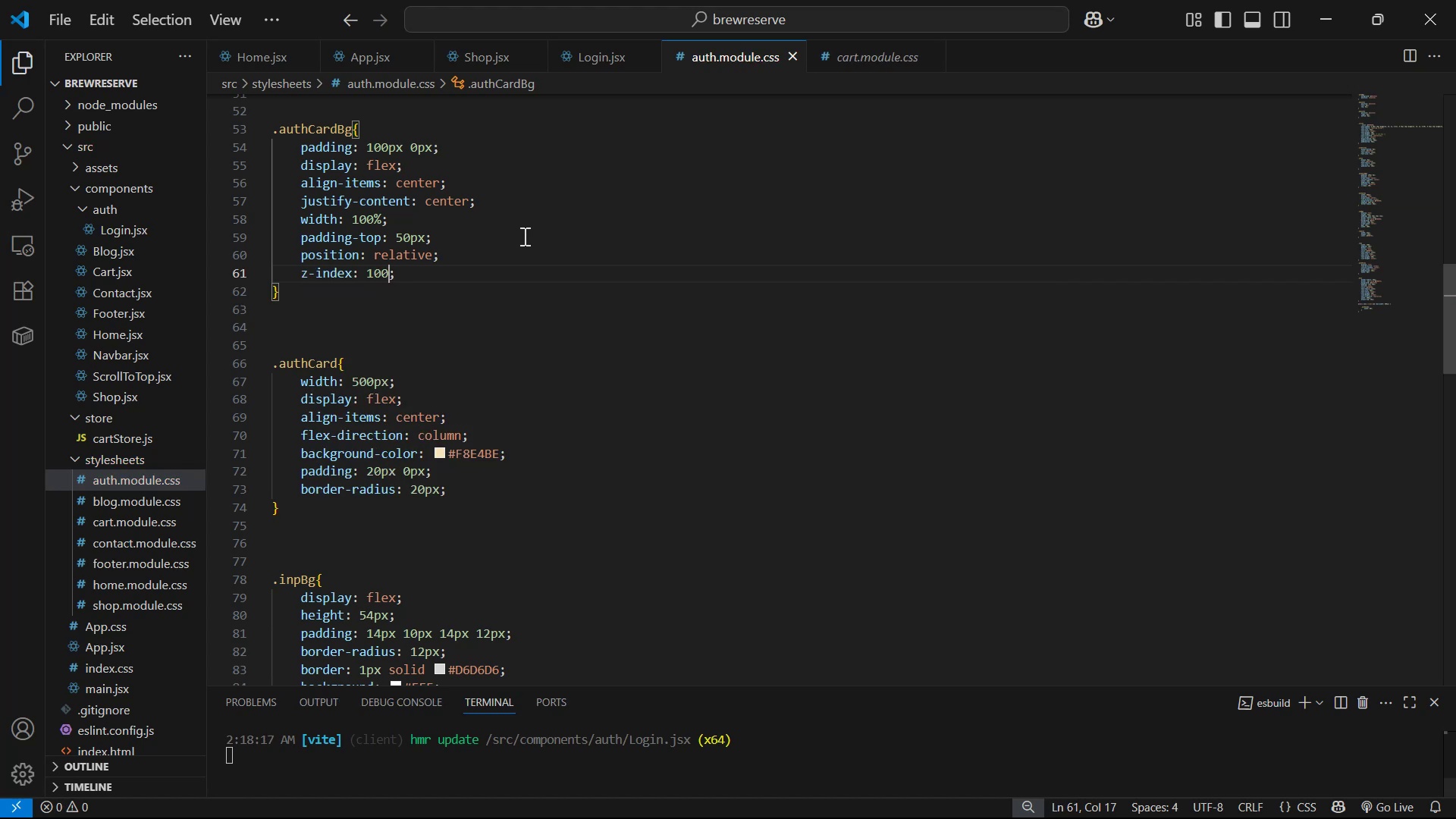 
key(Alt+Tab)
 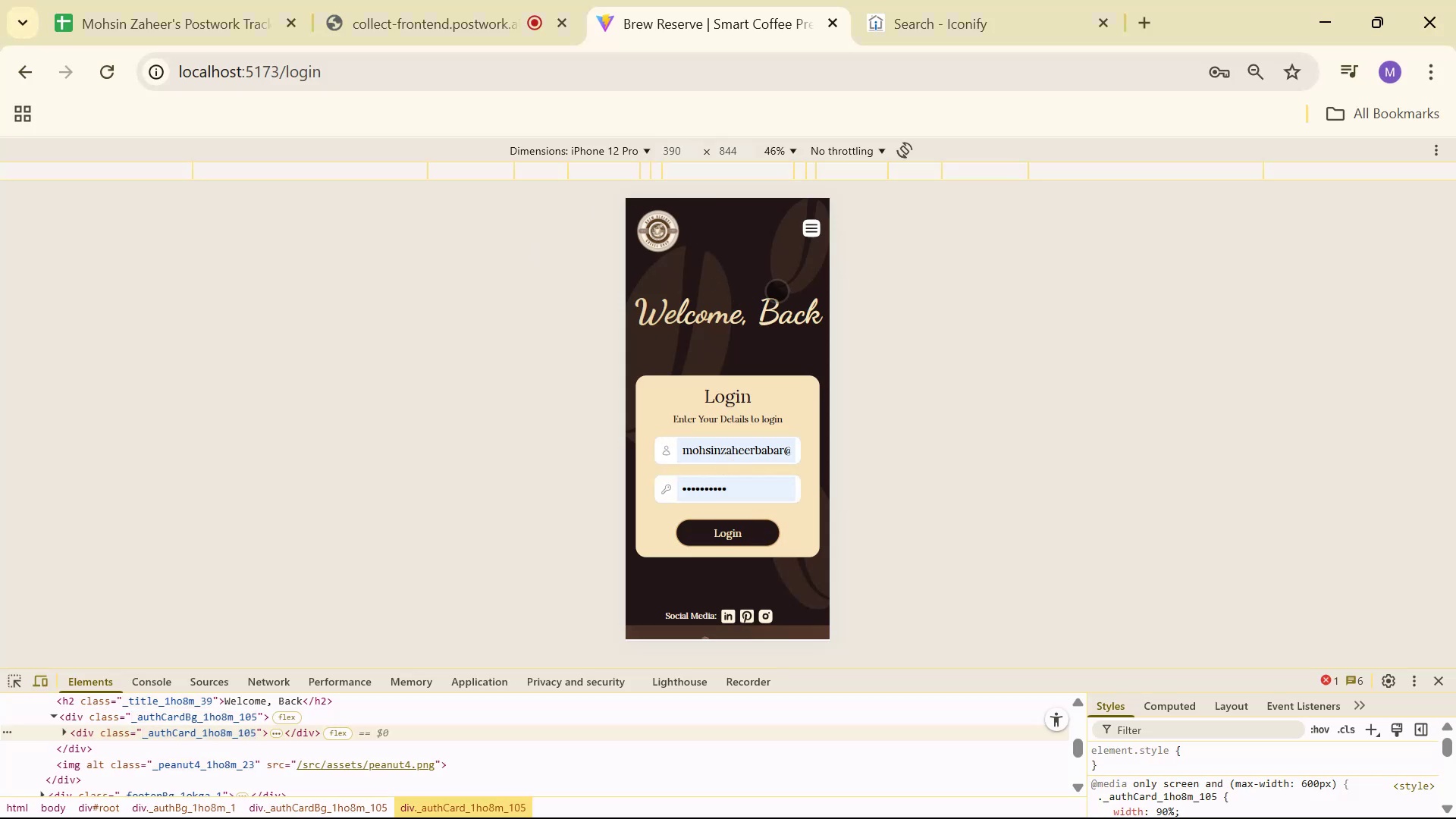 
left_click_drag(start_coordinate=[815, 538], to_coordinate=[783, 633])
 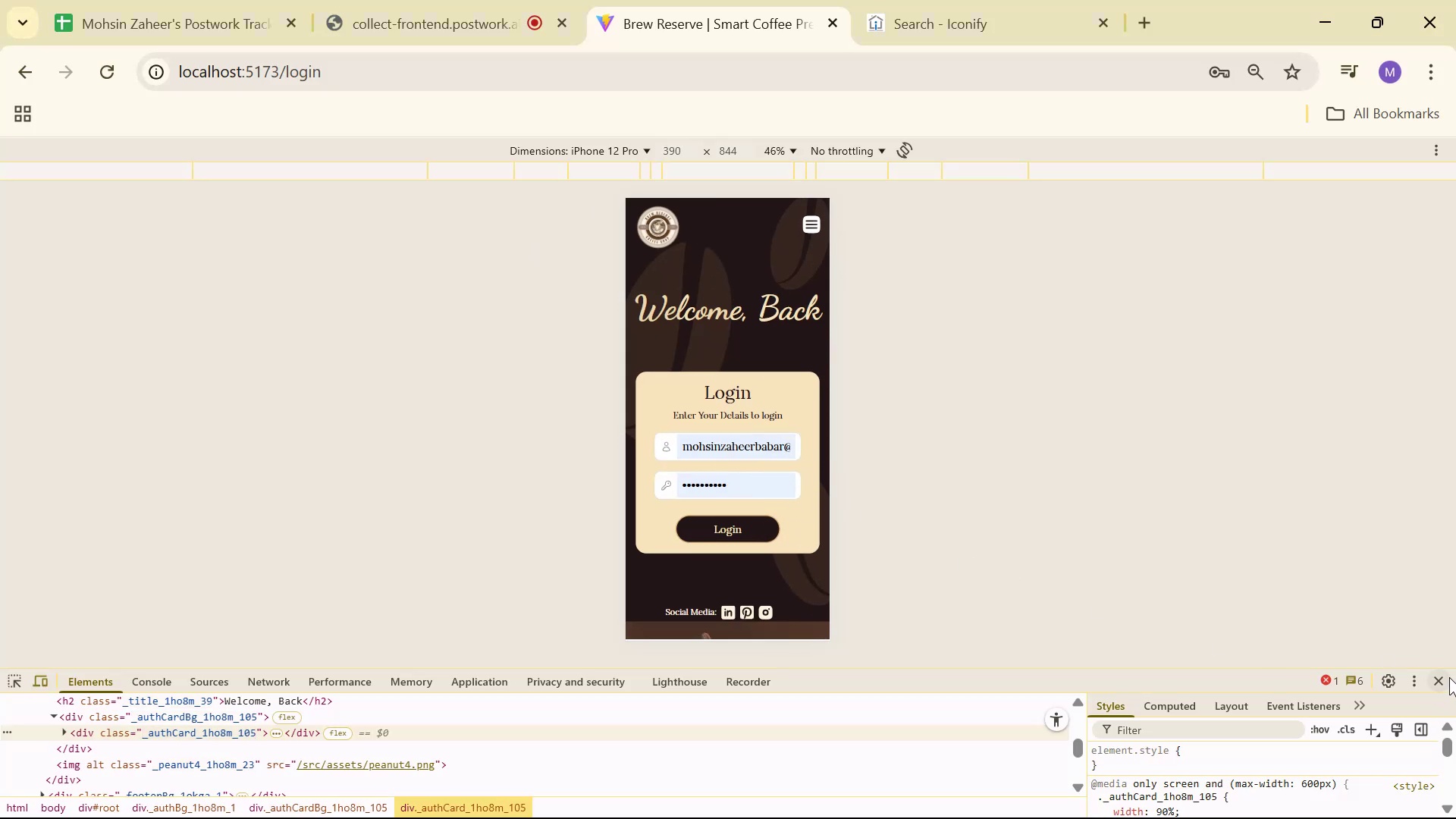 
scroll: coordinate [1433, 679], scroll_direction: down, amount: 1.0
 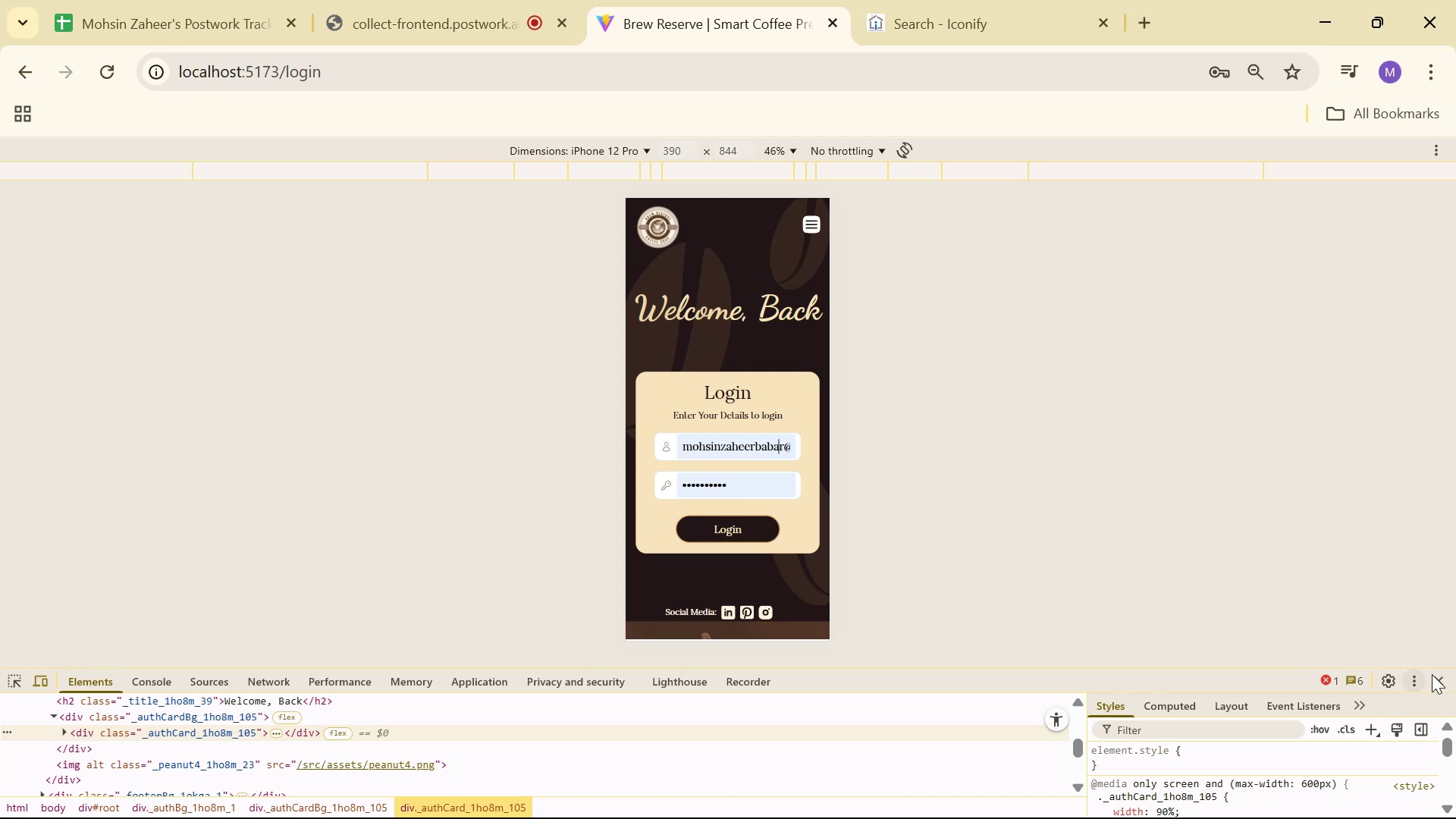 
left_click([1439, 687])
 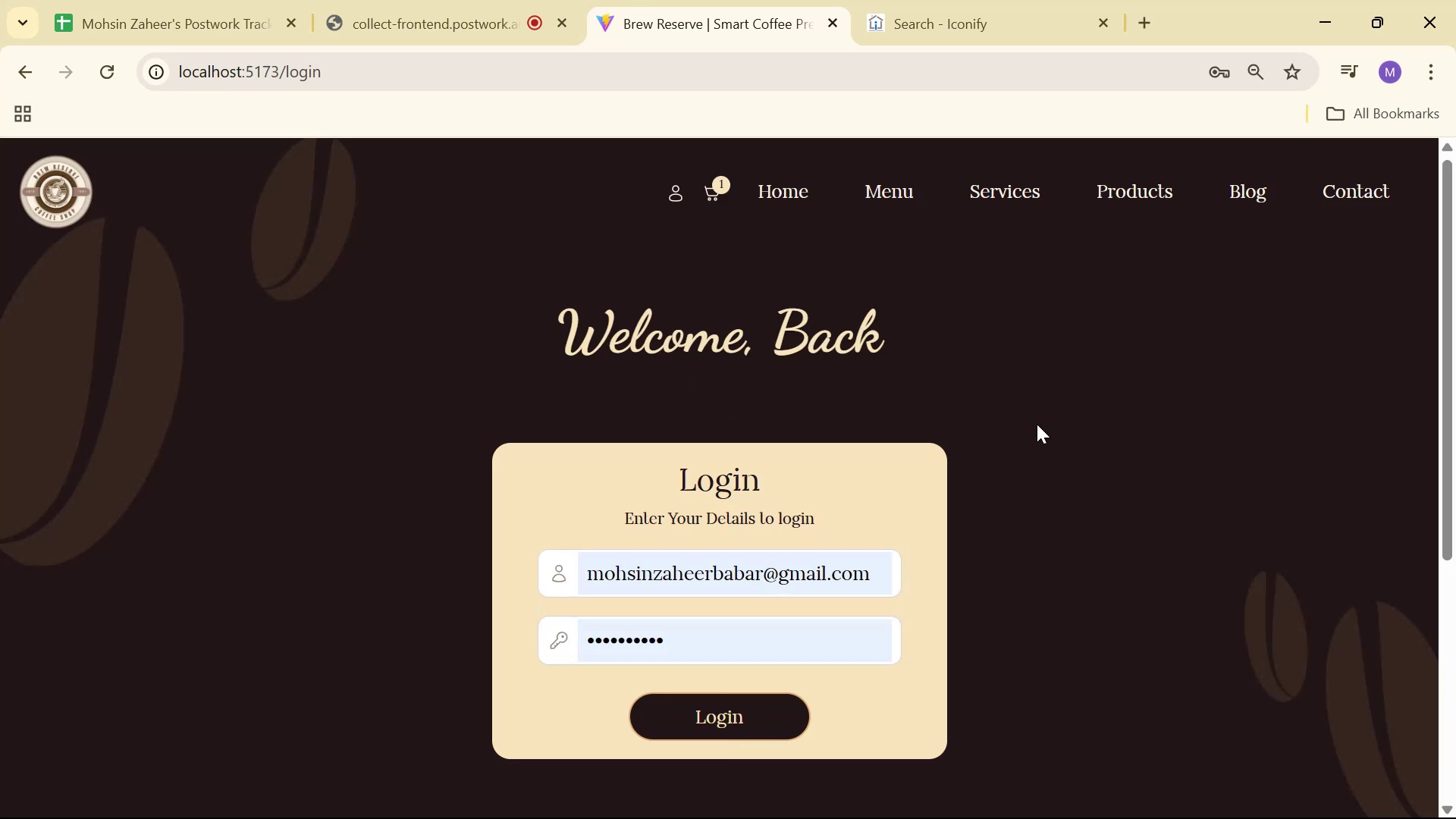 
wait(7.69)
 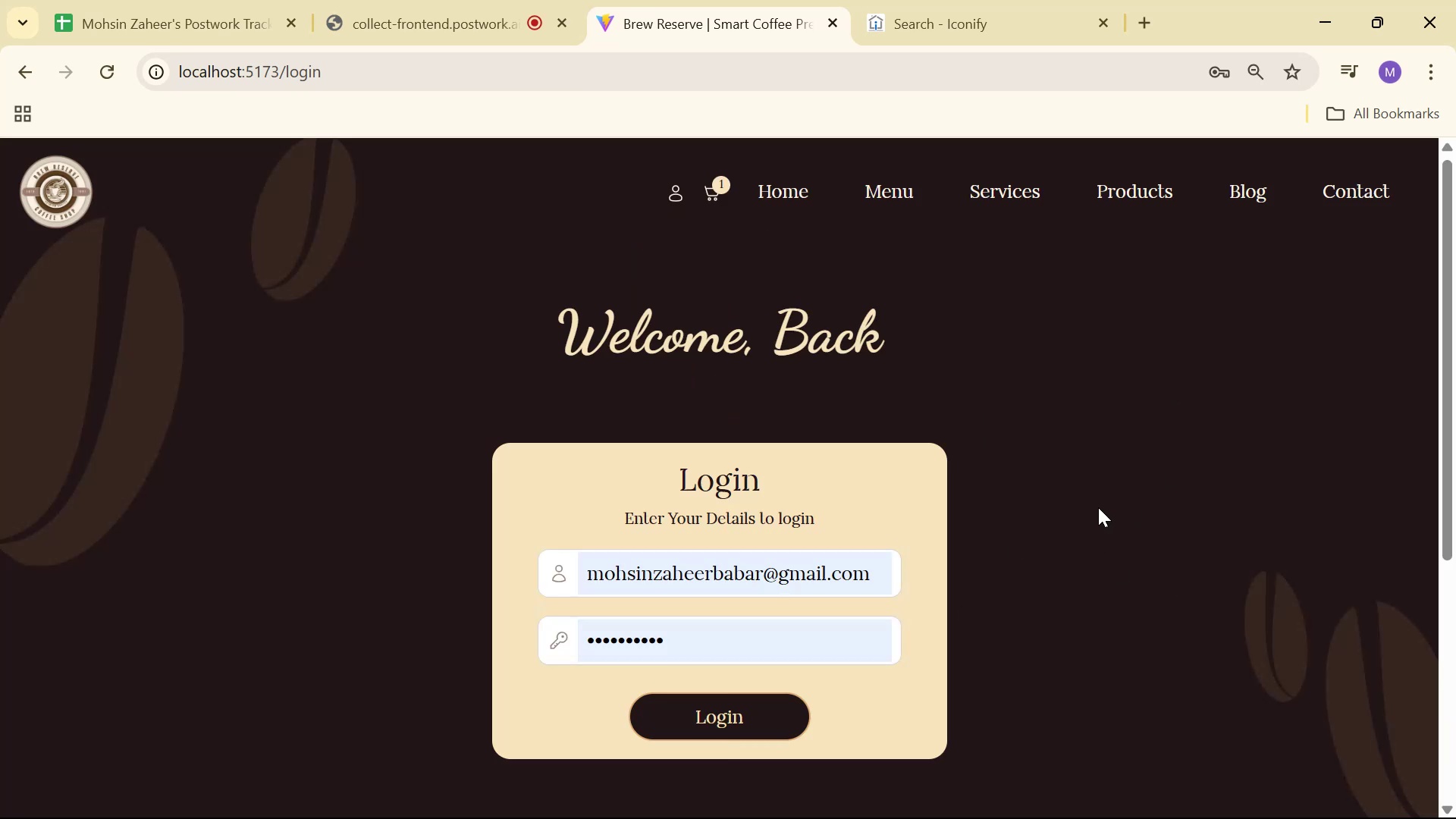 
key(Alt+AltLeft)
 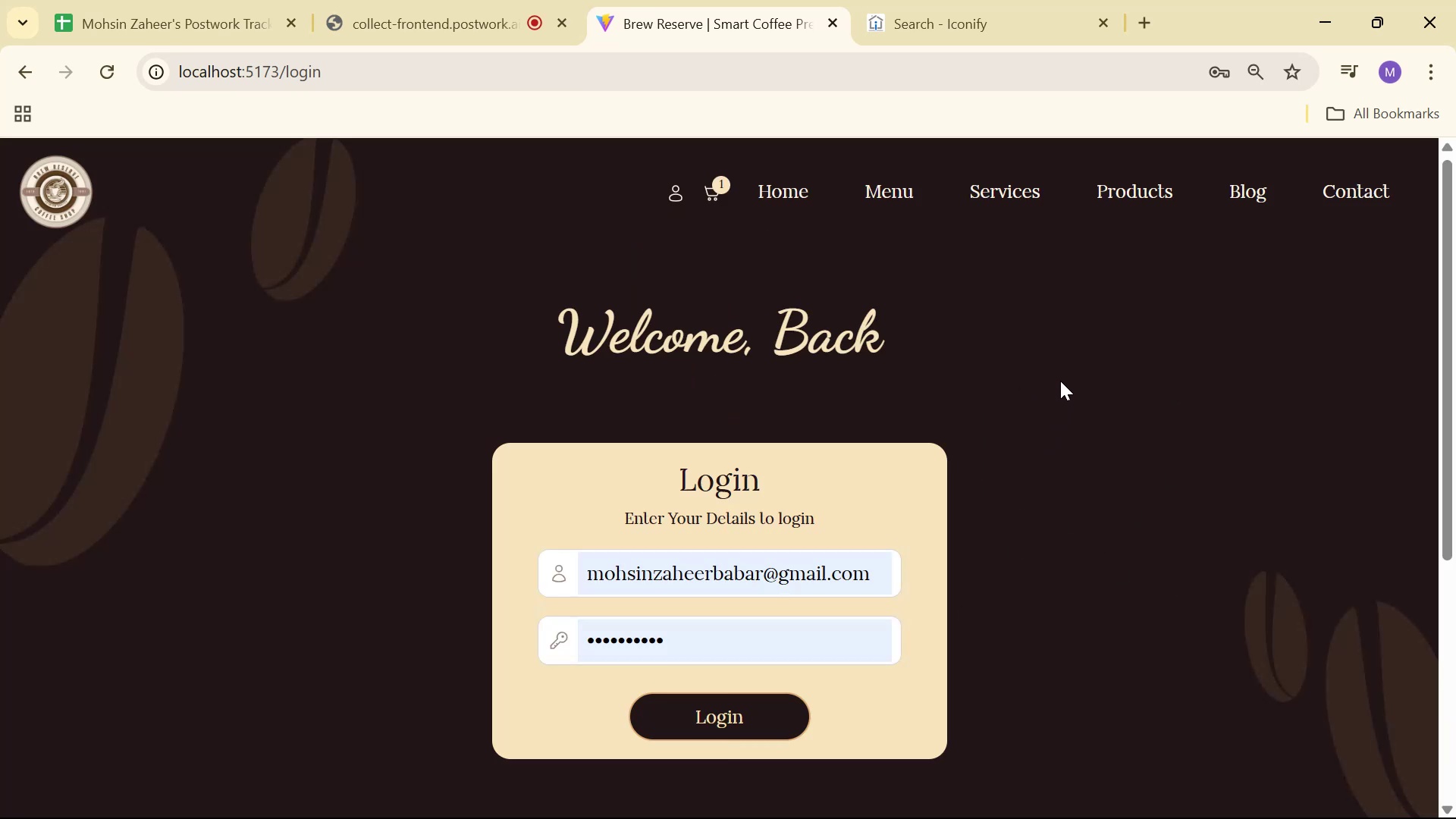 
key(Alt+Tab)
 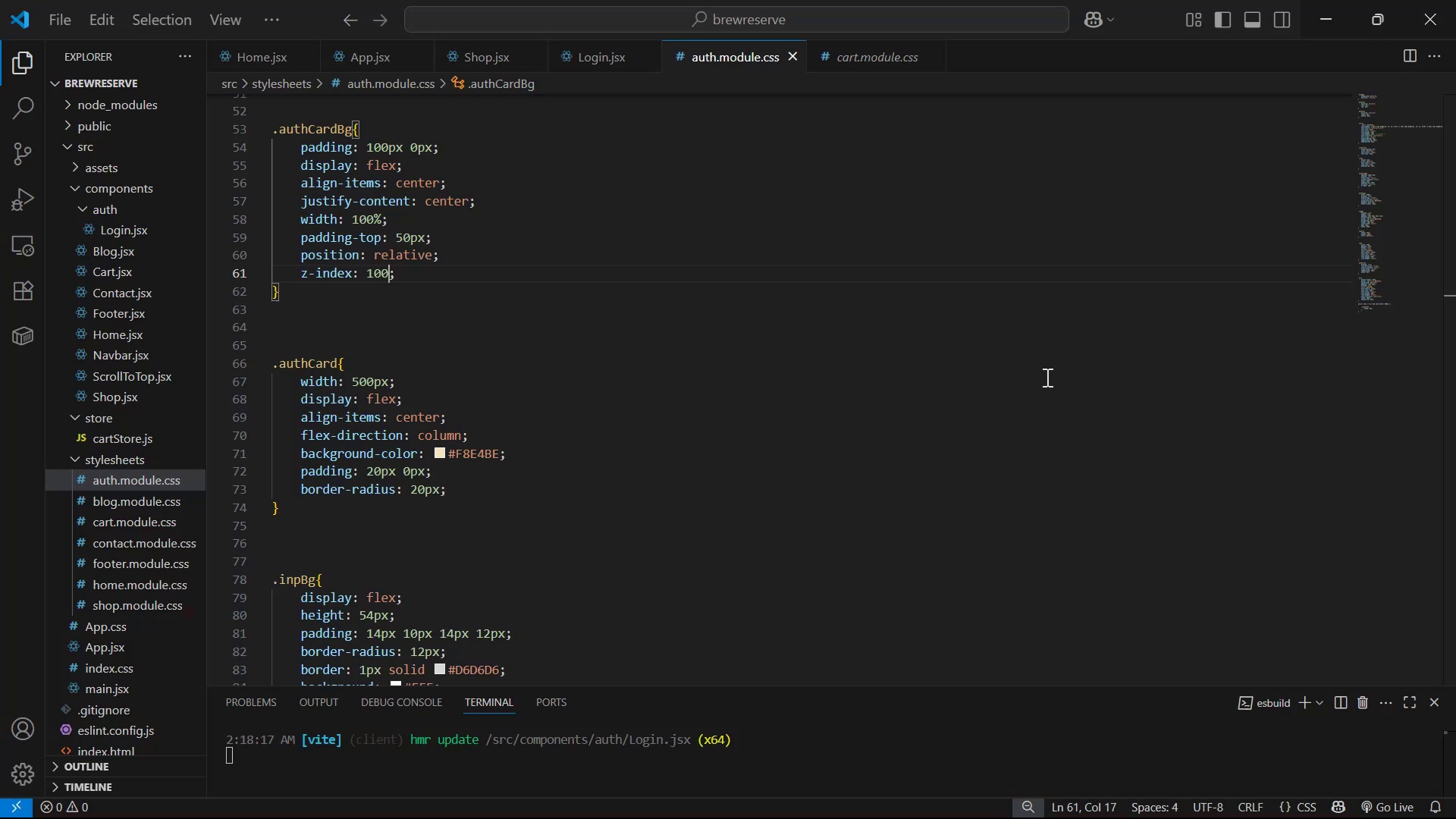 
key(Alt+AltLeft)
 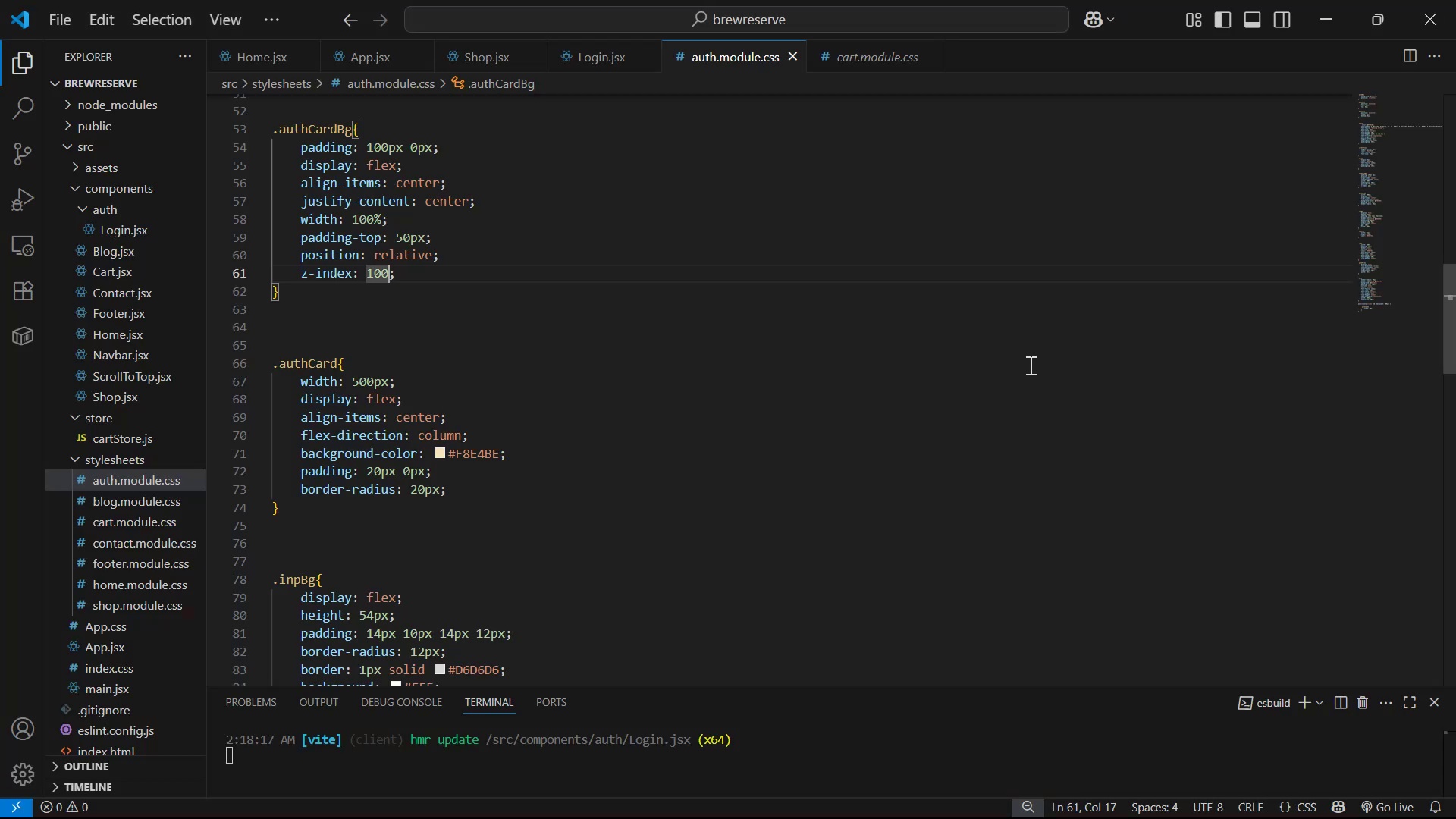 
key(Alt+Tab)
 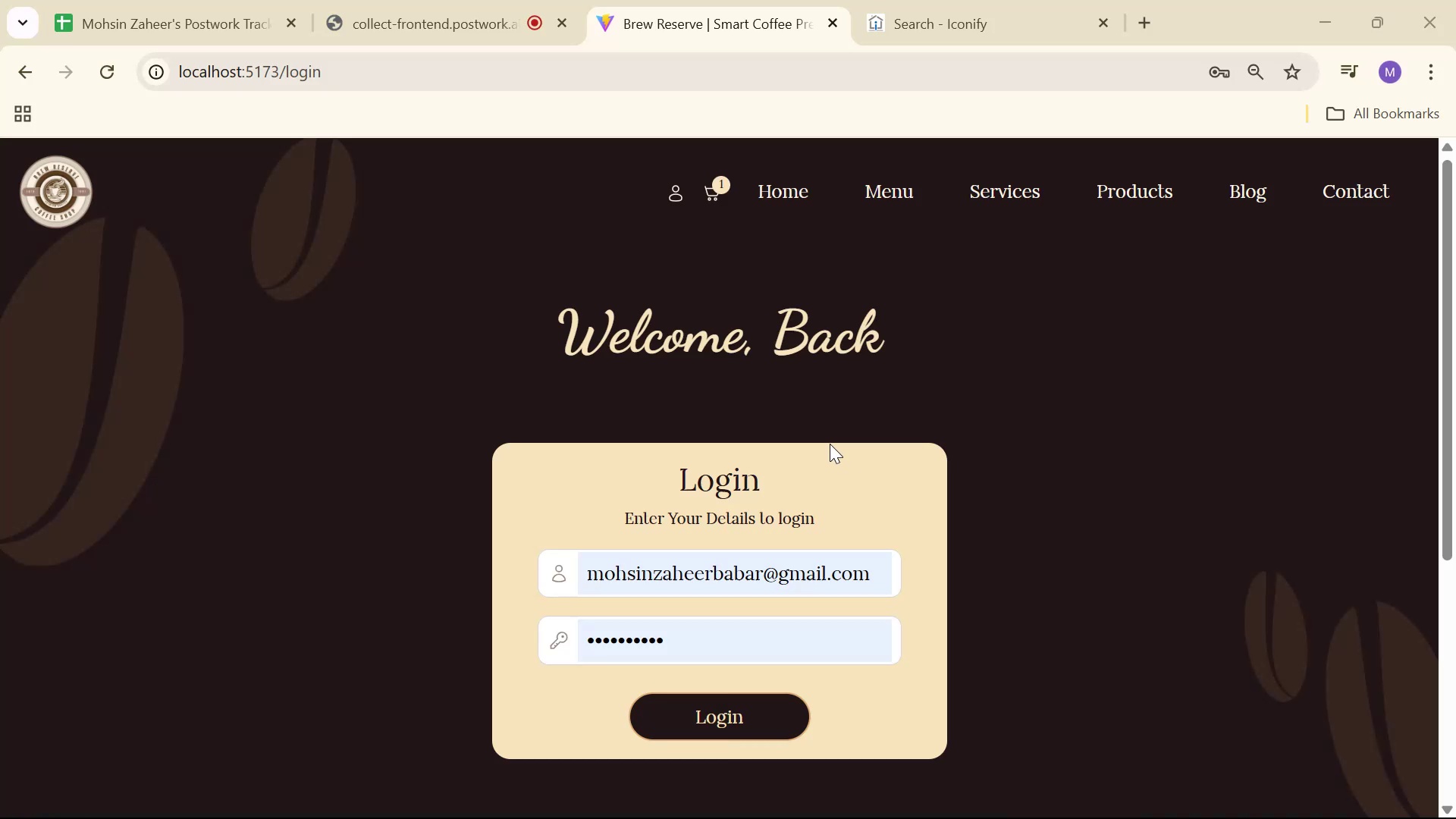 
key(Alt+AltLeft)
 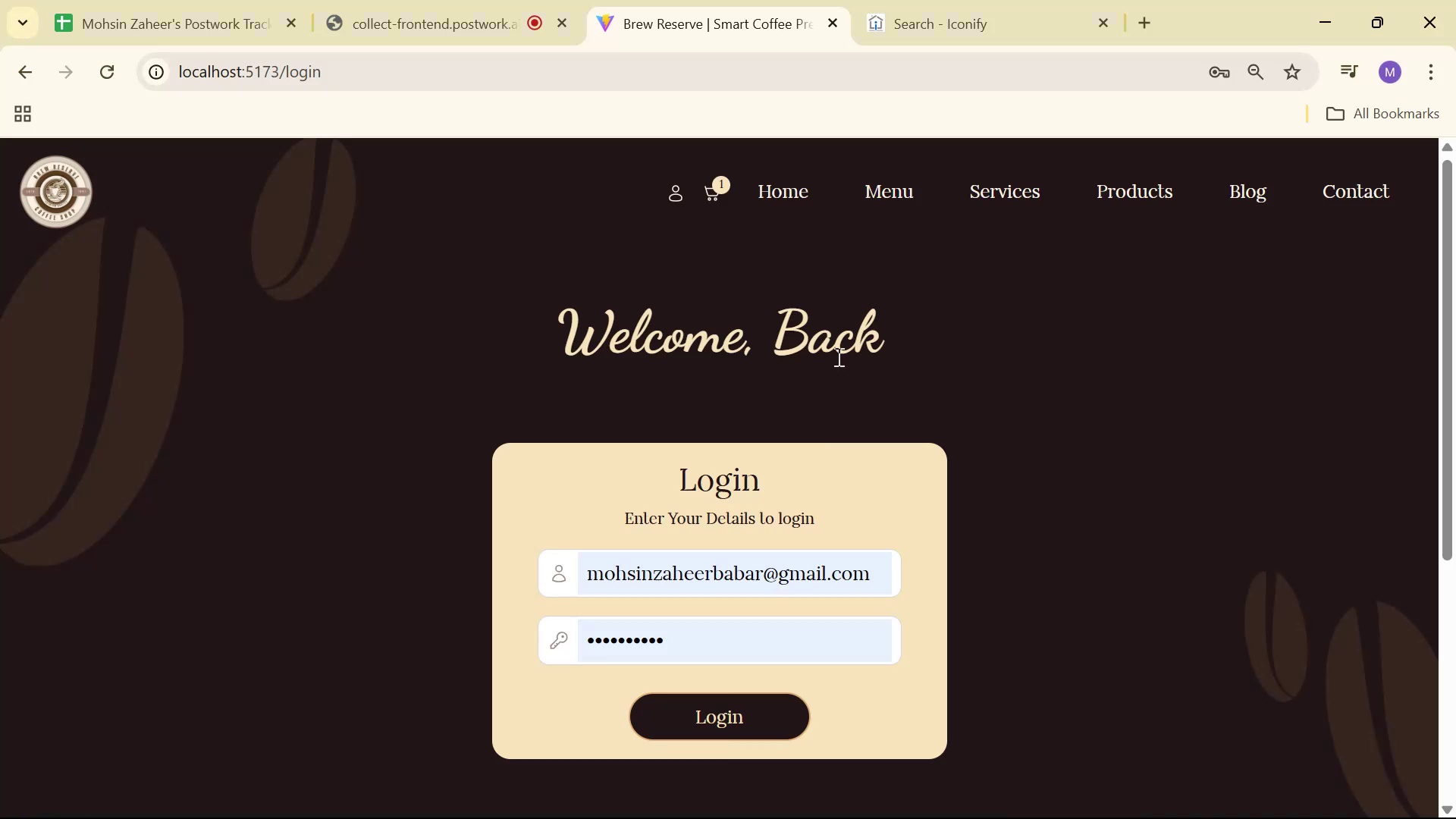 
key(Alt+Tab)
 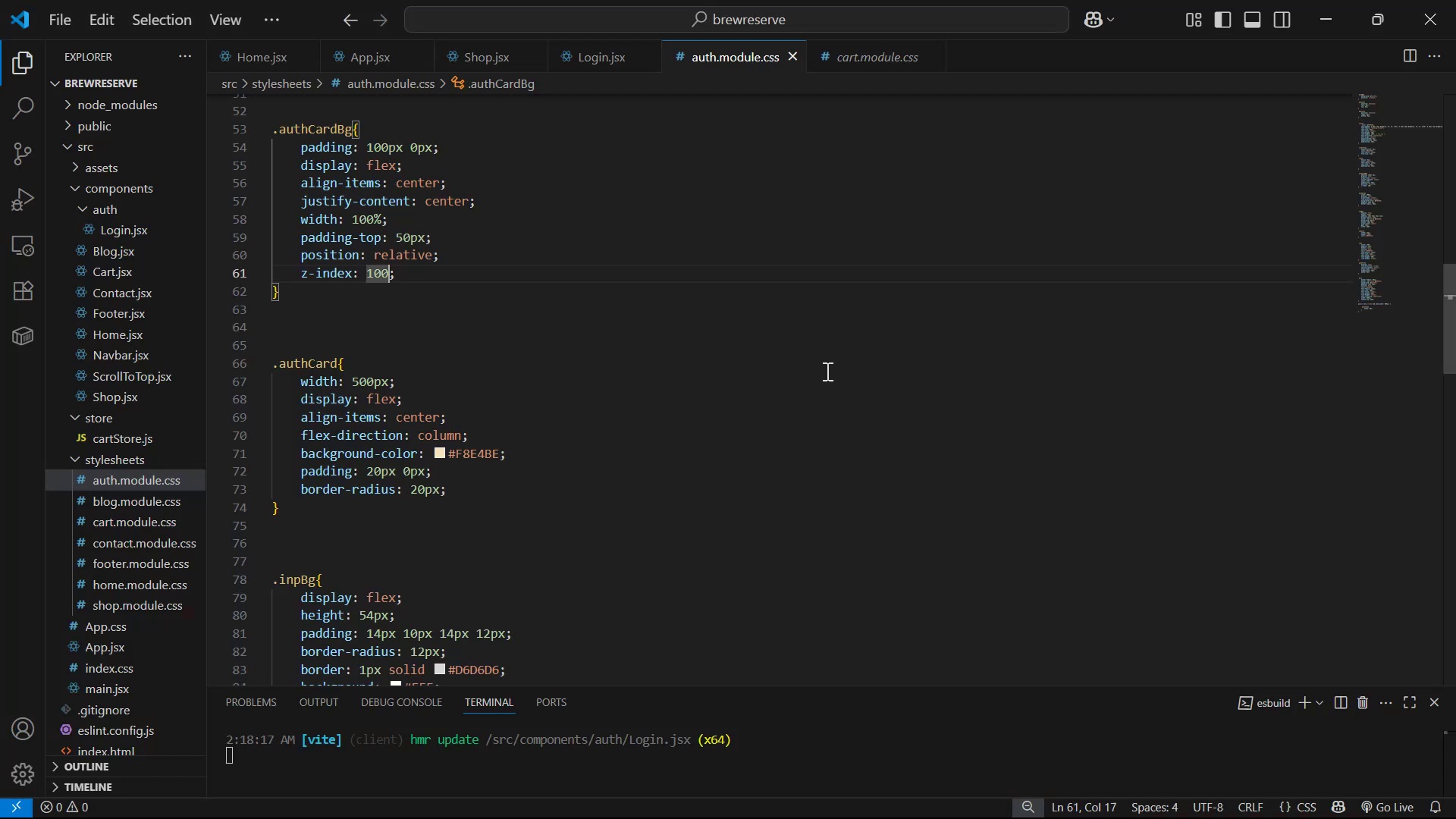 
scroll: coordinate [756, 343], scroll_direction: down, amount: 10.0
 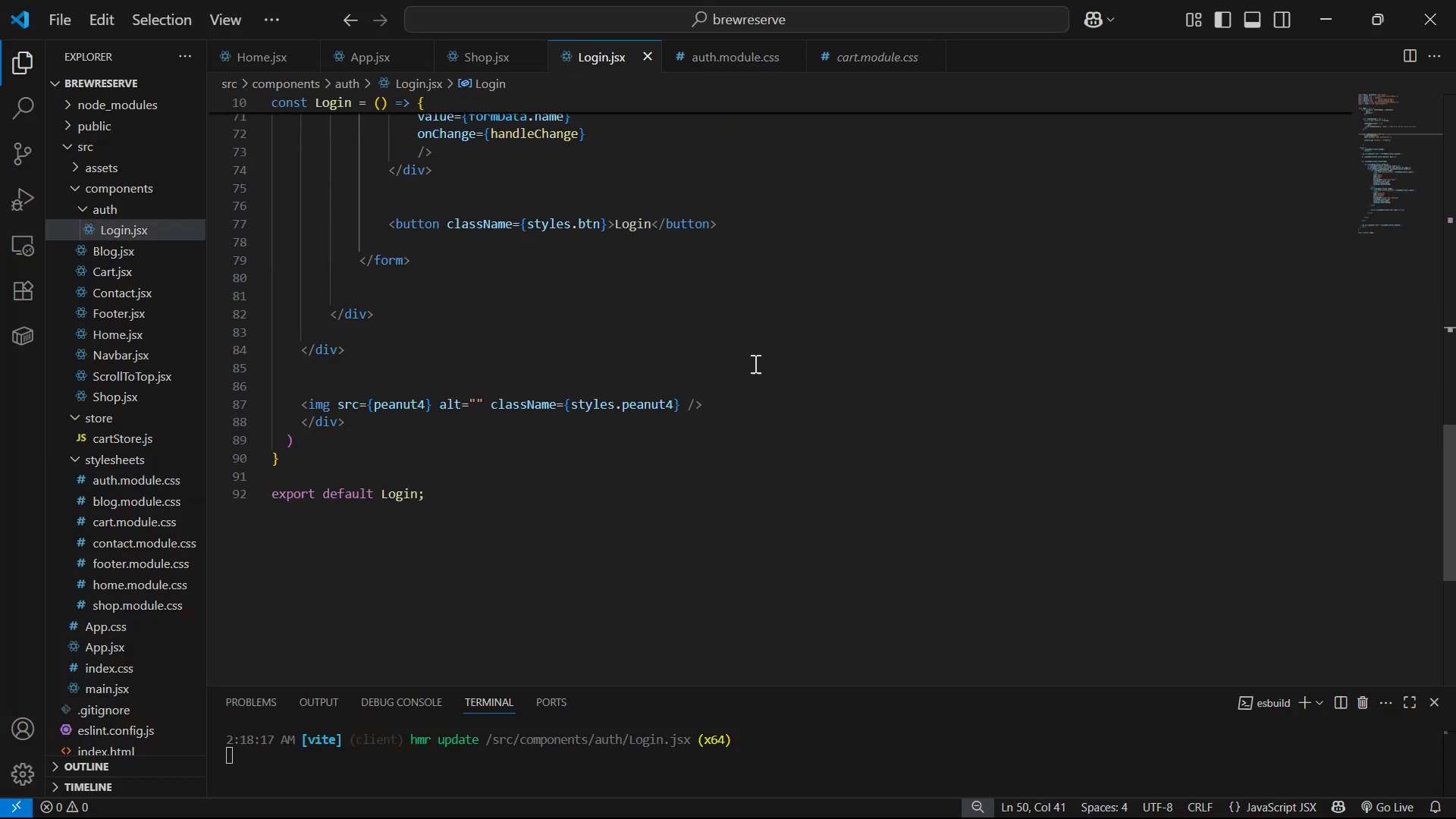 
scroll: coordinate [690, 394], scroll_direction: up, amount: 2.0
 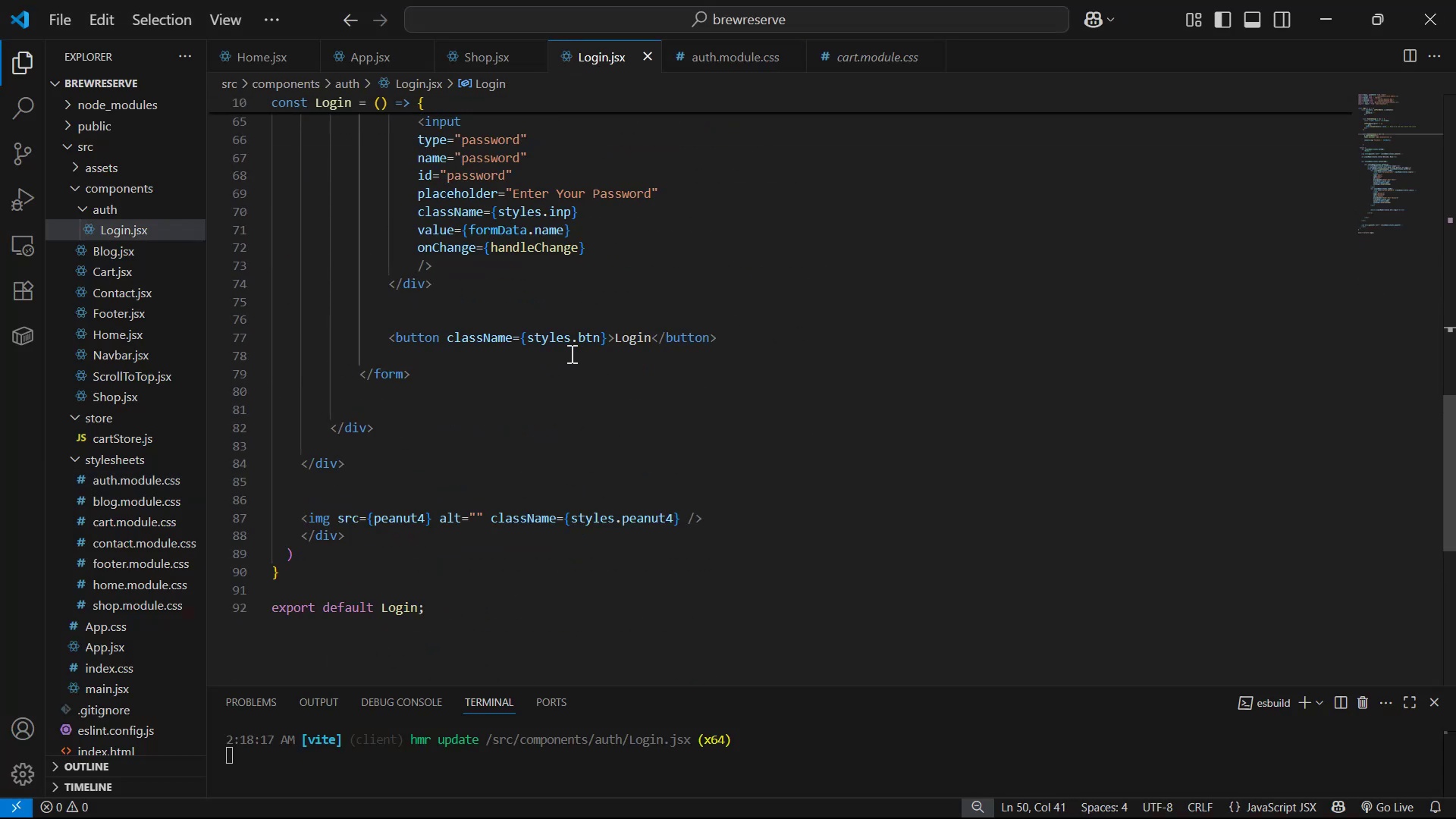 
left_click([825, 334])
 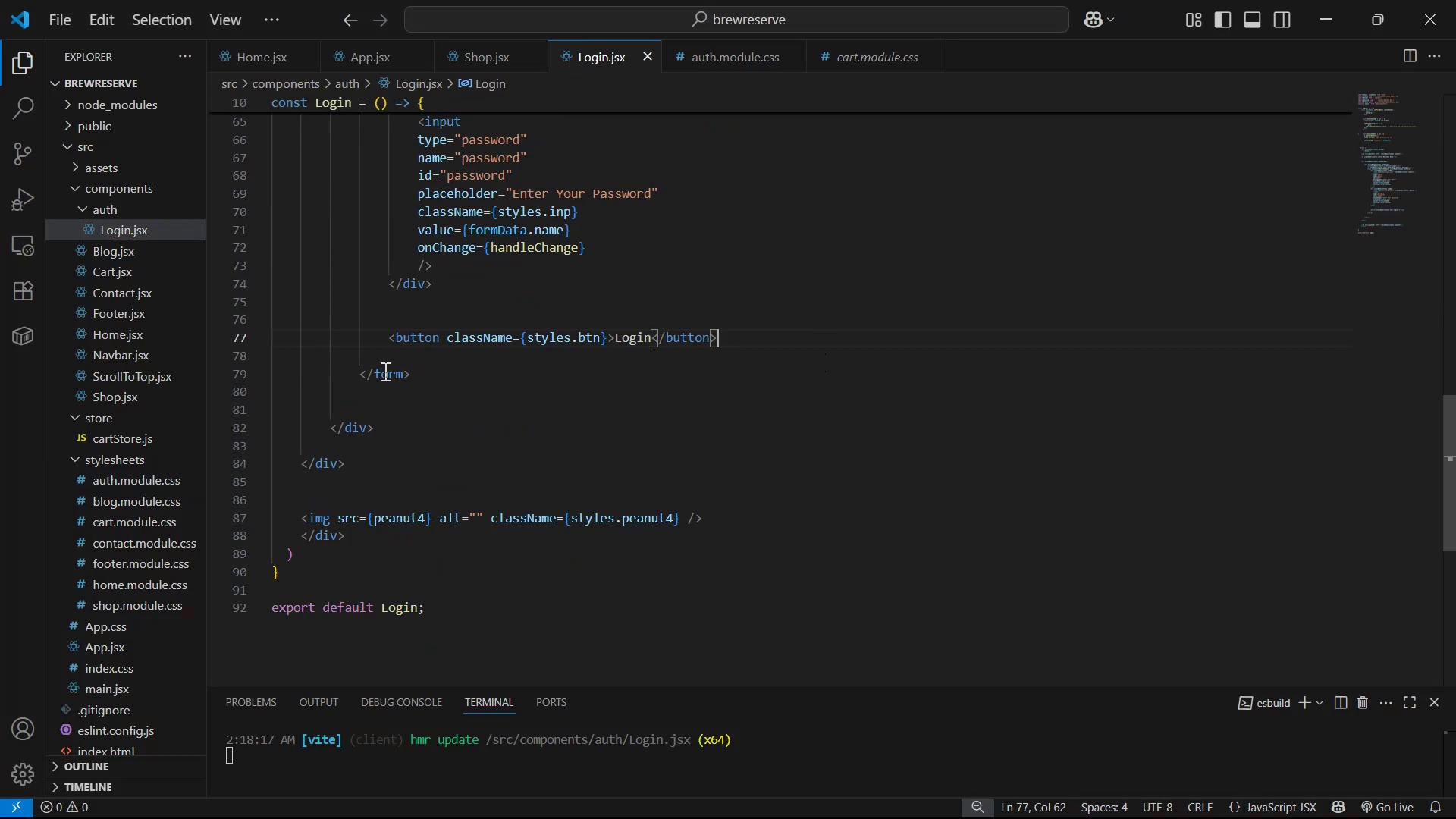 
left_click([446, 376])
 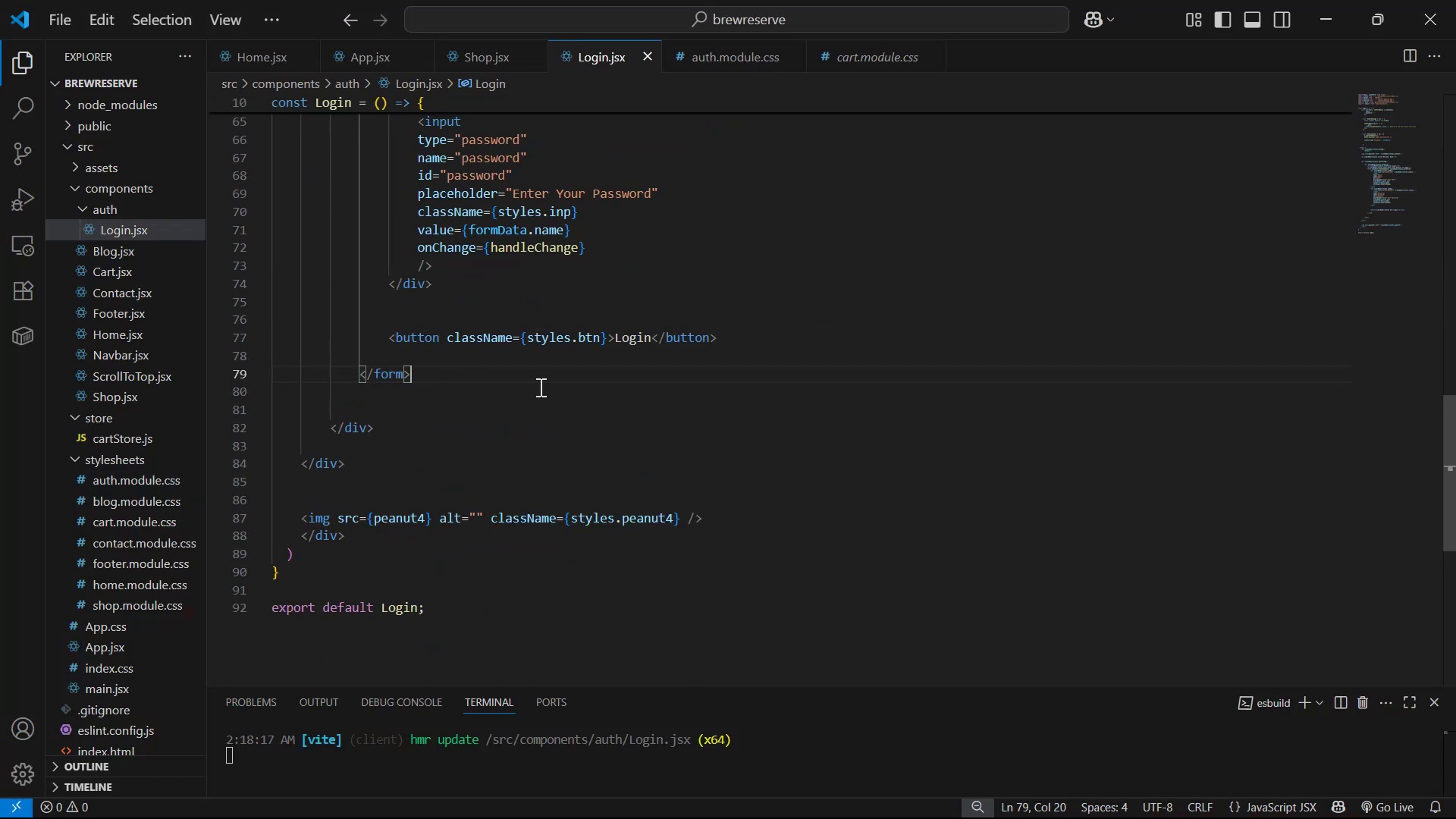 
key(Enter)
 